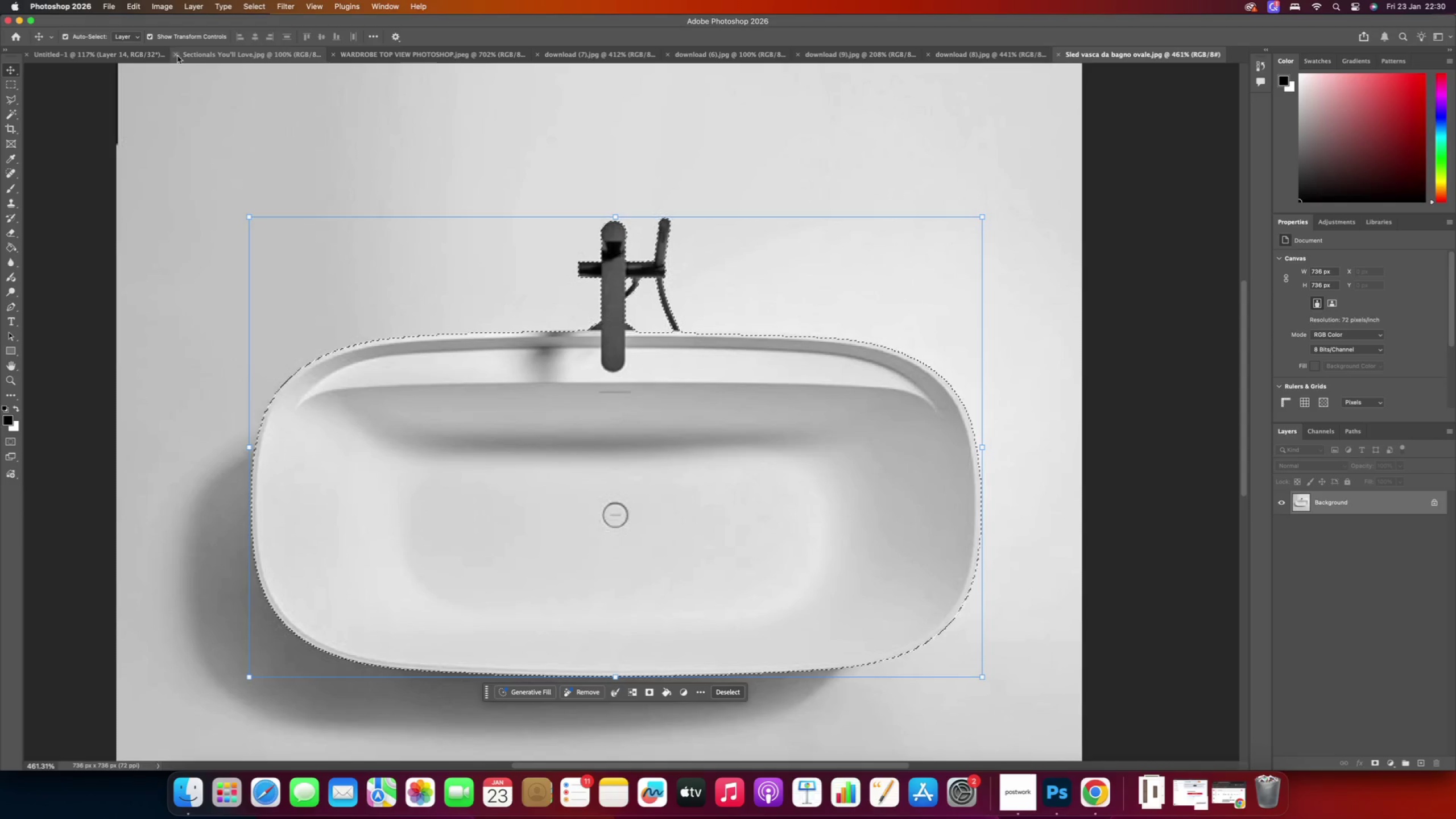 
left_click([179, 55])
 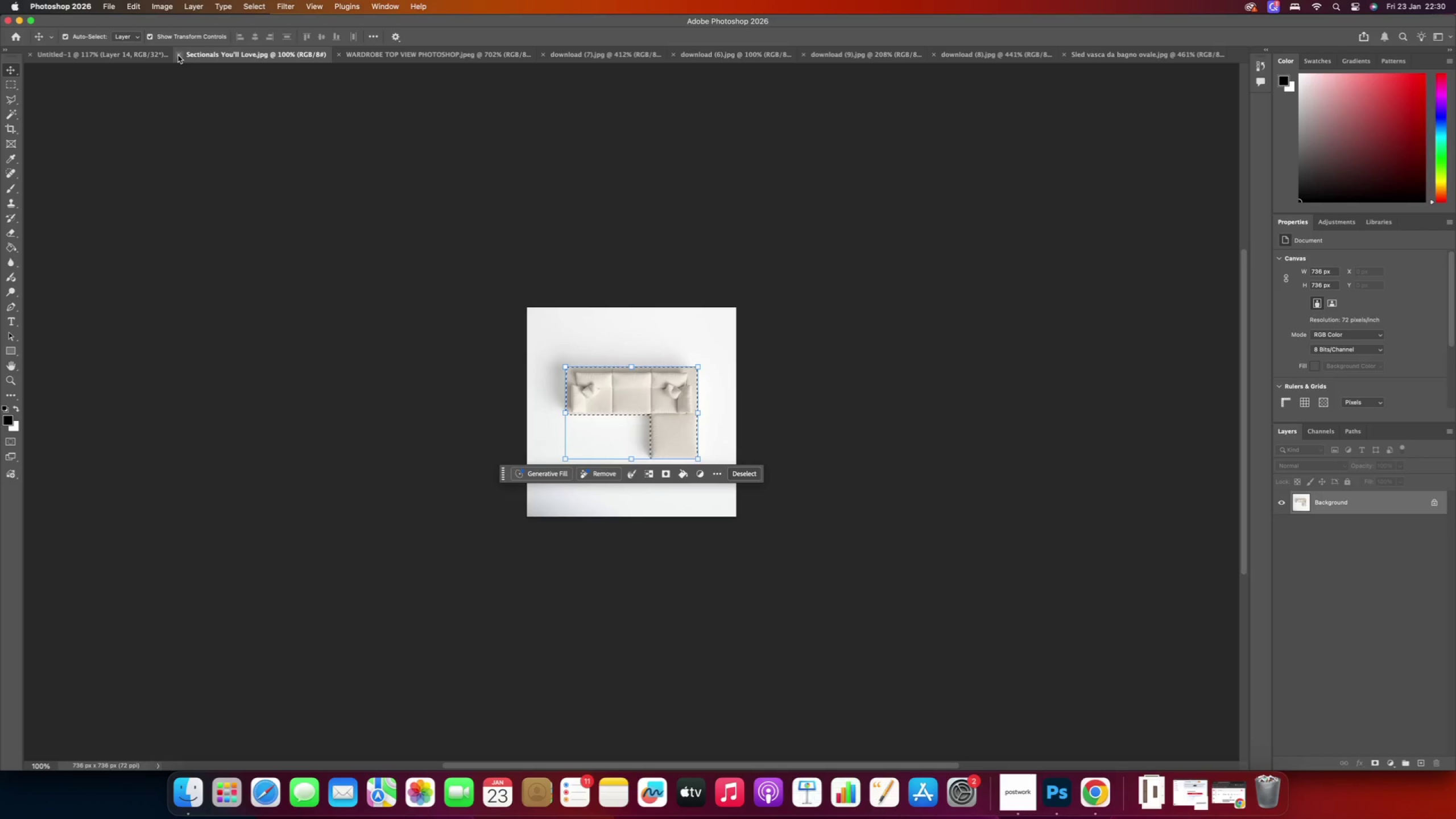 
left_click([178, 55])
 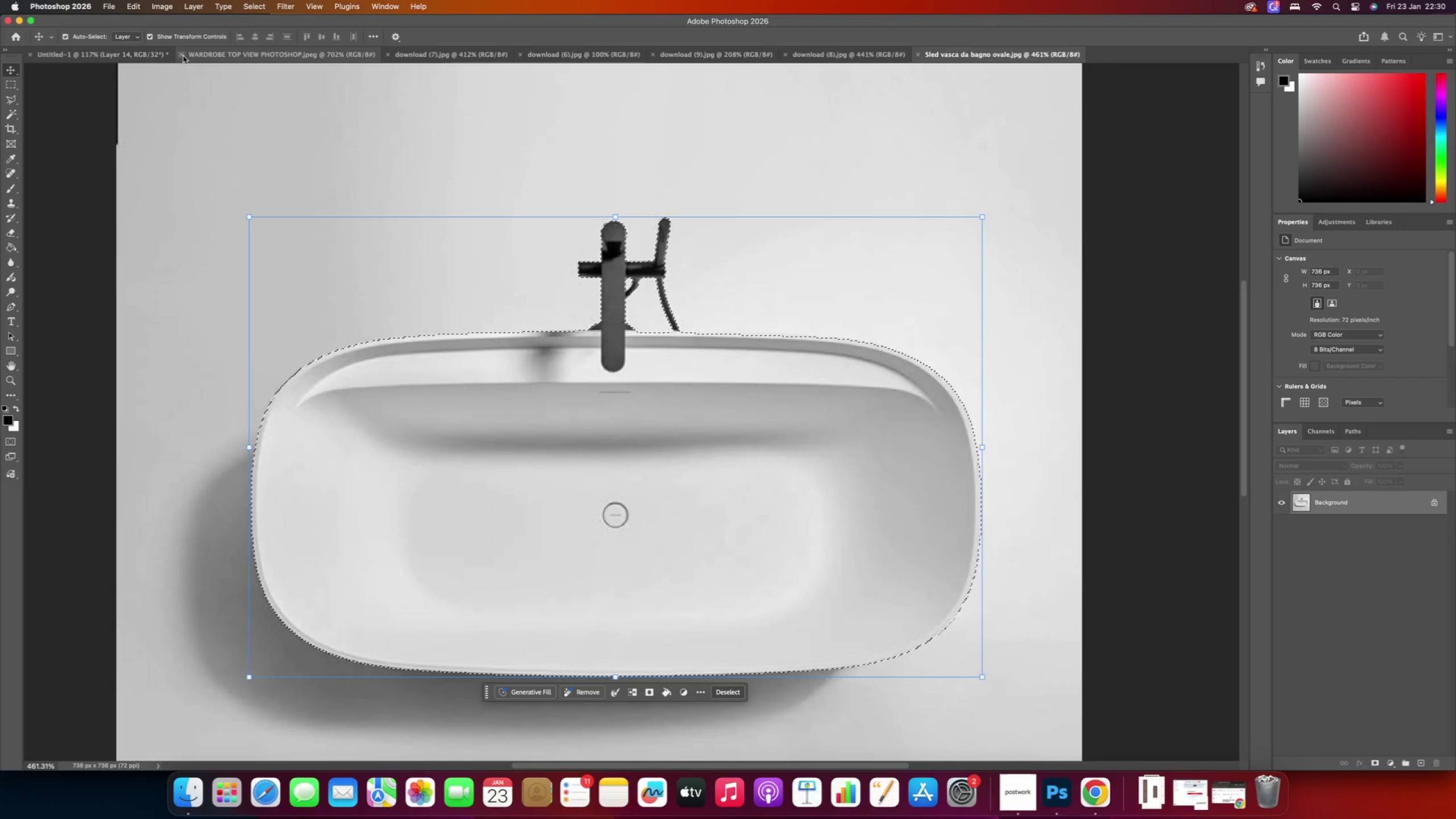 
left_click([183, 56])
 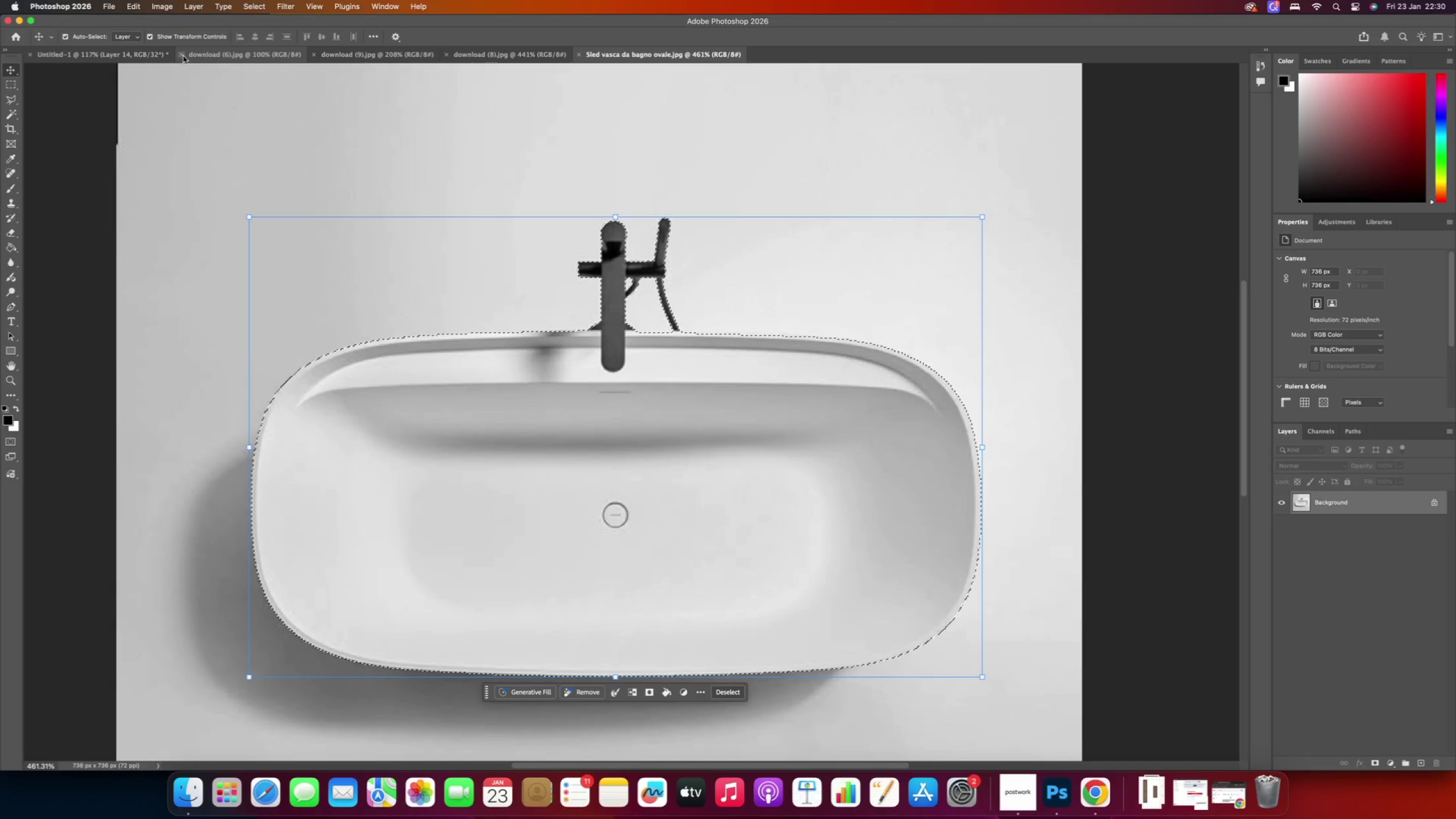 
double_click([183, 56])
 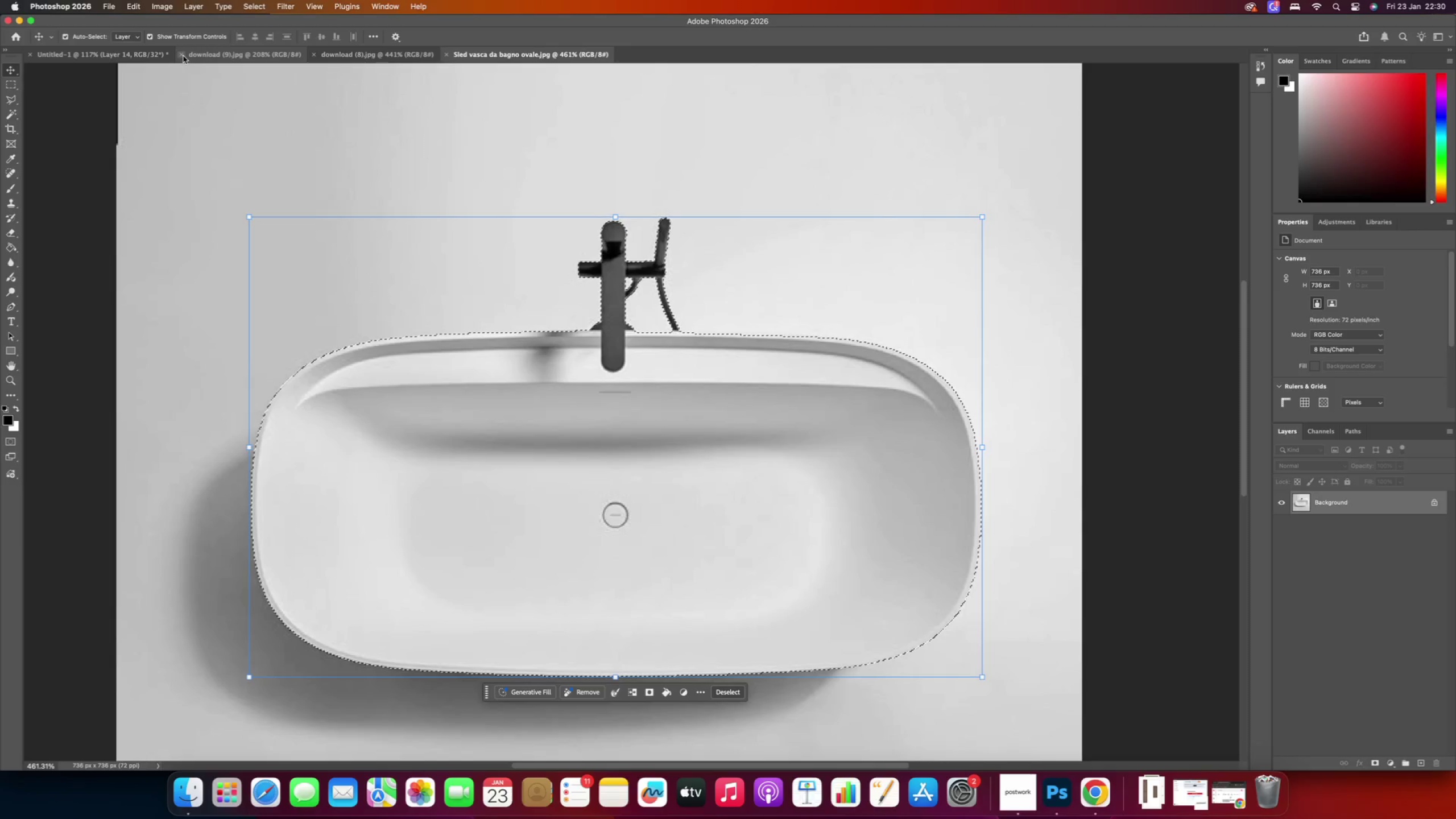 
triple_click([183, 56])
 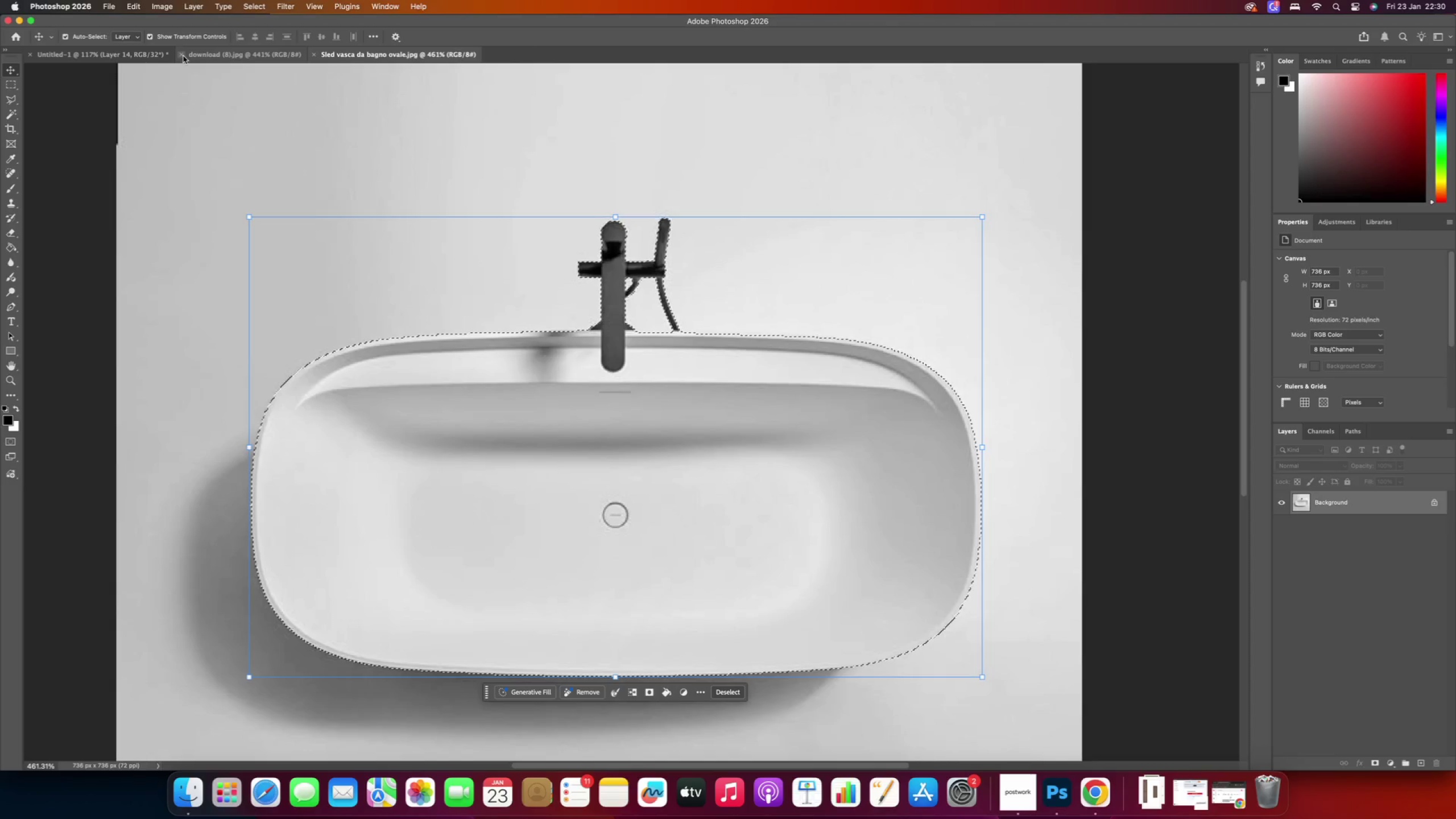 
triple_click([183, 56])
 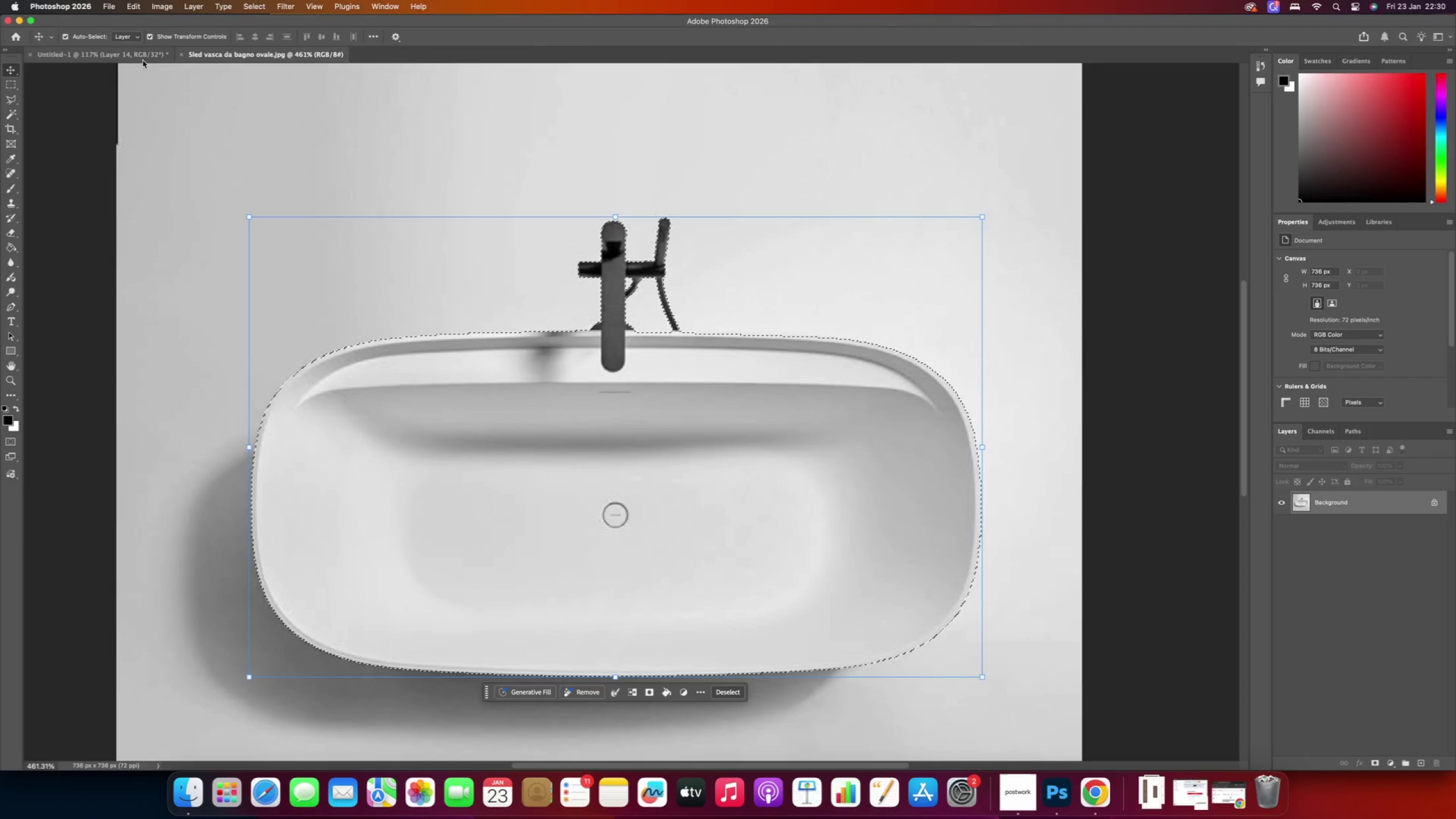 
left_click([134, 56])
 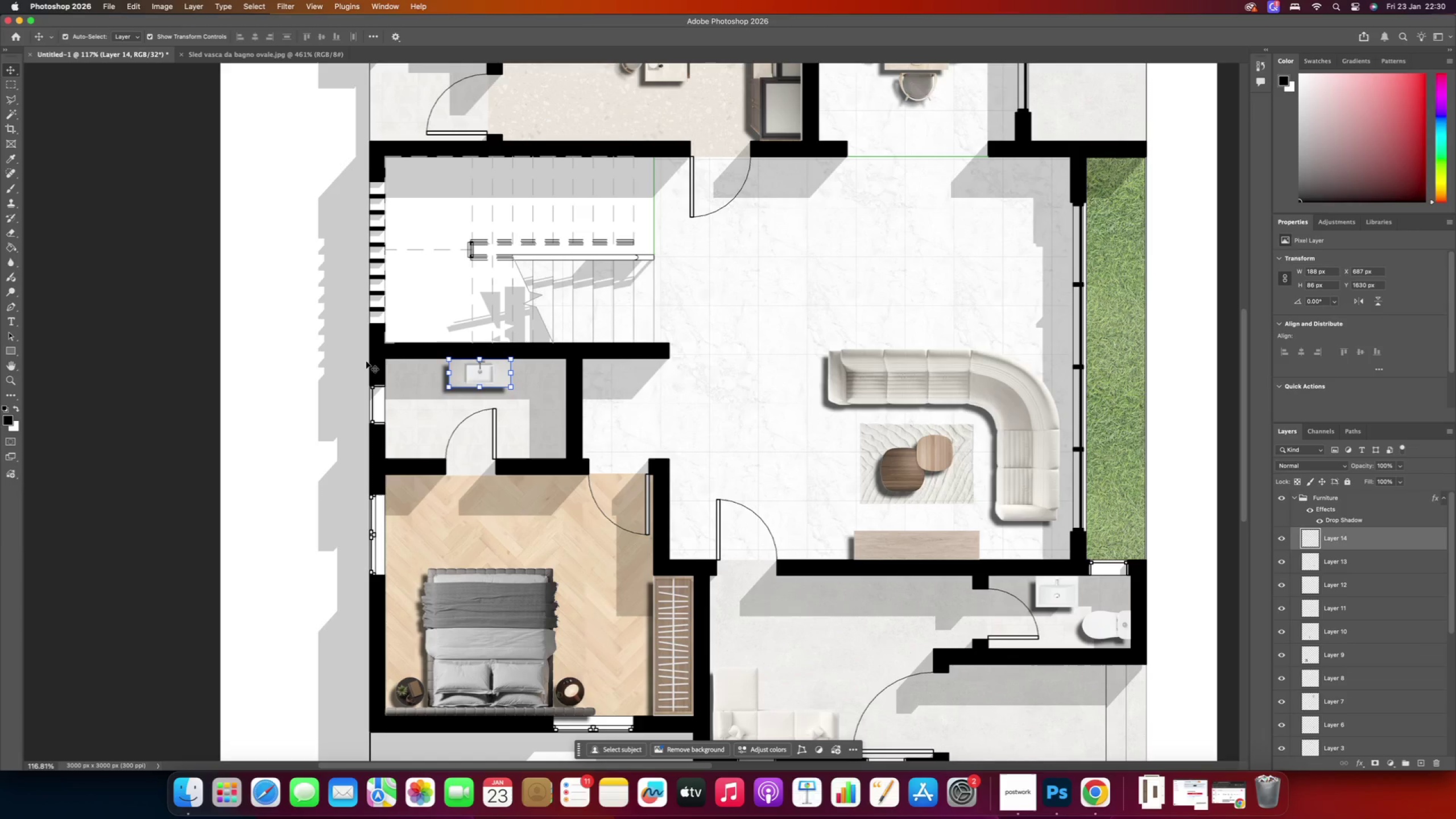 
left_click([366, 361])
 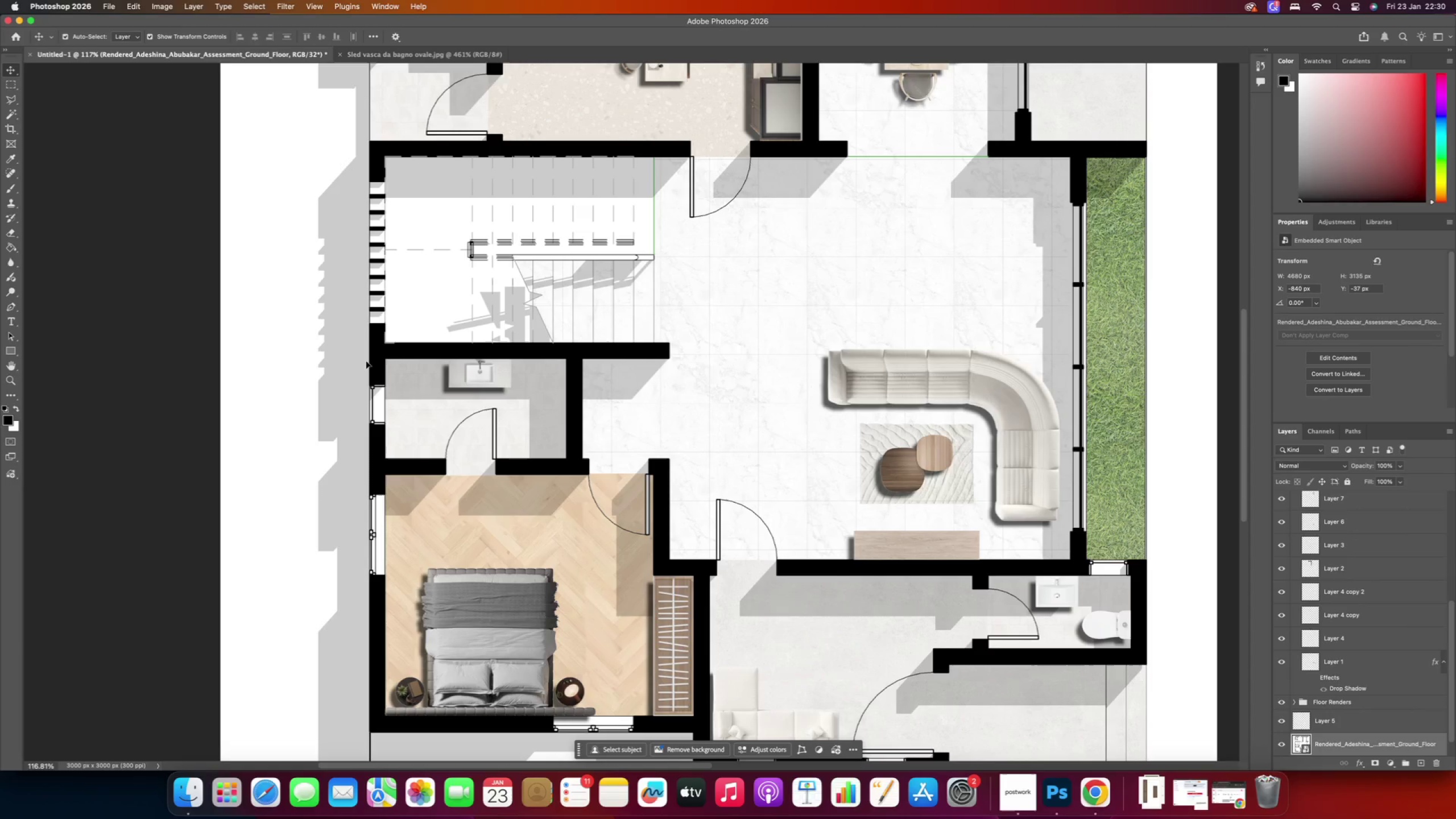 
key(Meta+CommandLeft)
 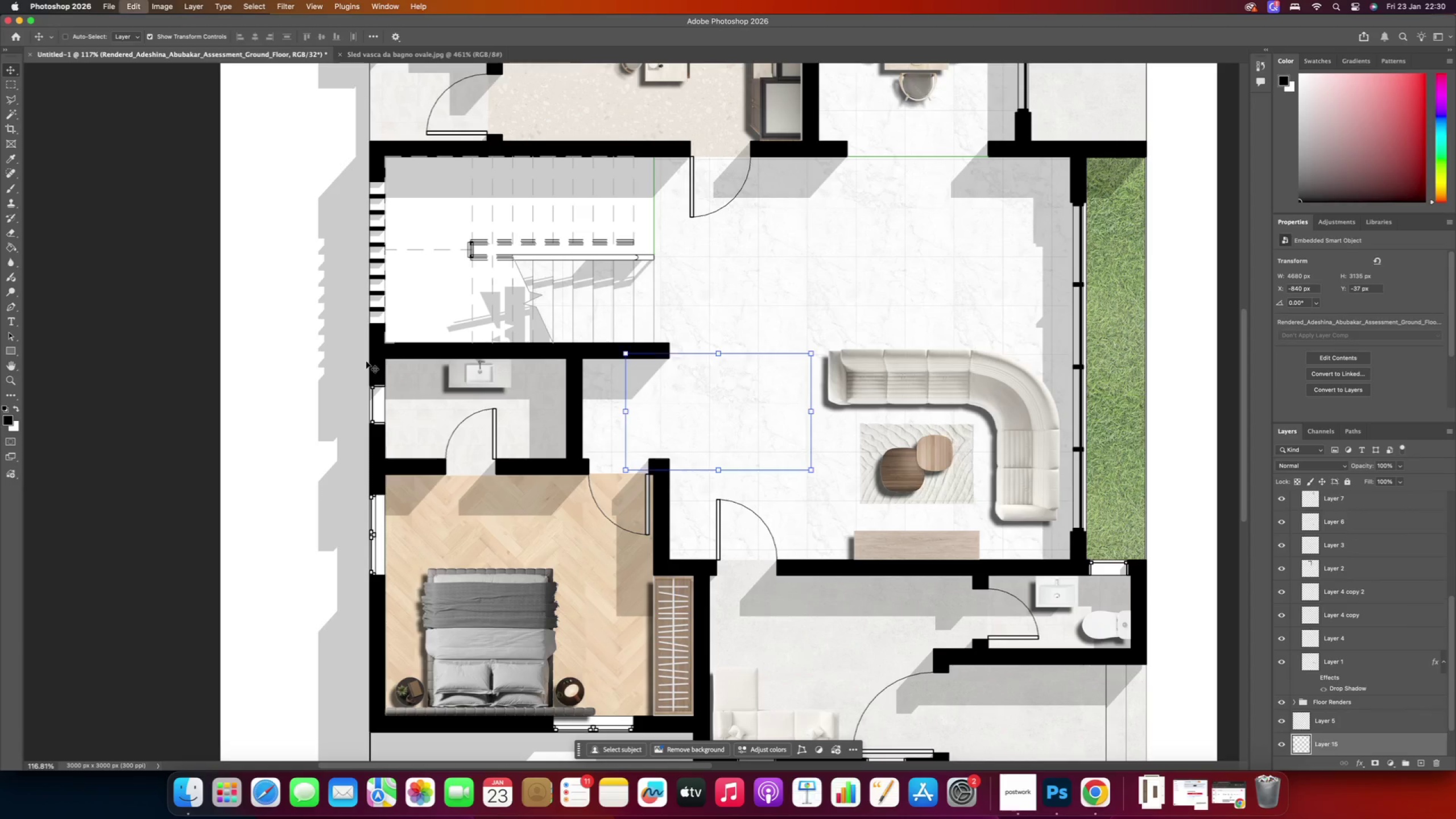 
key(Meta+V)
 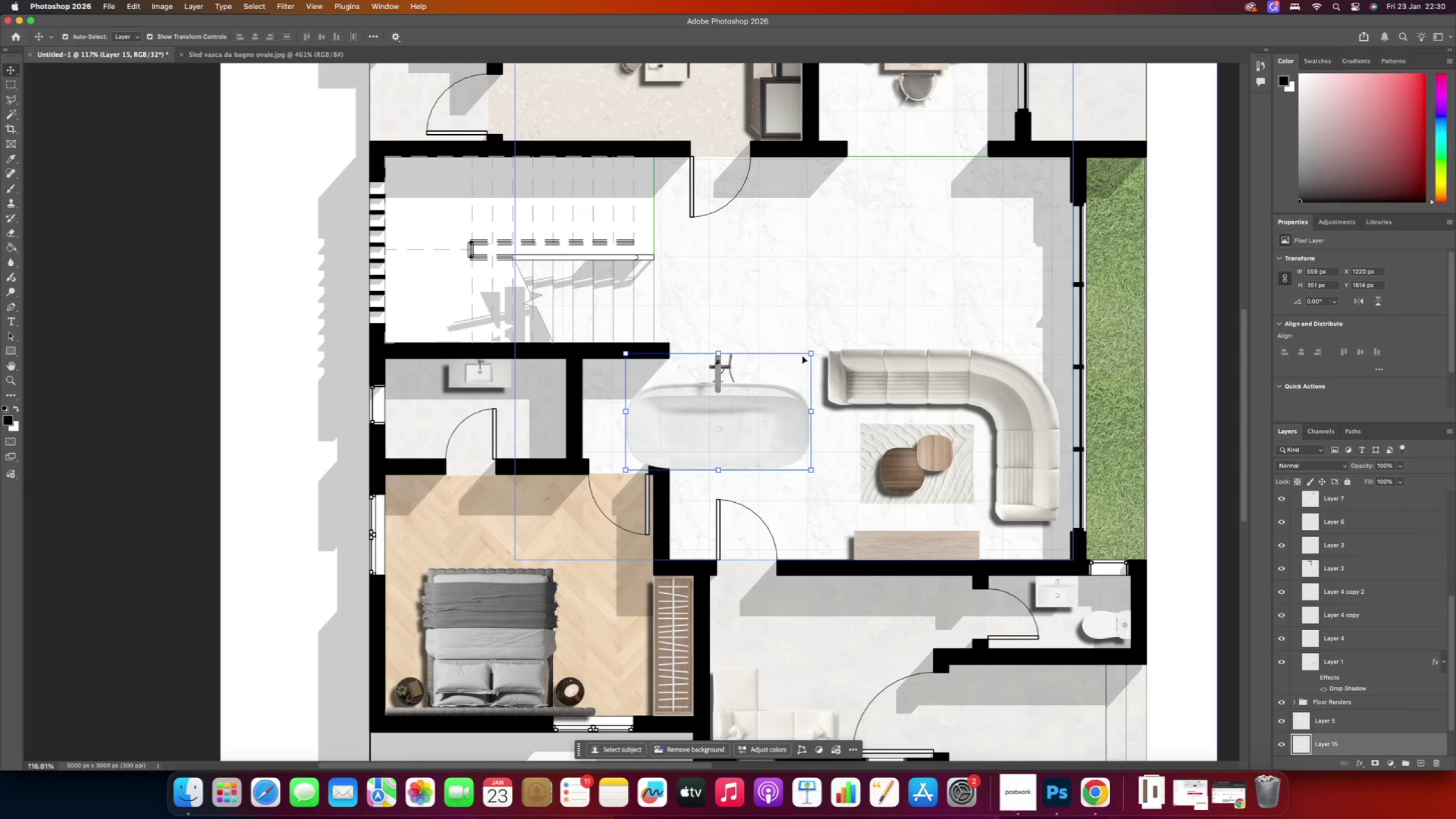 
left_click_drag(start_coordinate=[816, 346], to_coordinate=[756, 467])
 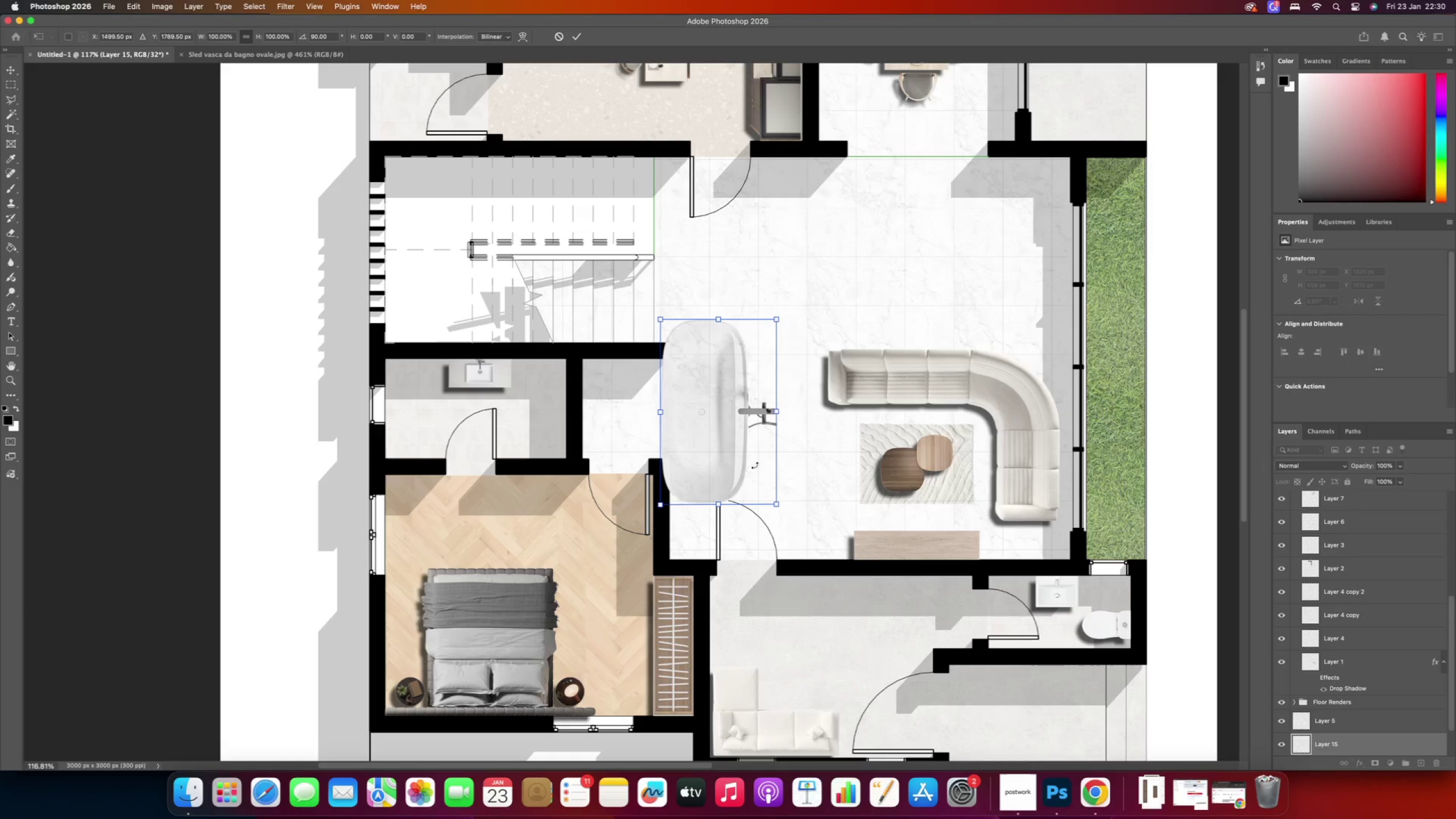 
hold_key(key=ShiftRight, duration=4.7)
 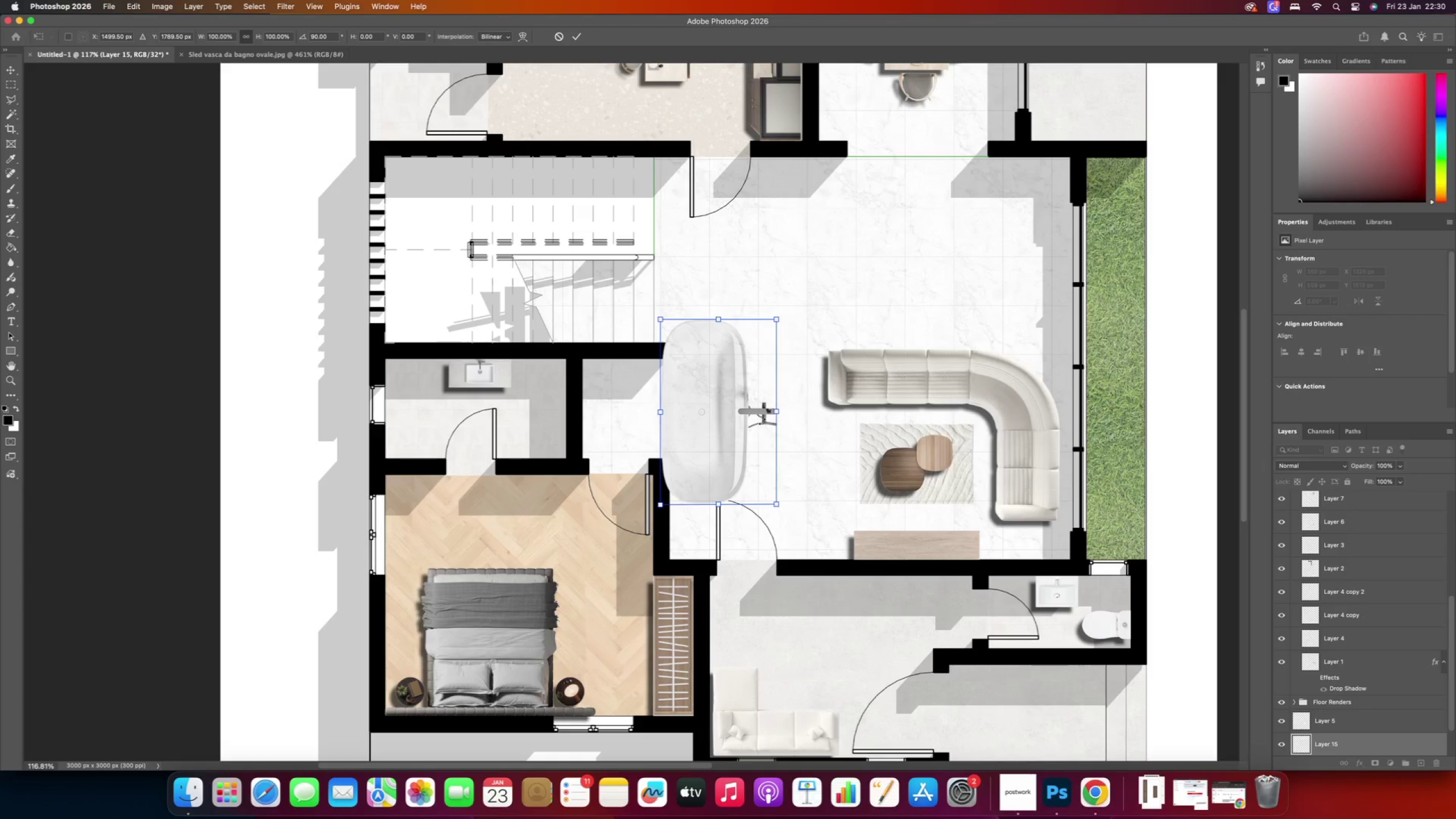 
left_click_drag(start_coordinate=[777, 411], to_coordinate=[718, 421])
 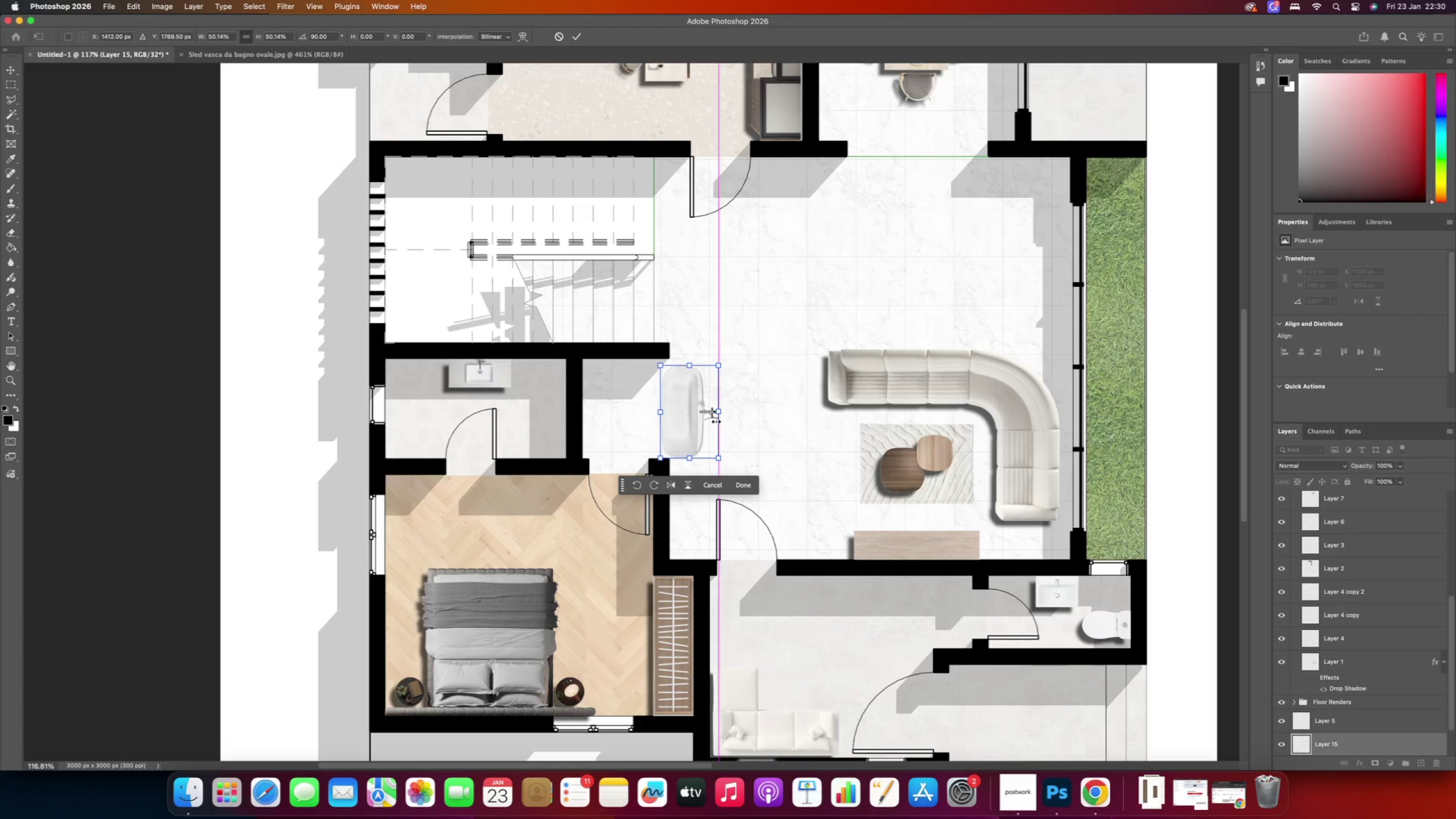 
hold_key(key=AltRight, duration=0.49)
scroll: coordinate [636, 425], scroll_direction: up, amount: 2.0
 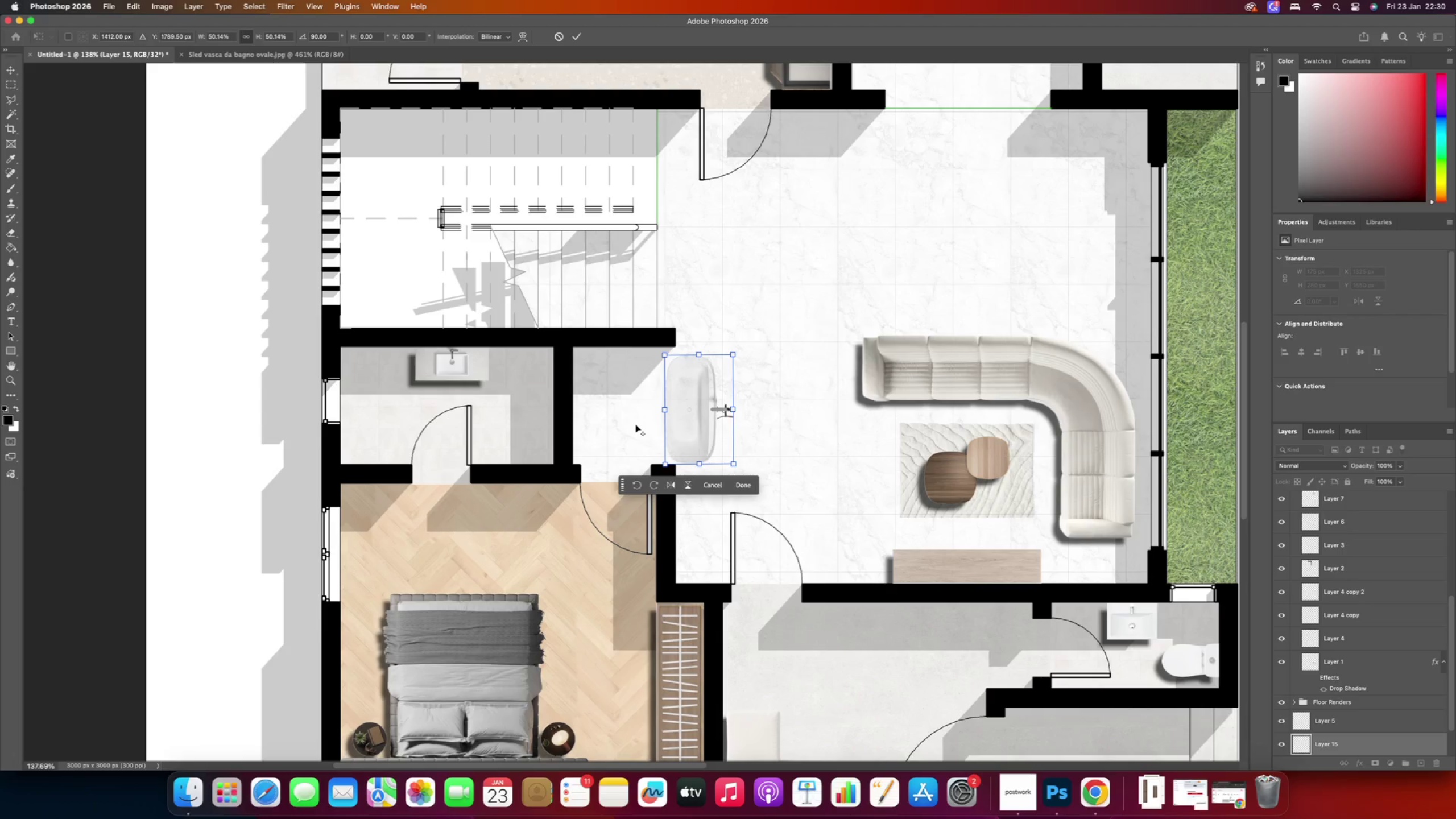 
hold_key(key=Space, duration=0.74)
 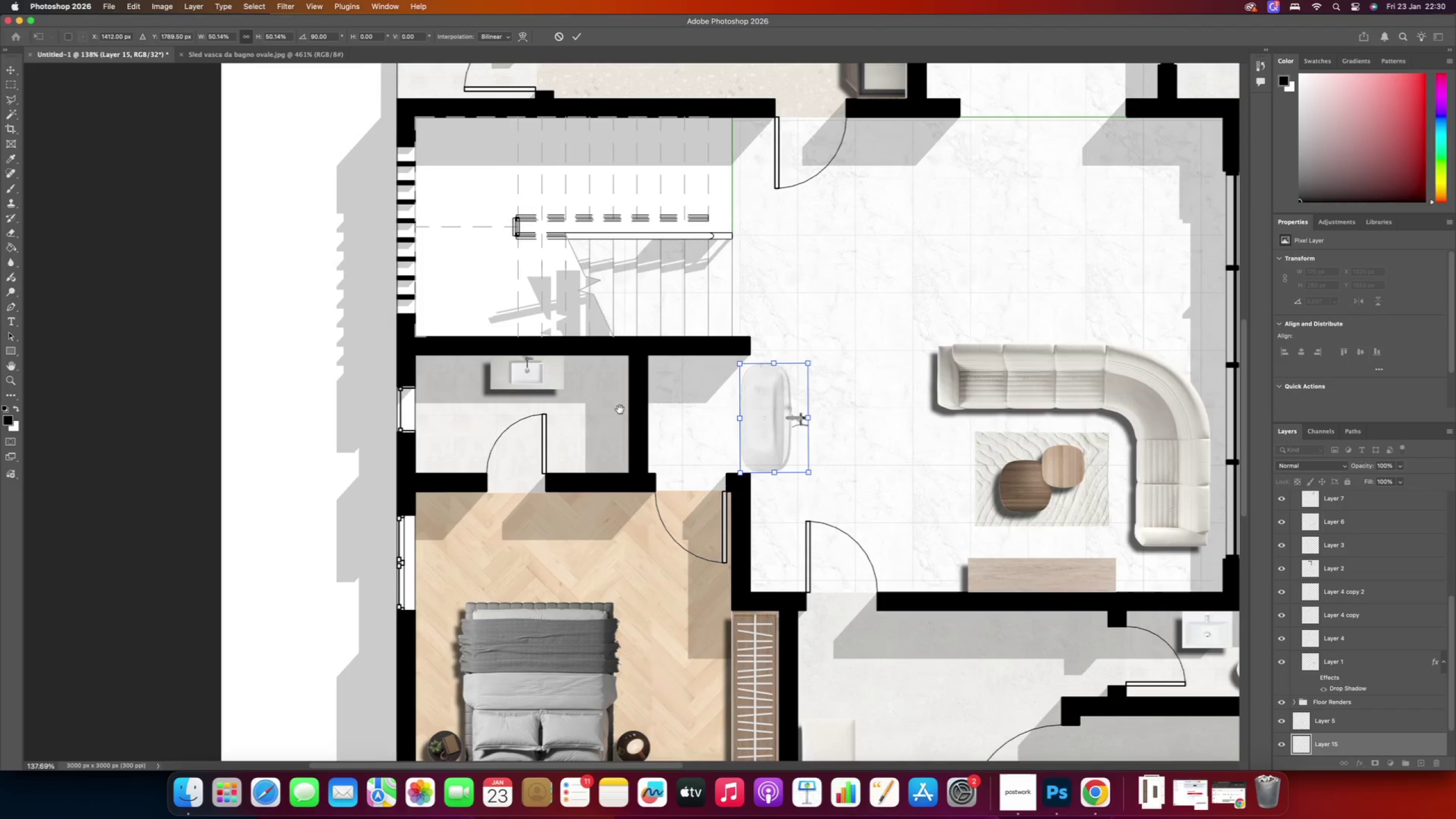 
left_click_drag(start_coordinate=[545, 401], to_coordinate=[620, 410])
 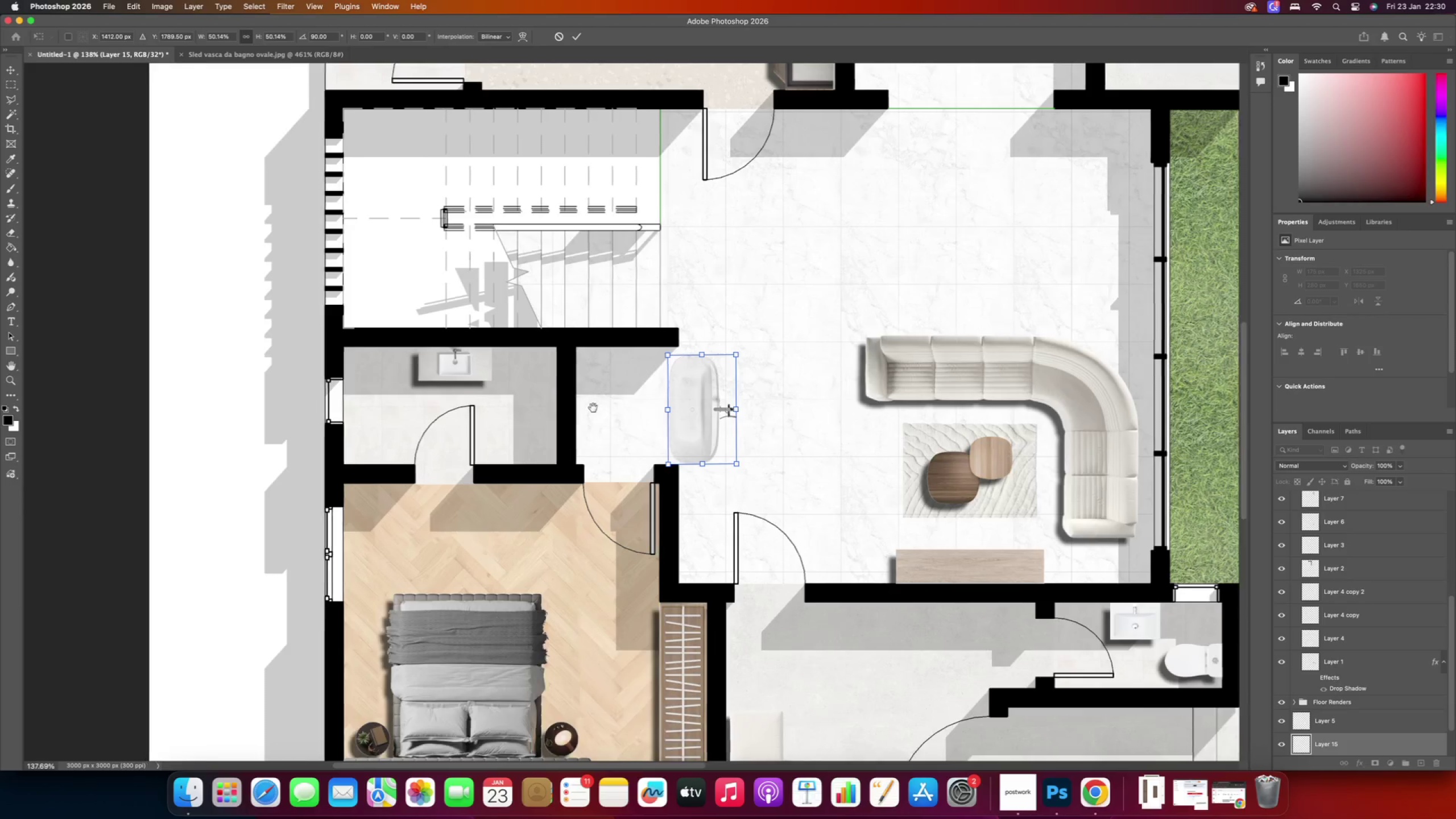 
hold_key(key=AltRight, duration=0.41)
scroll: coordinate [702, 429], scroll_direction: up, amount: 2.0
 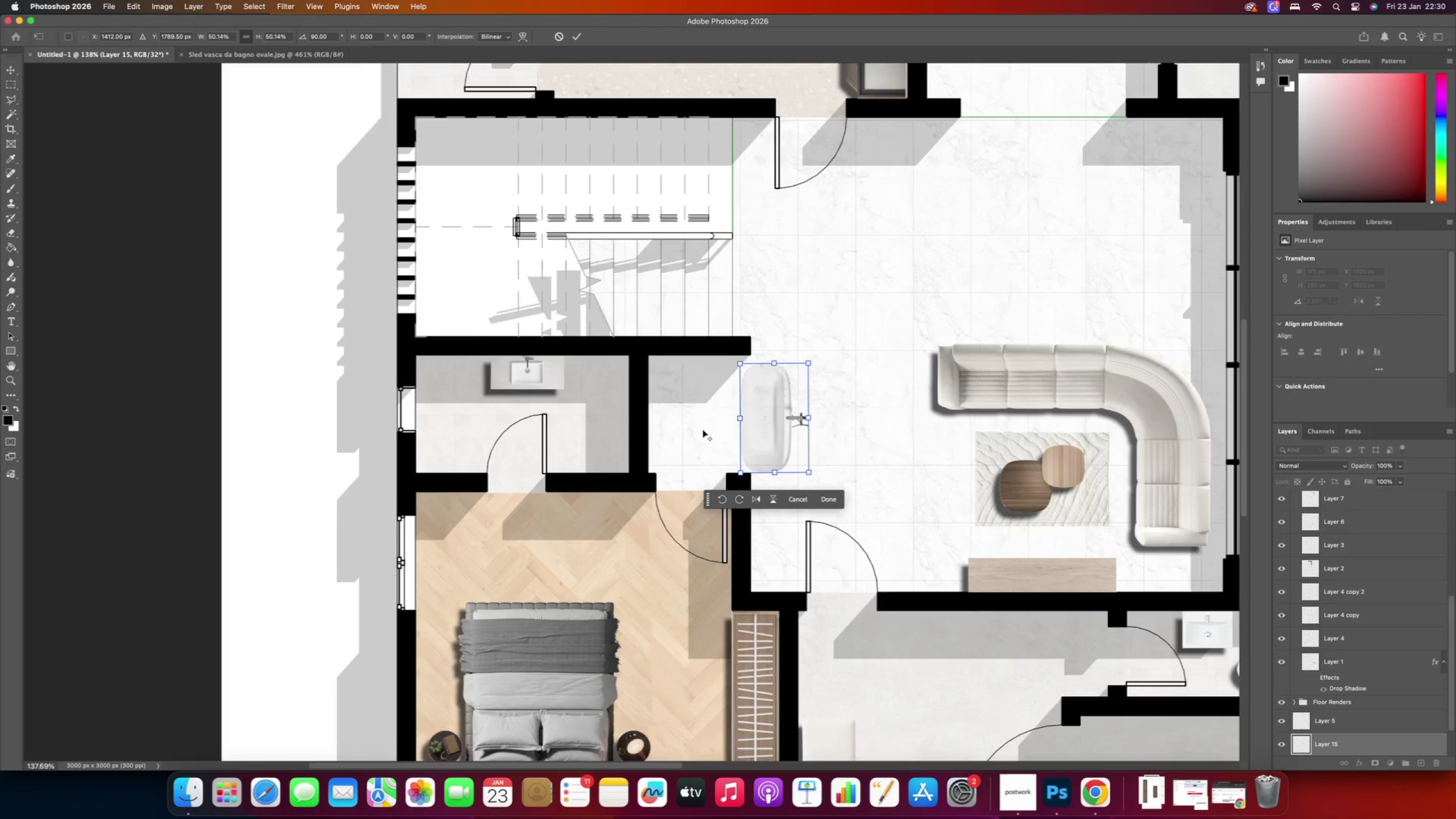 
left_click_drag(start_coordinate=[777, 408], to_coordinate=[566, 411])
 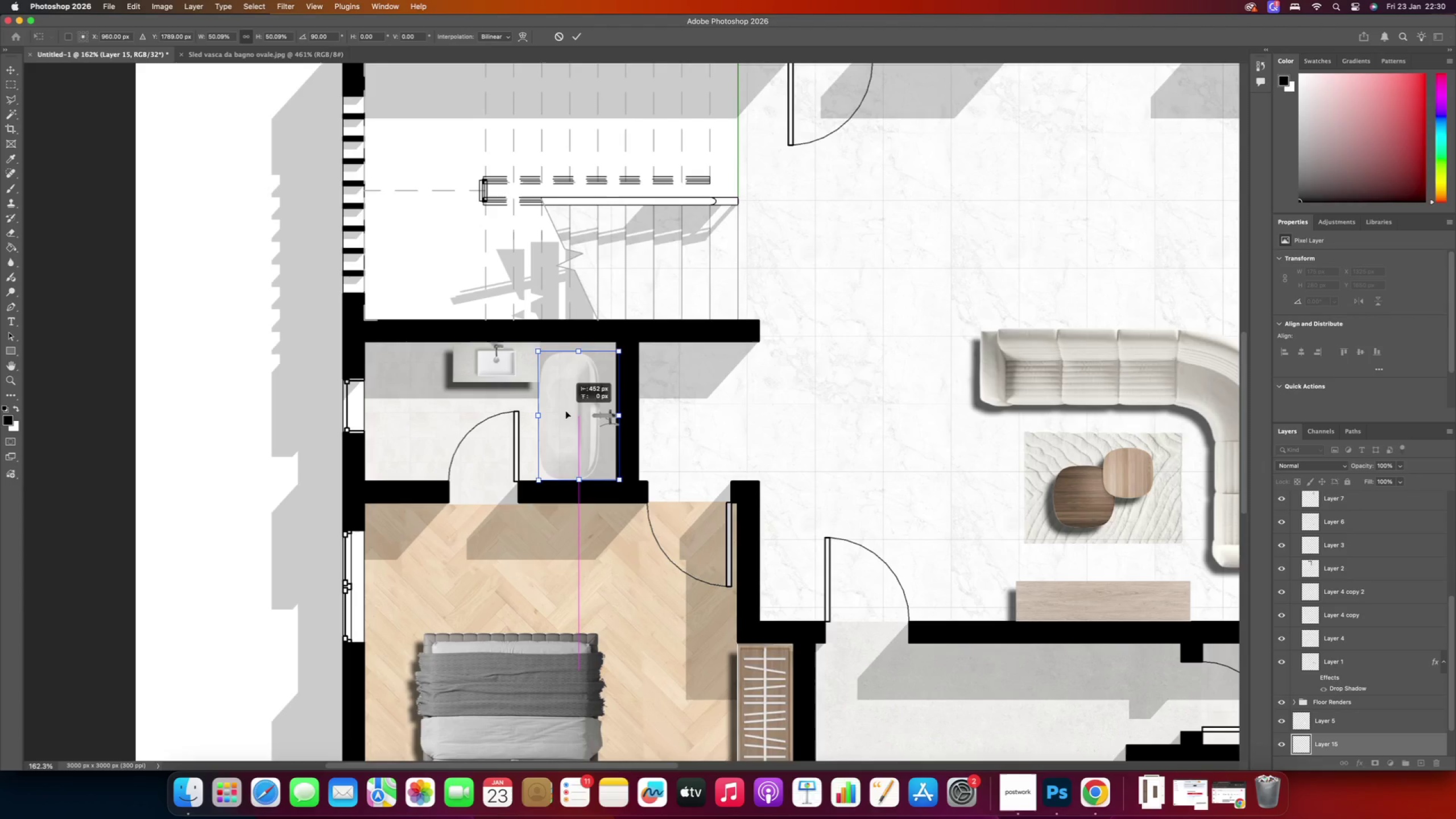 
hold_key(key=ShiftRight, duration=5.4)
 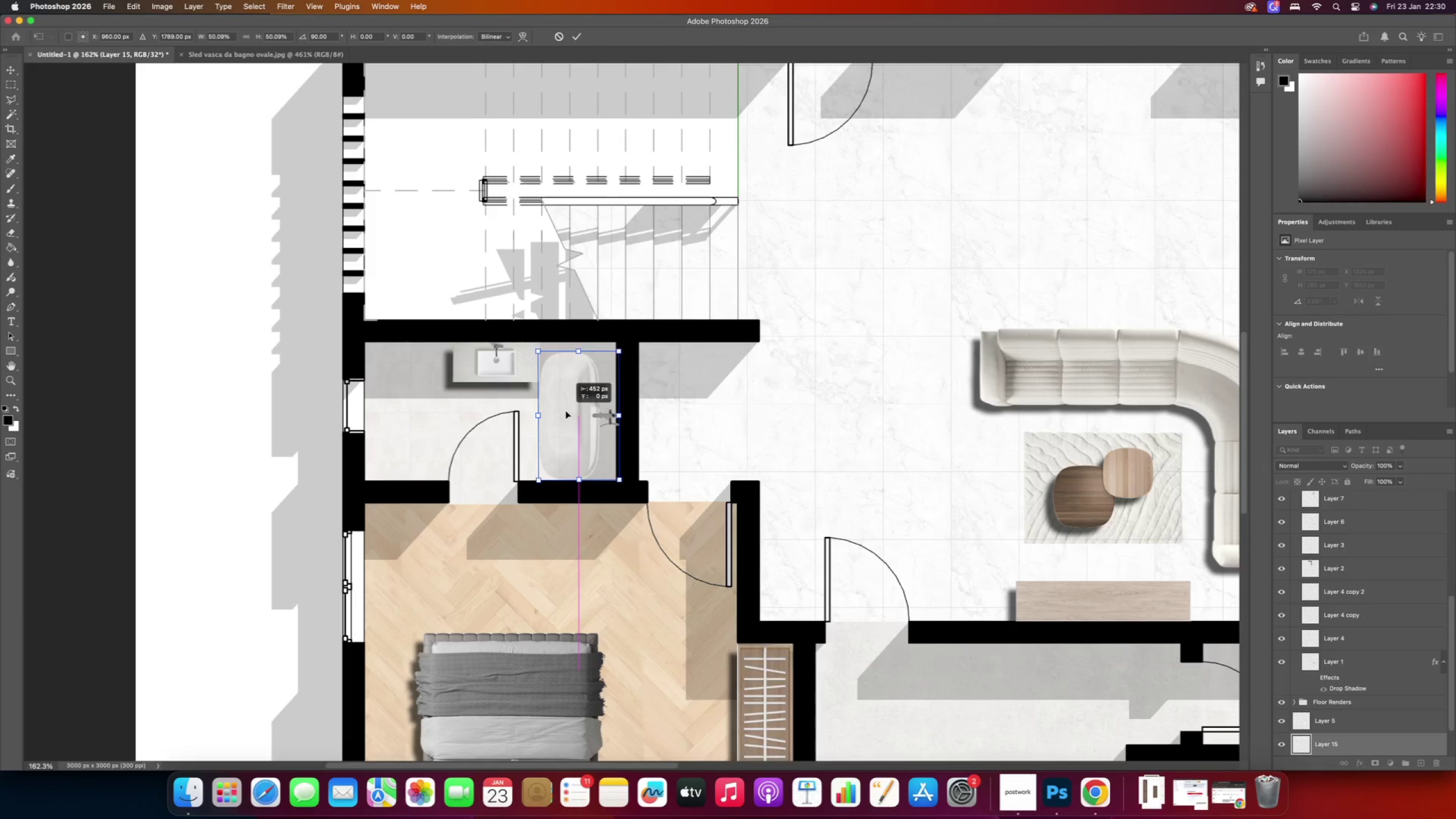 
hold_key(key=AltRight, duration=0.95)
scroll: coordinate [568, 412], scroll_direction: up, amount: 7.0
 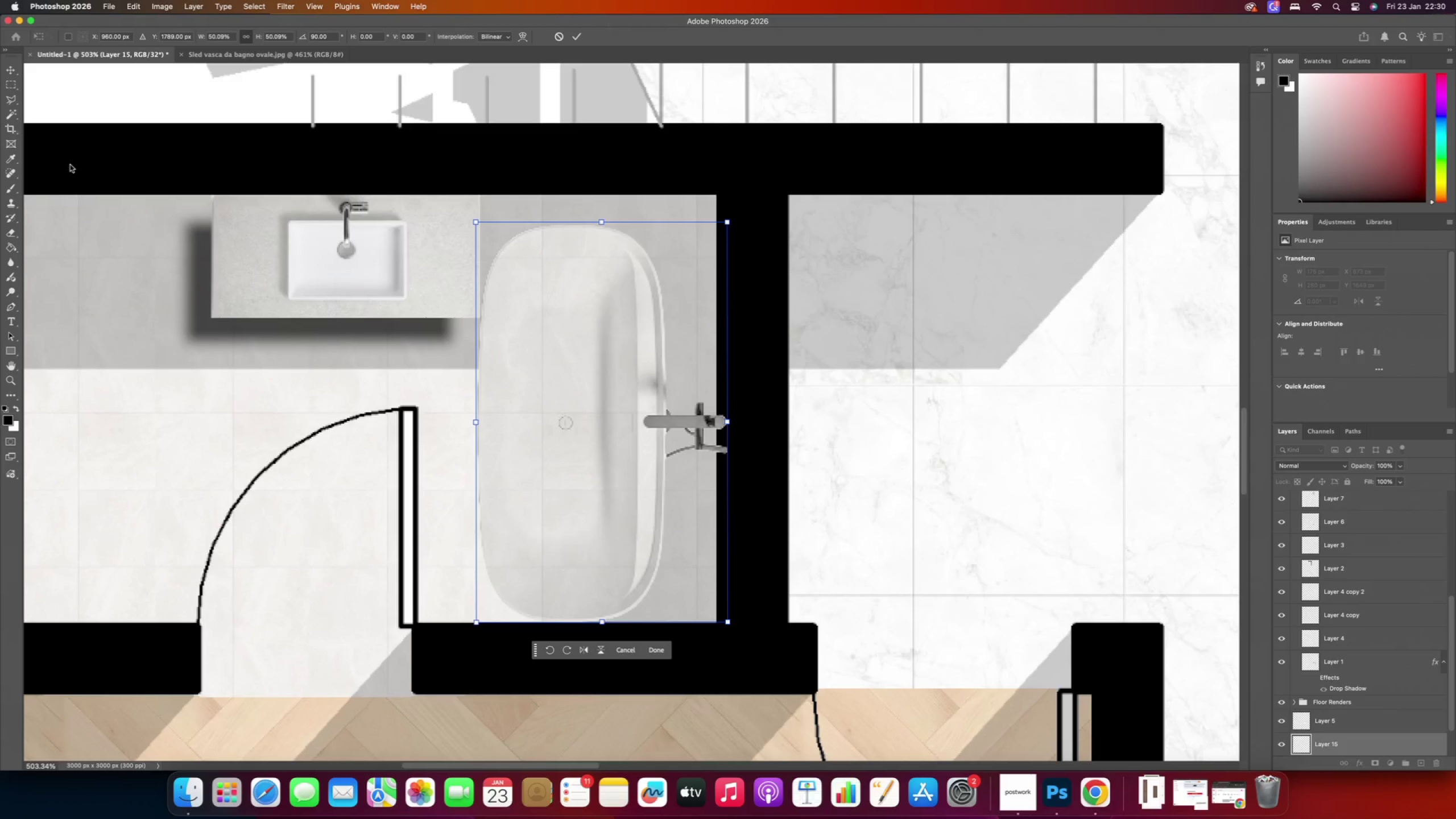 
left_click([10, 87])
 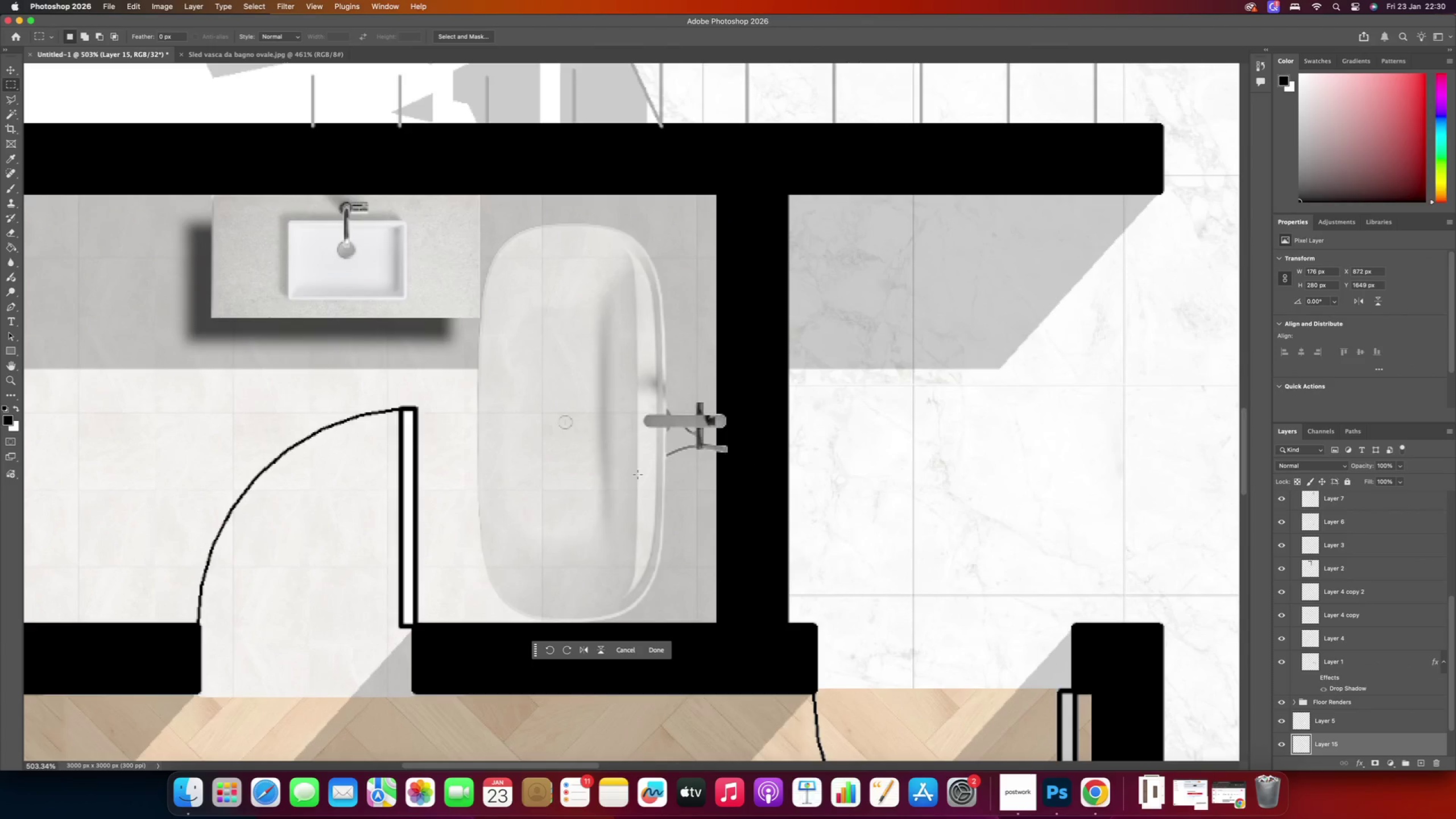 
left_click_drag(start_coordinate=[727, 483], to_coordinate=[664, 370])
 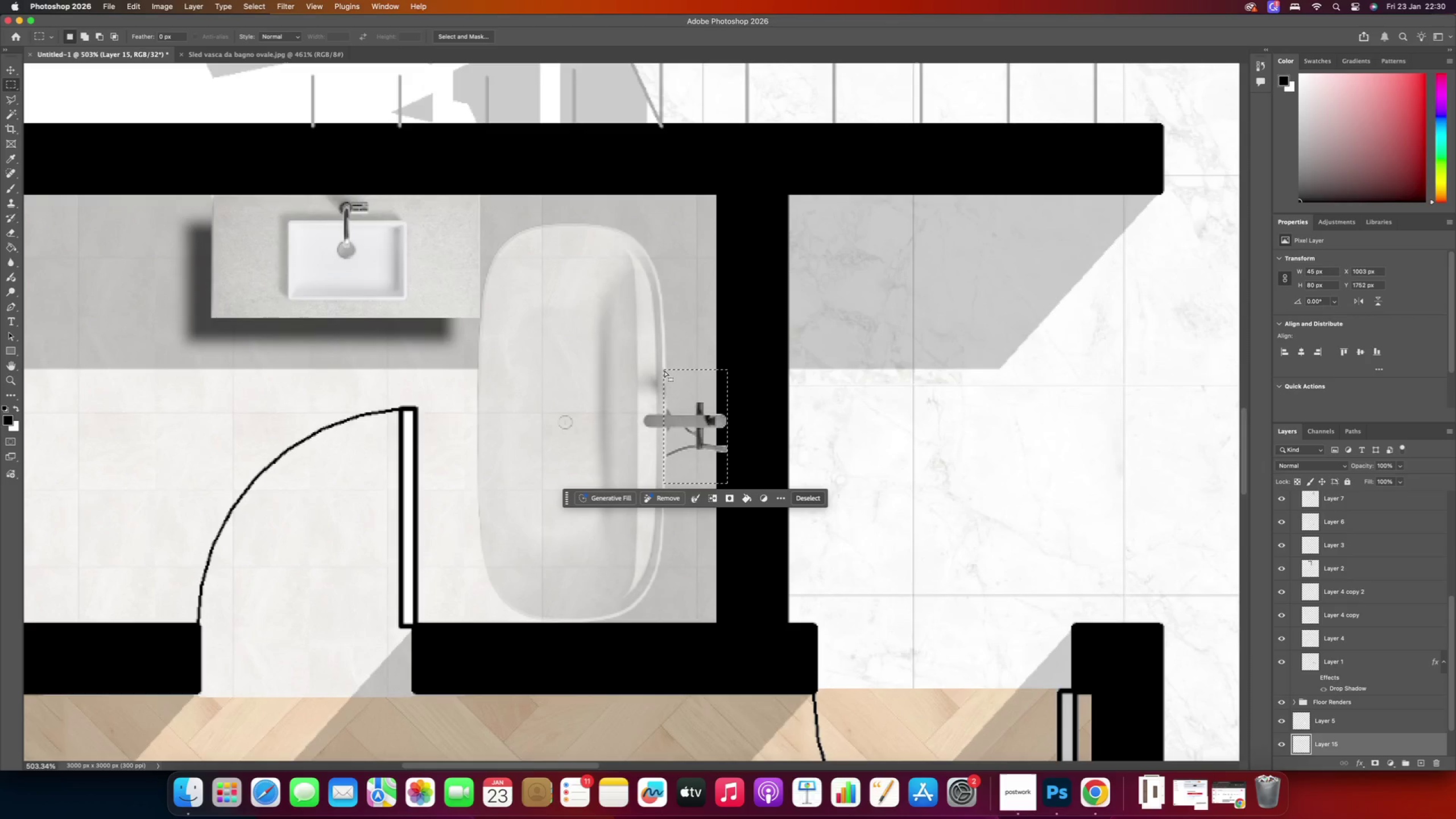 
key(Backspace)
 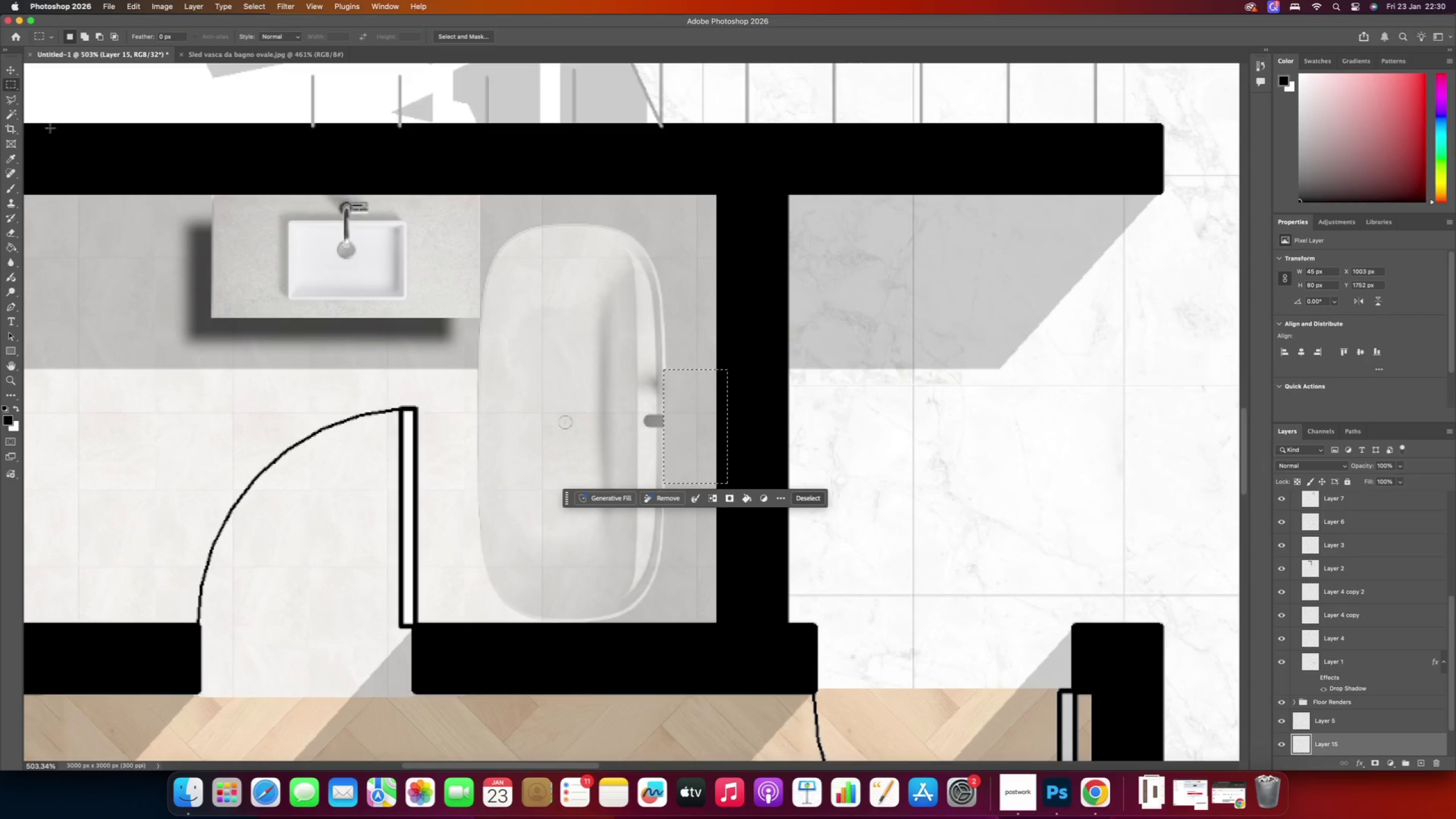 
left_click([12, 68])
 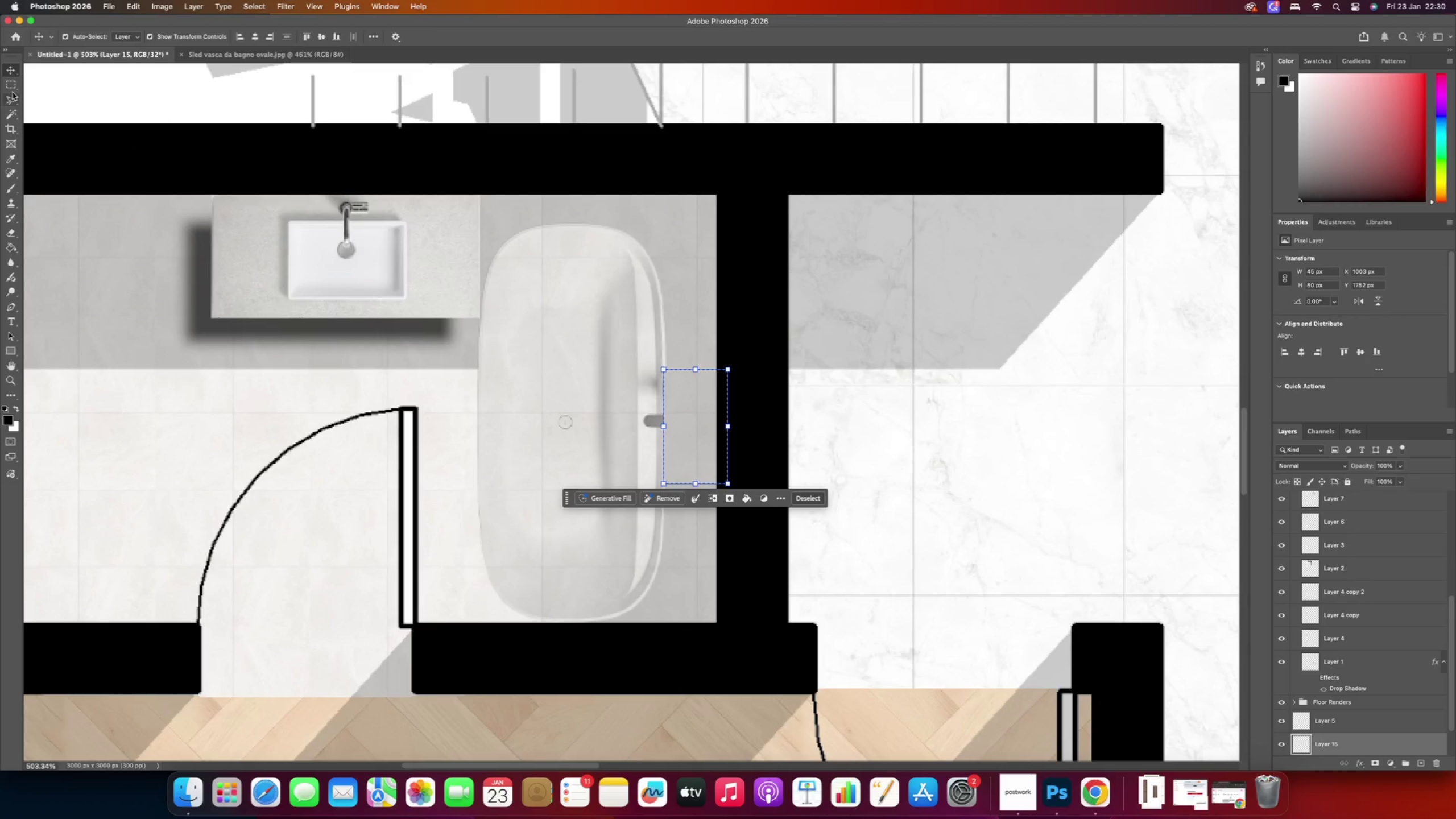 
left_click([7, 87])
 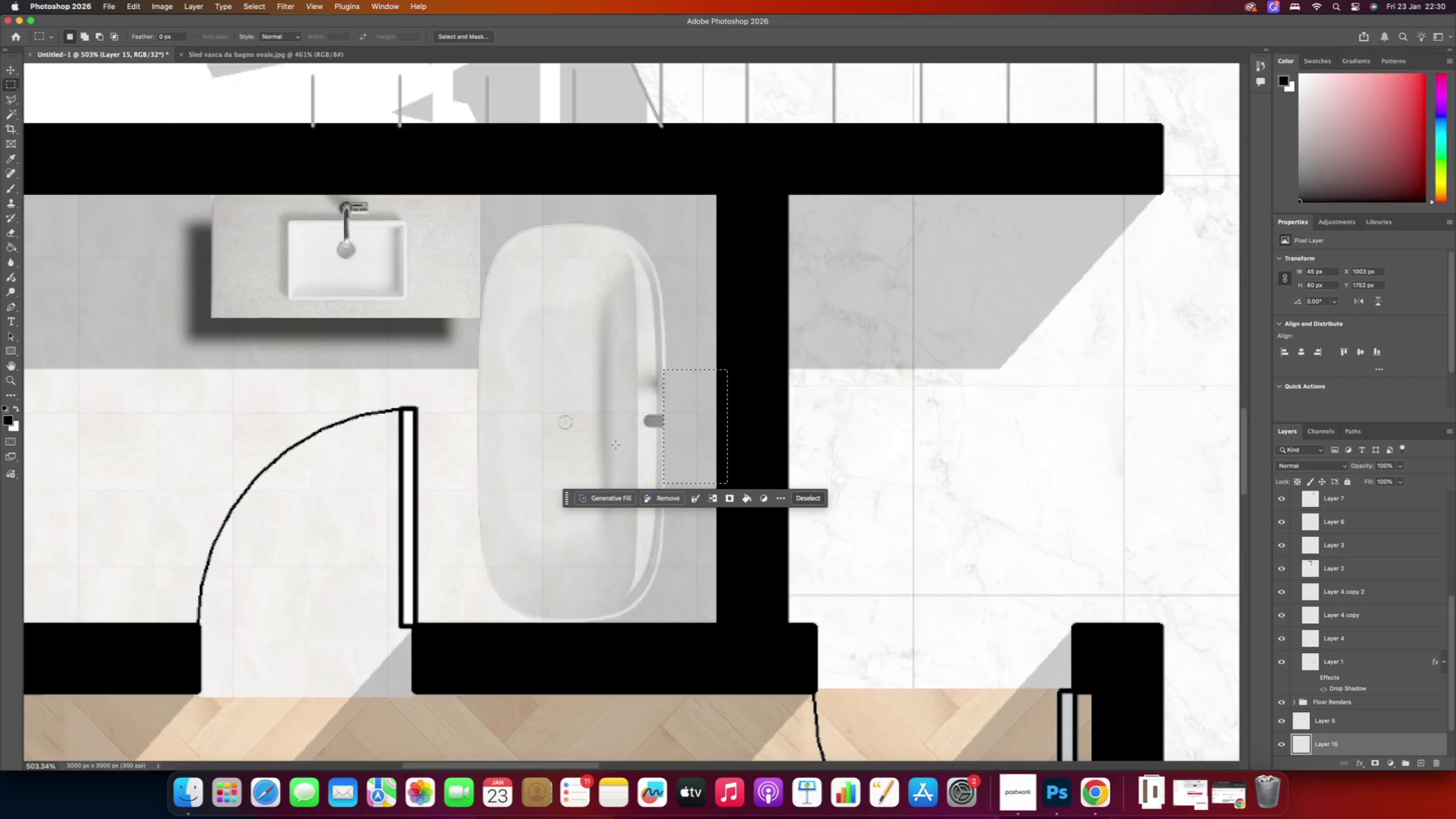 
right_click([615, 445])
 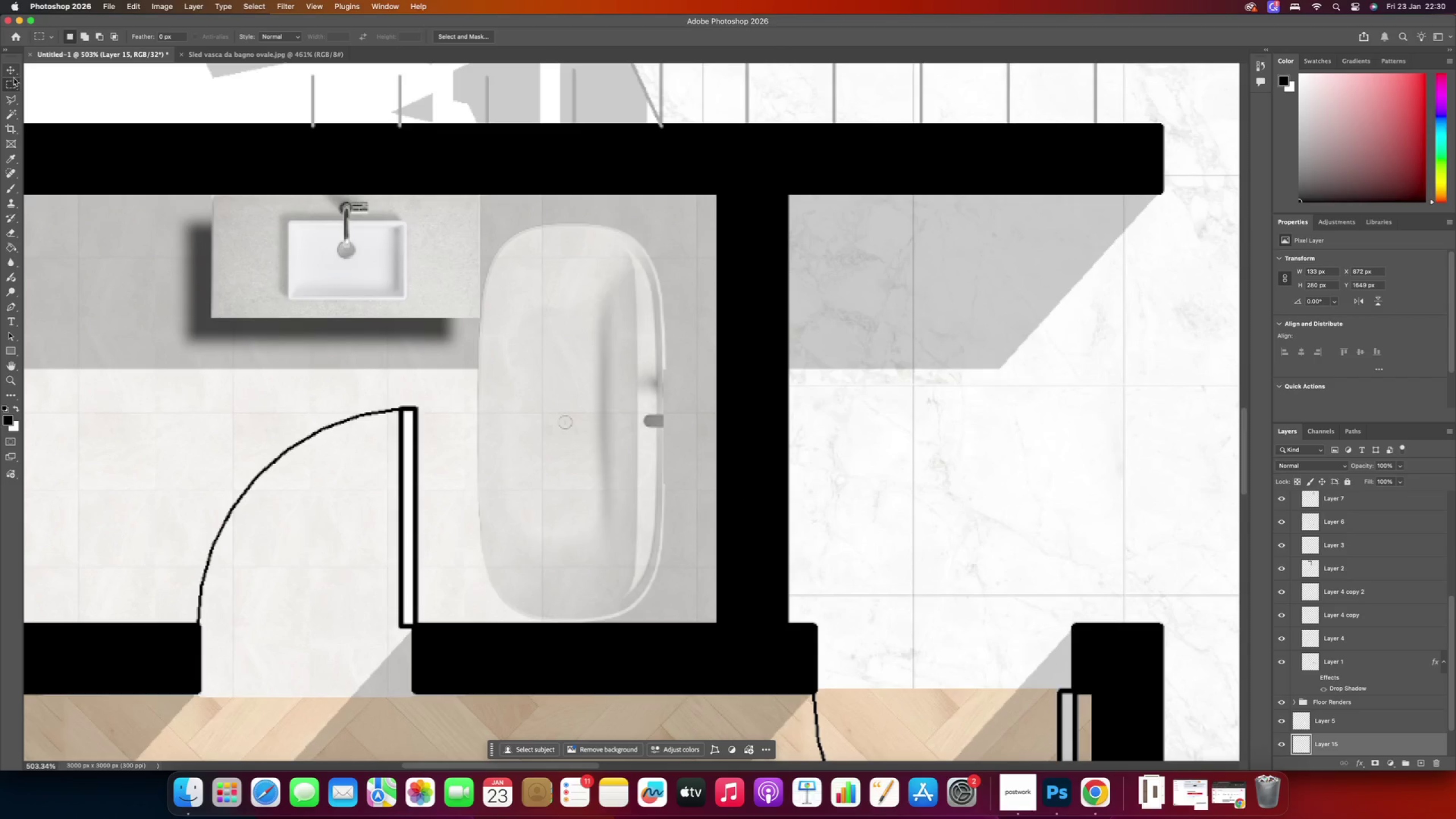 
wait(5.2)
 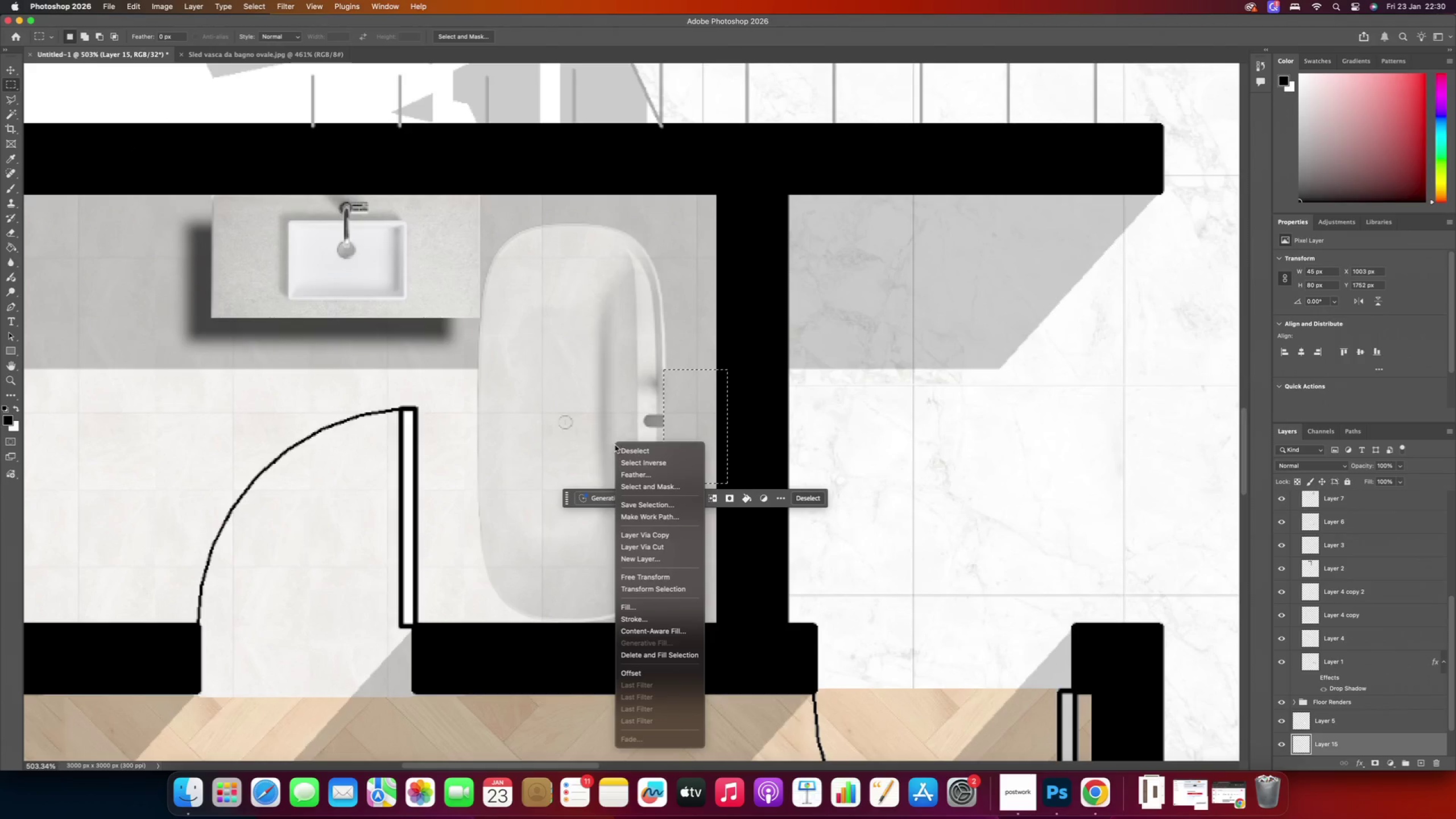 
left_click([8, 72])
 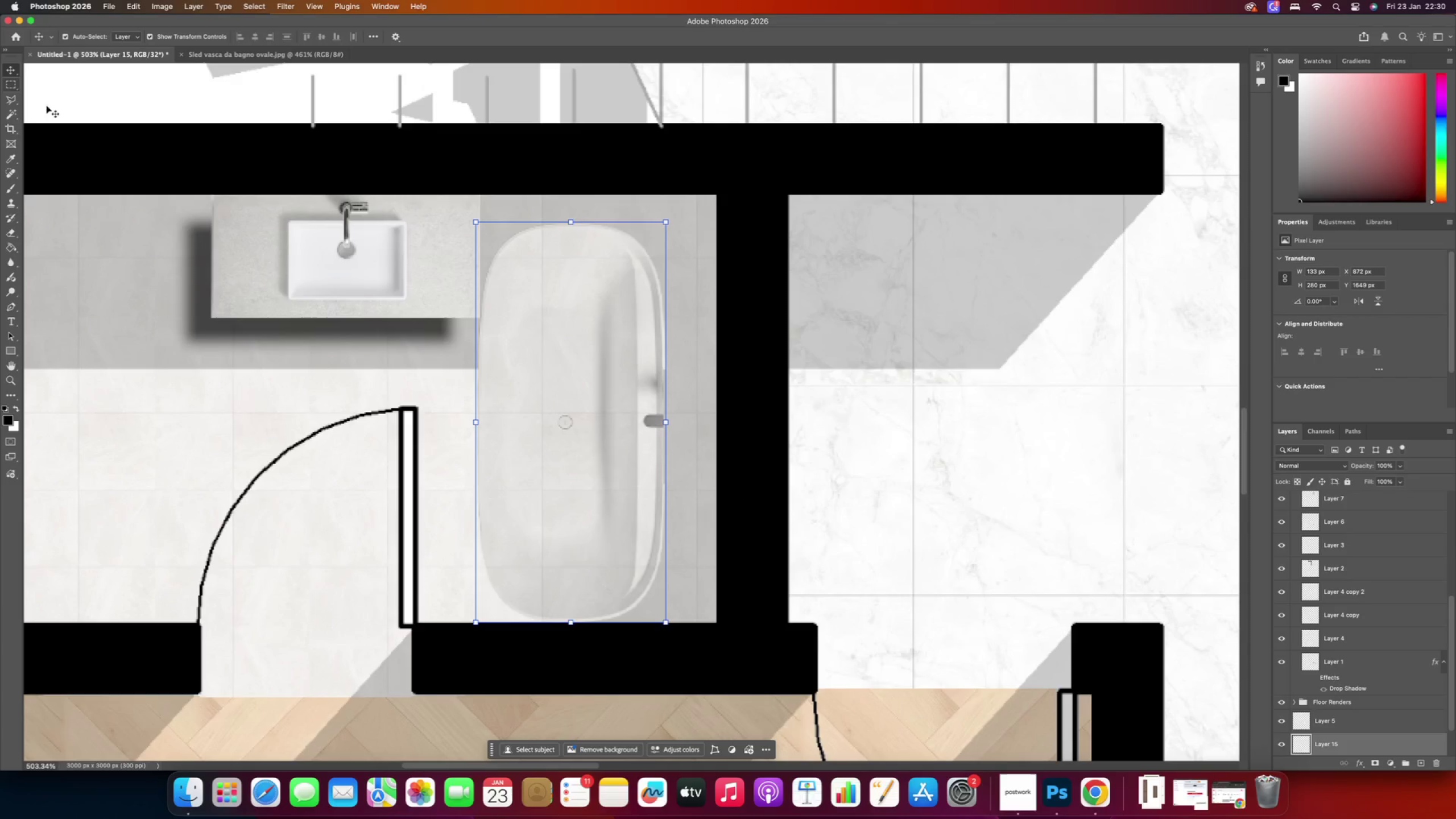 
left_click_drag(start_coordinate=[618, 425], to_coordinate=[636, 423])
 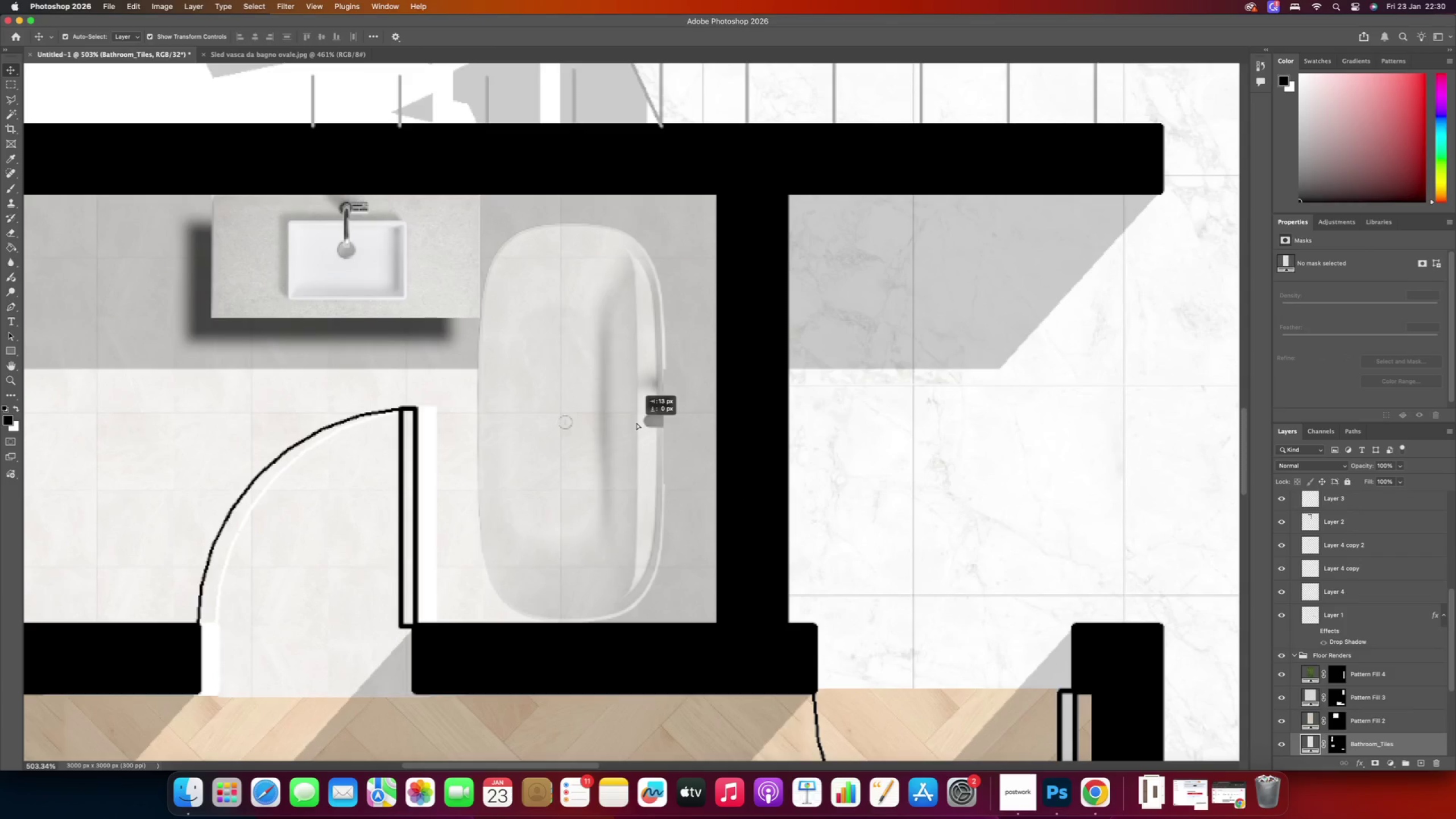 
hold_key(key=ShiftRight, duration=1.42)
 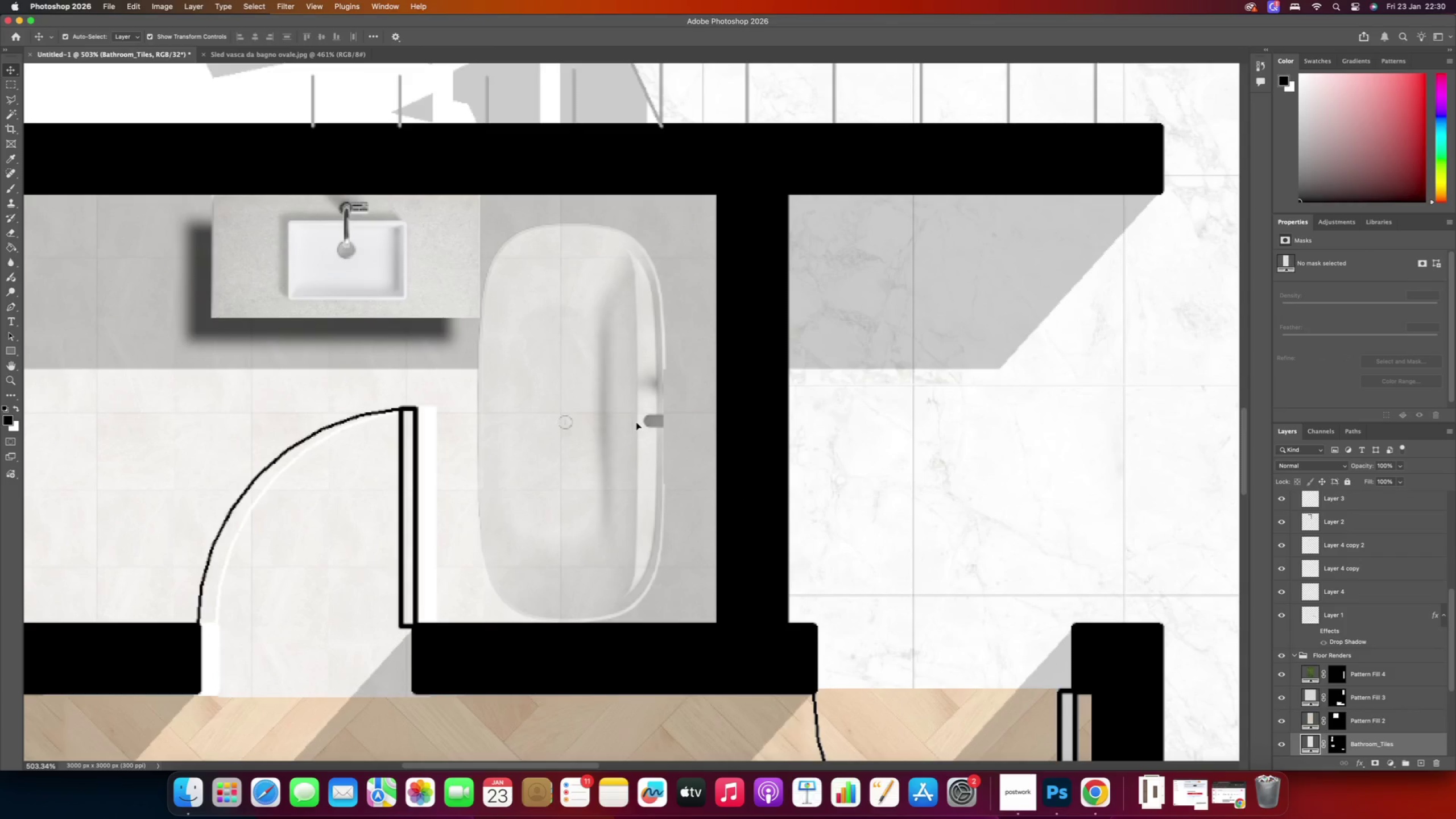 
key(Meta+CommandLeft)
 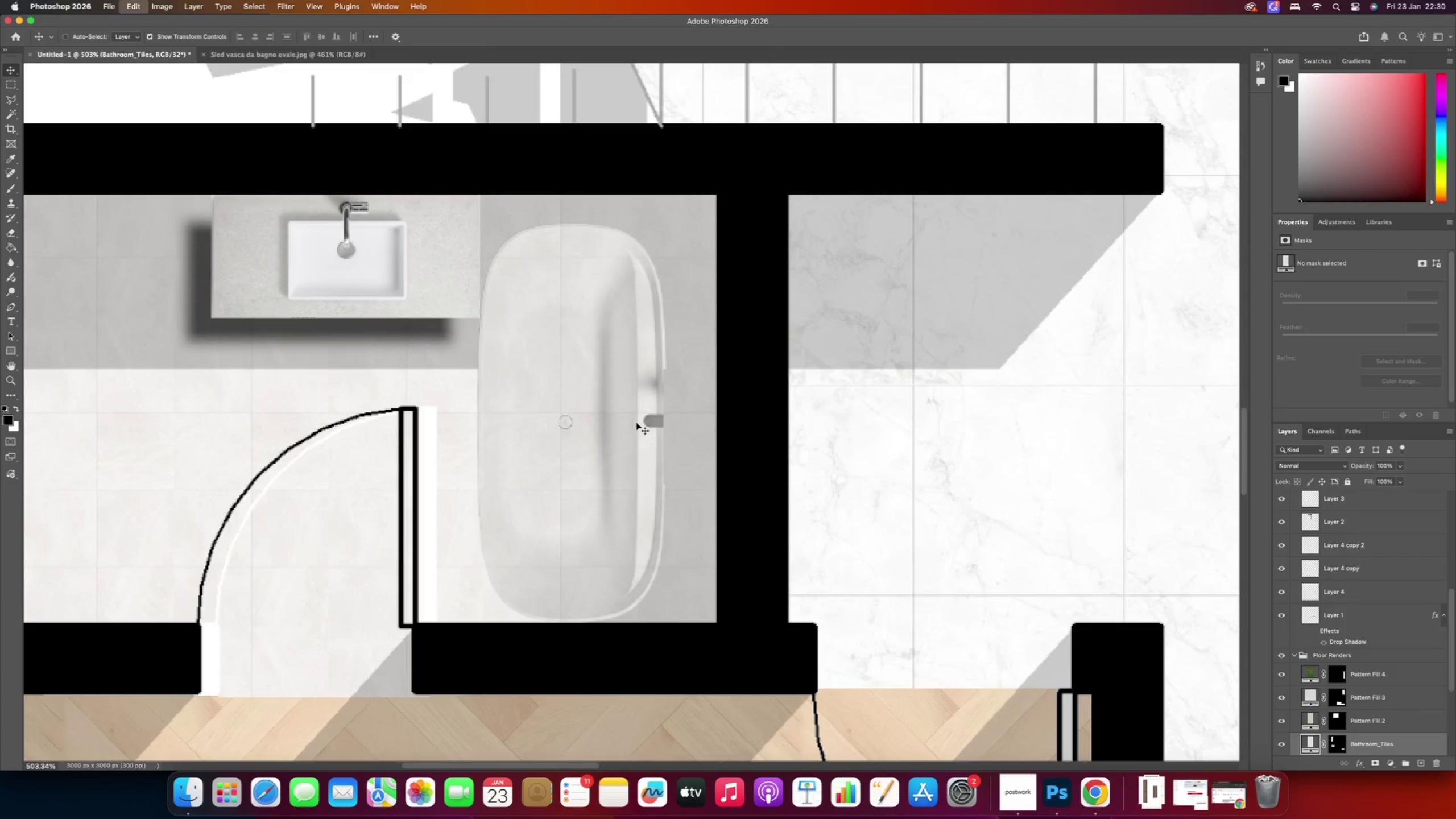 
key(Meta+Z)
 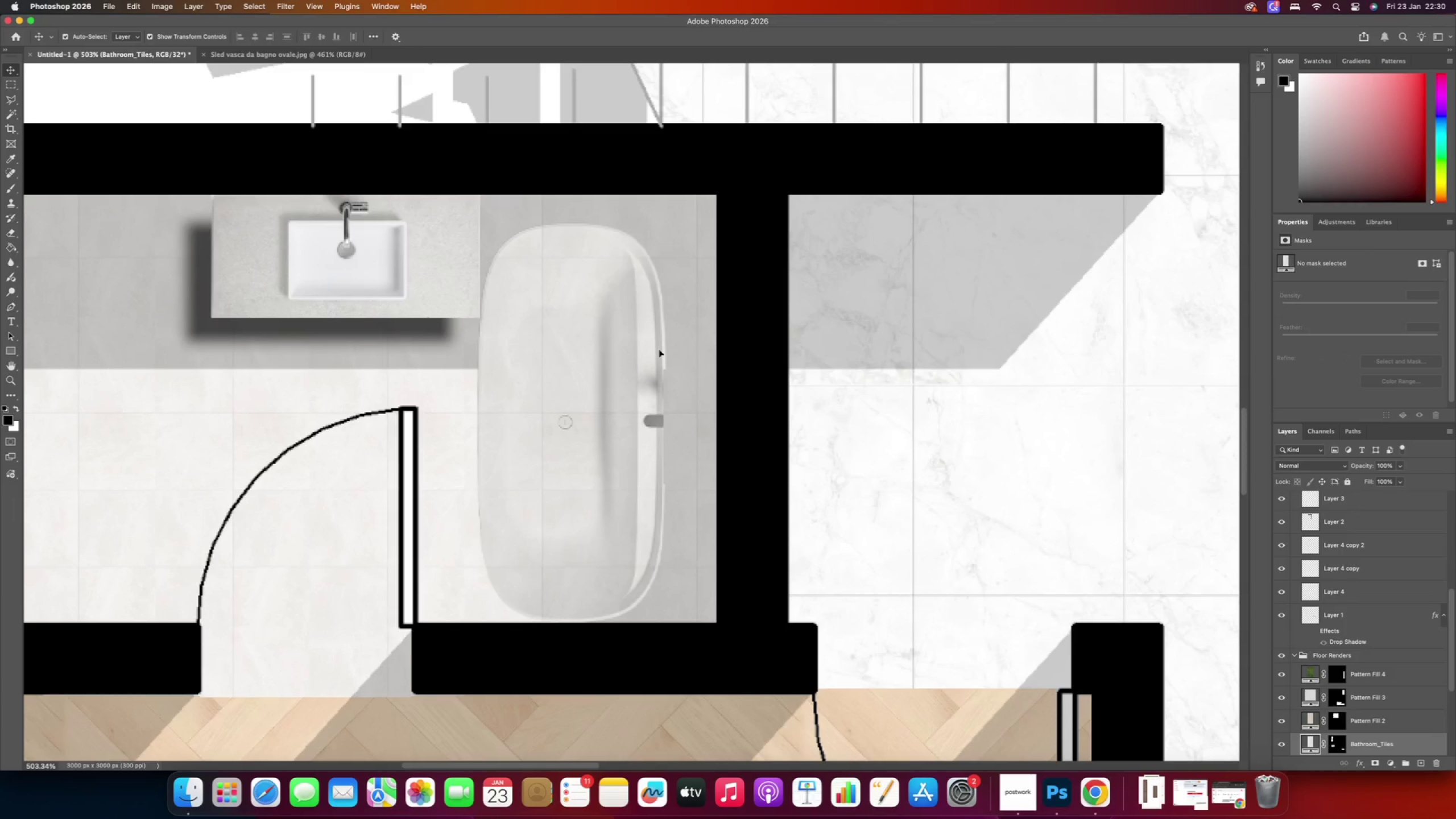 
left_click([663, 325])
 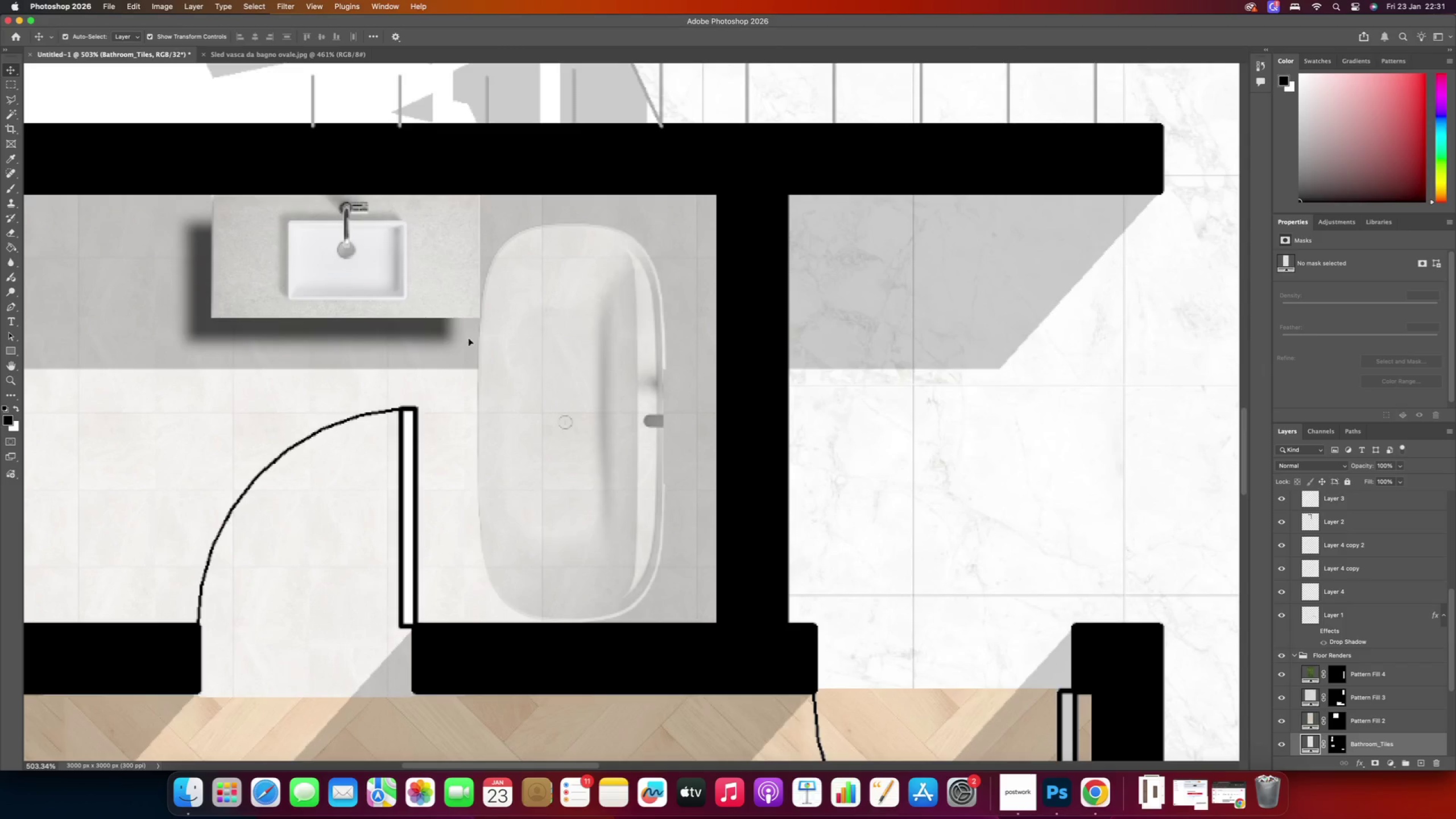 
hold_key(key=AltRight, duration=1.72)
scroll: coordinate [433, 336], scroll_direction: down, amount: 9.0
 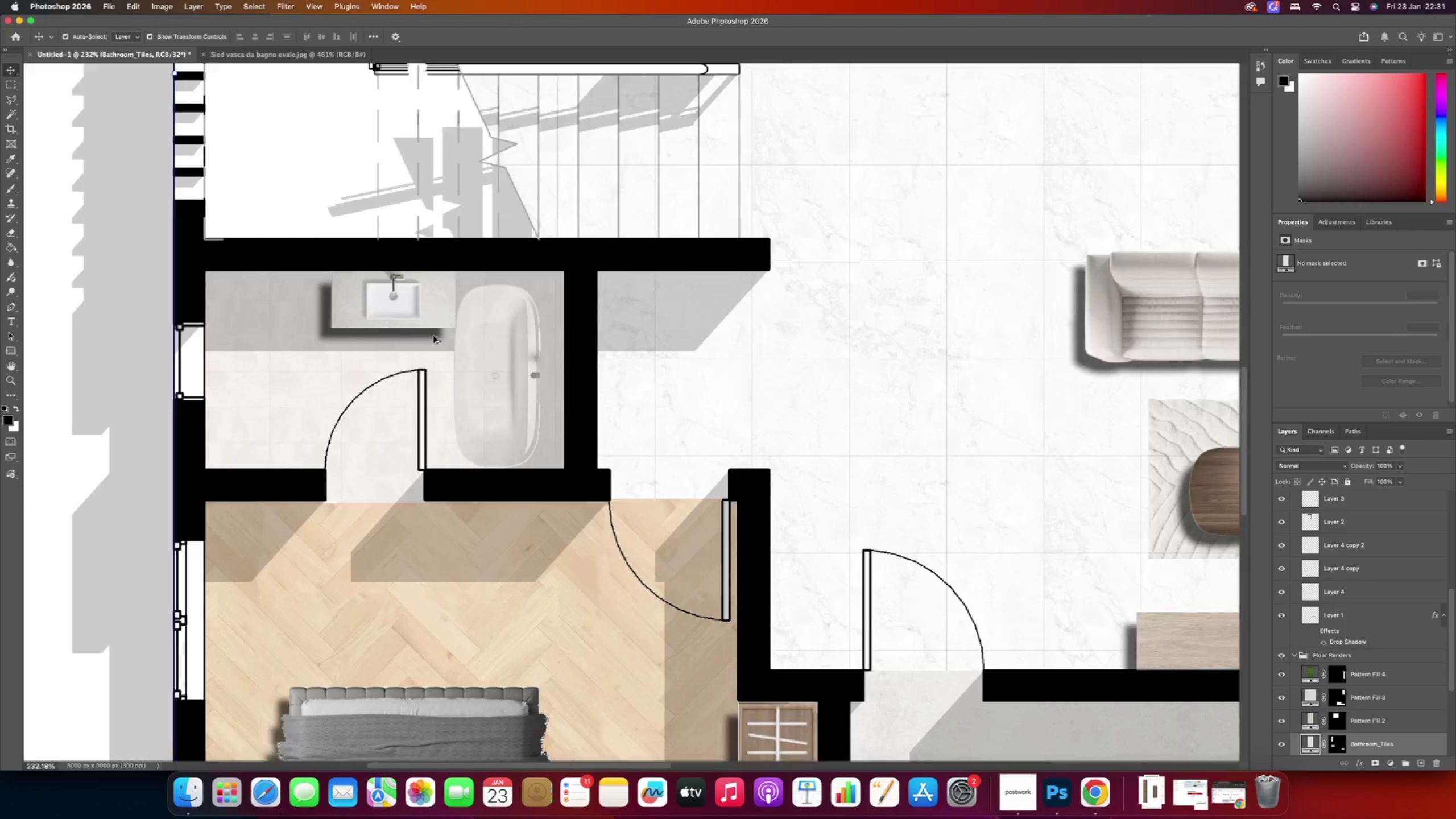 
scroll: coordinate [444, 351], scroll_direction: up, amount: 3.0
 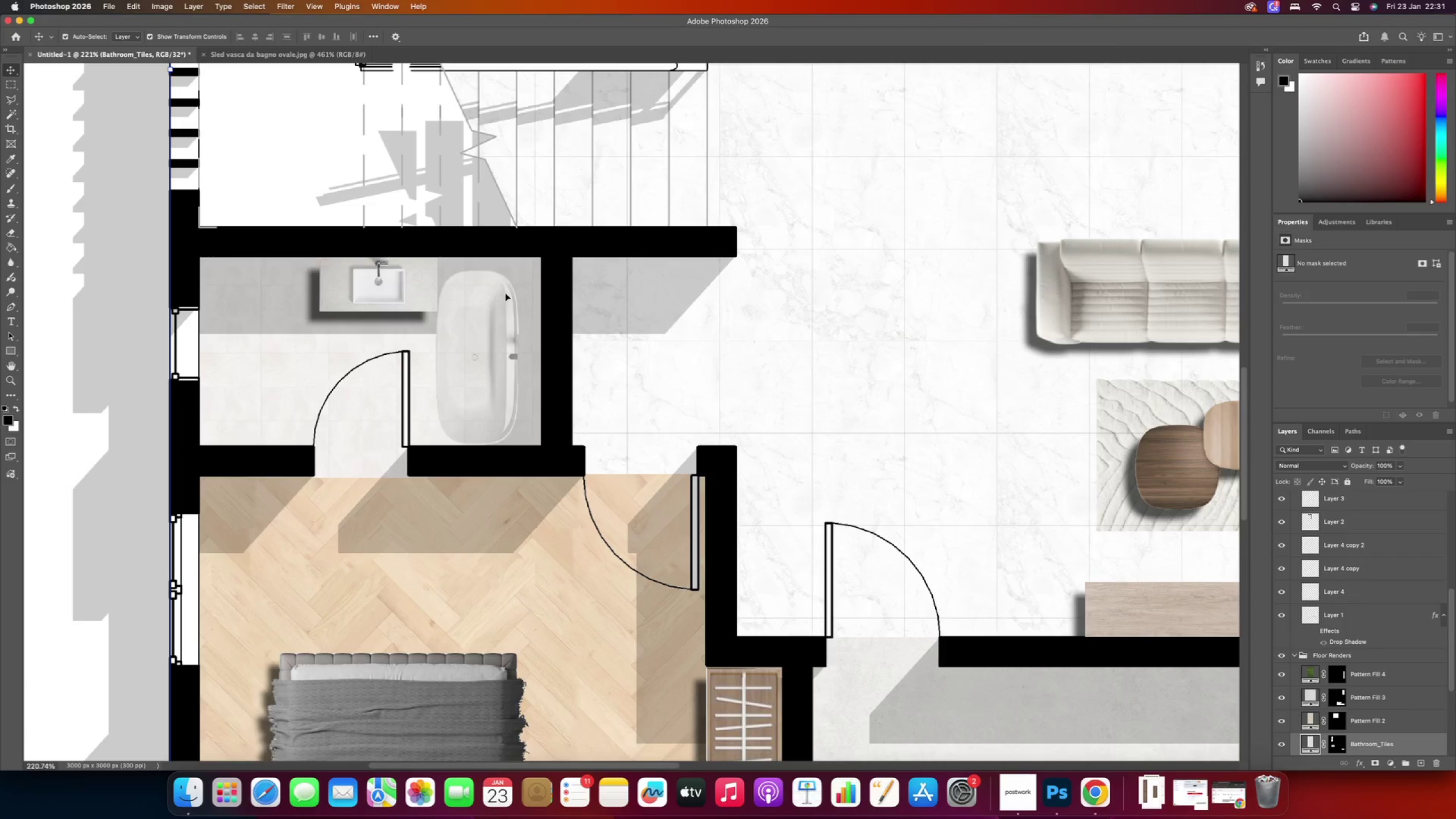 
left_click([511, 293])
 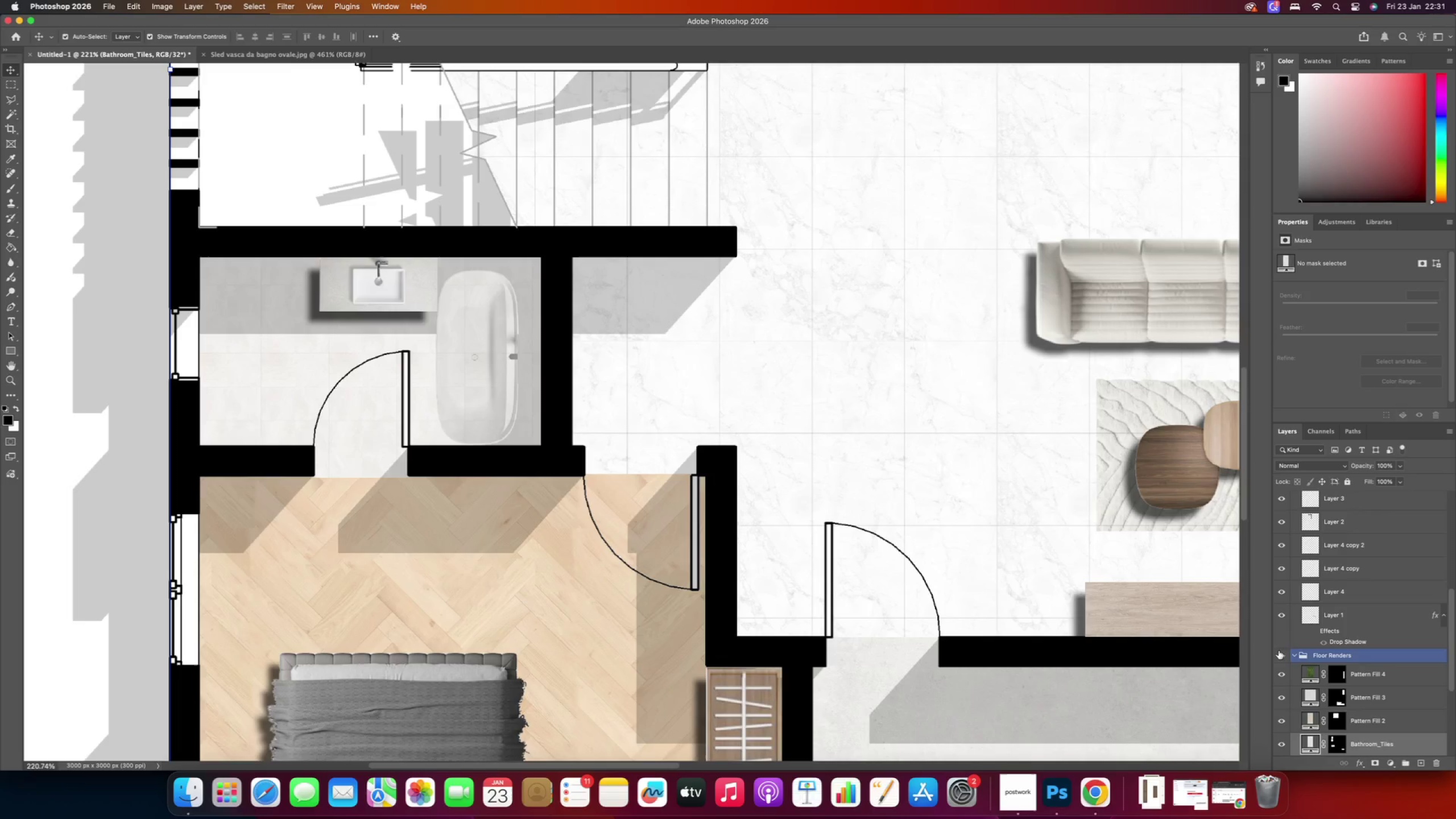 
left_click([1280, 653])
 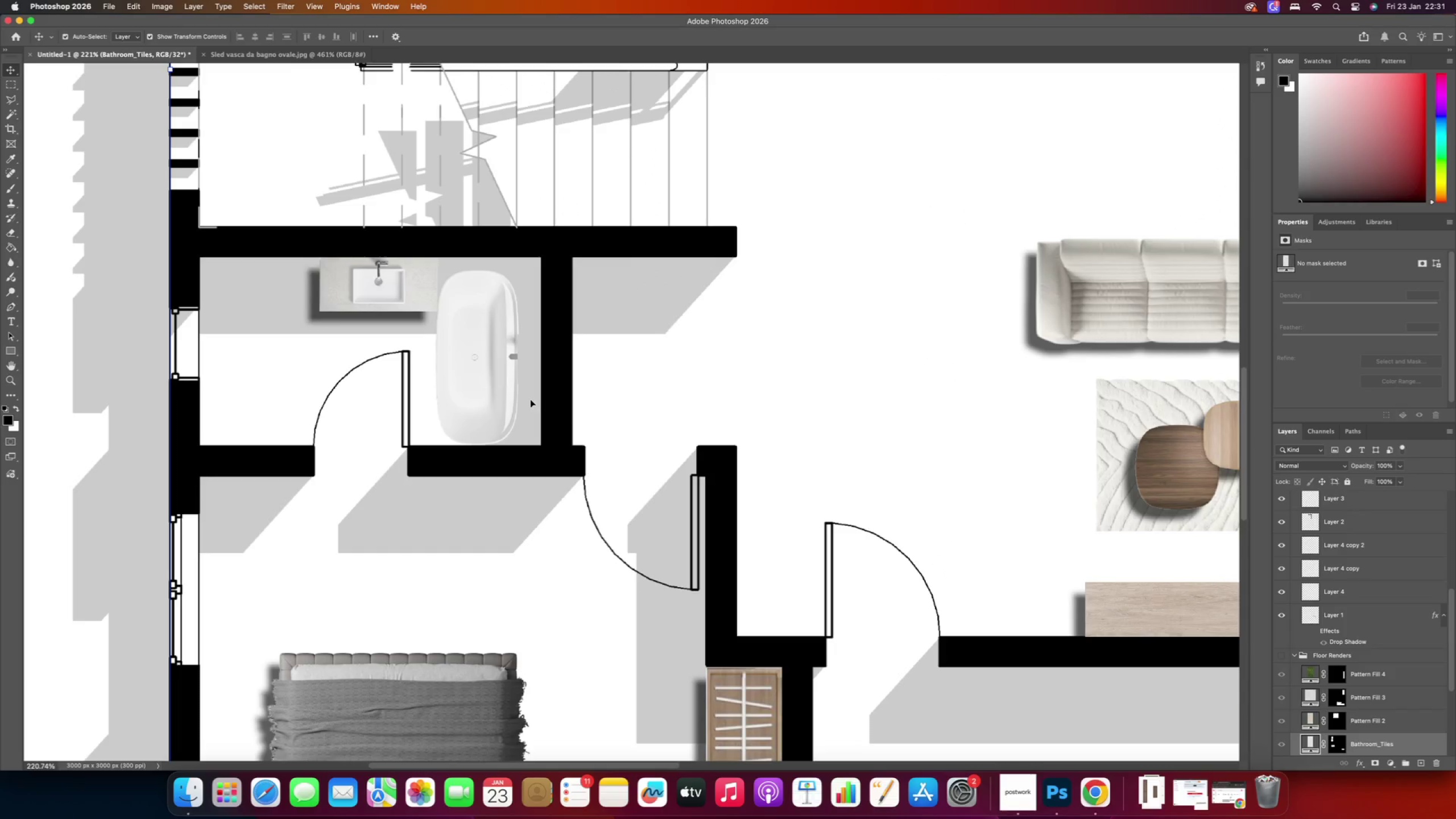 
left_click([514, 382])
 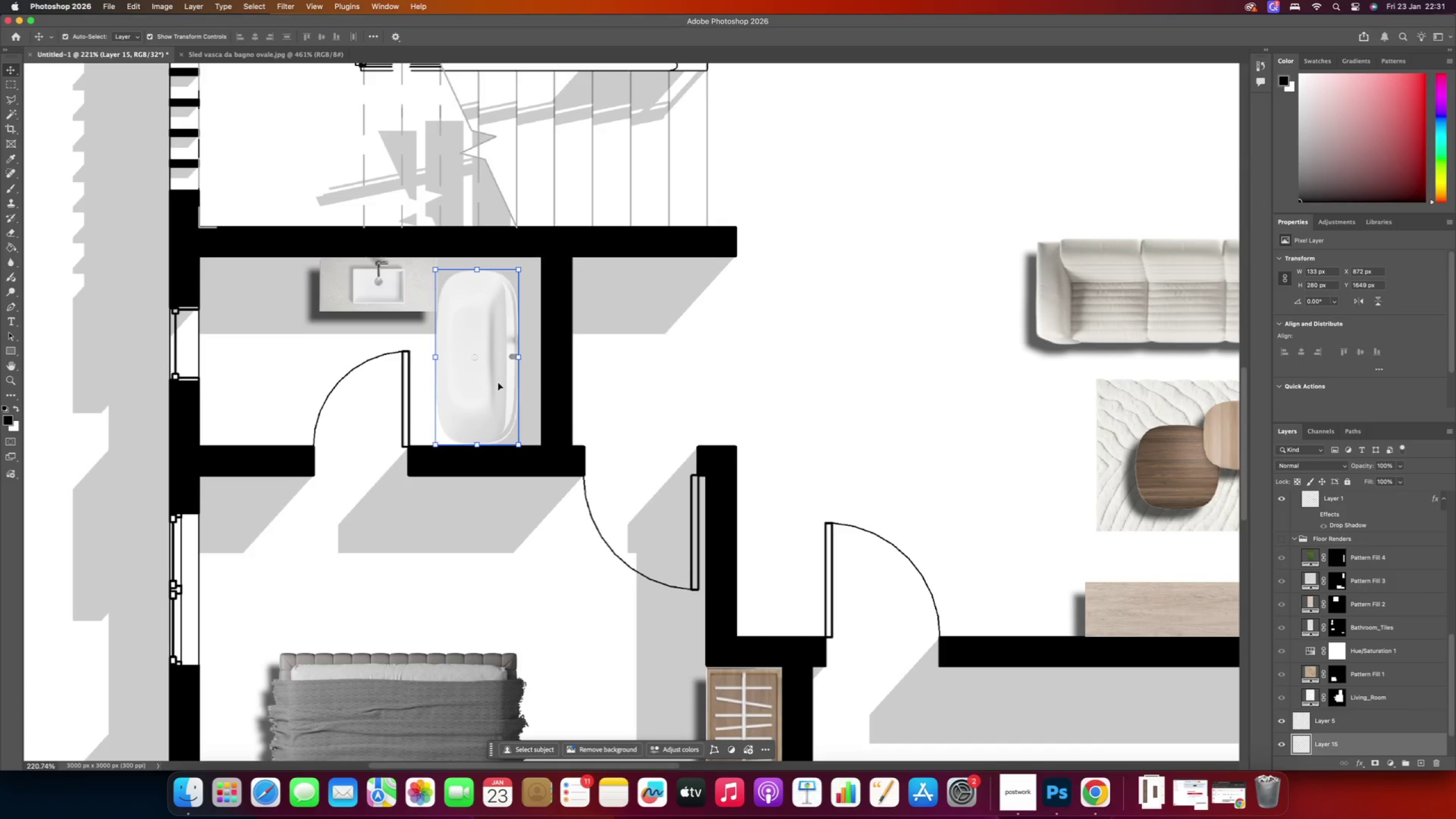 
hold_key(key=AltRight, duration=0.45)
scroll: coordinate [495, 382], scroll_direction: up, amount: 3.0
 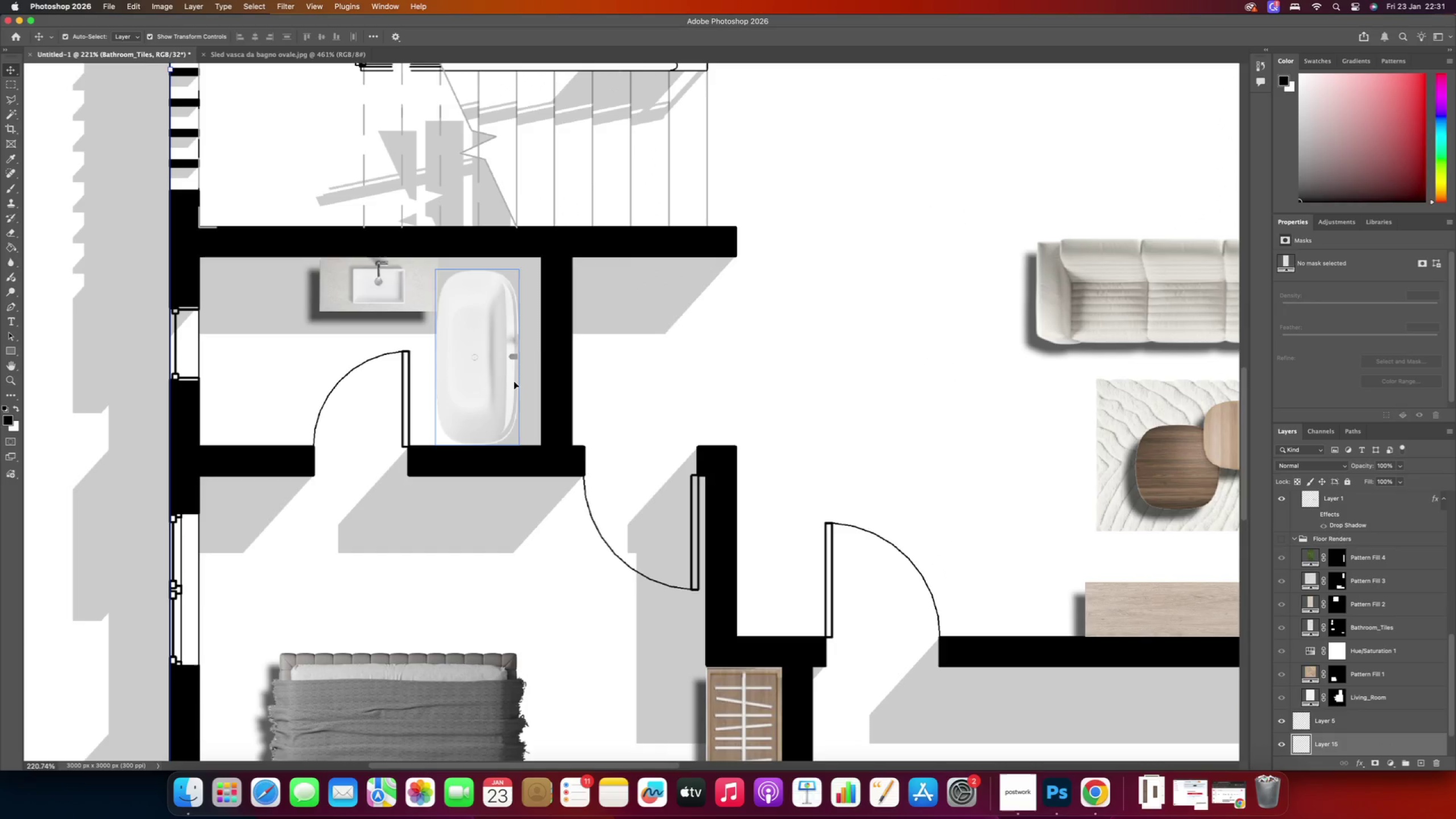 
left_click_drag(start_coordinate=[487, 377], to_coordinate=[506, 374])
 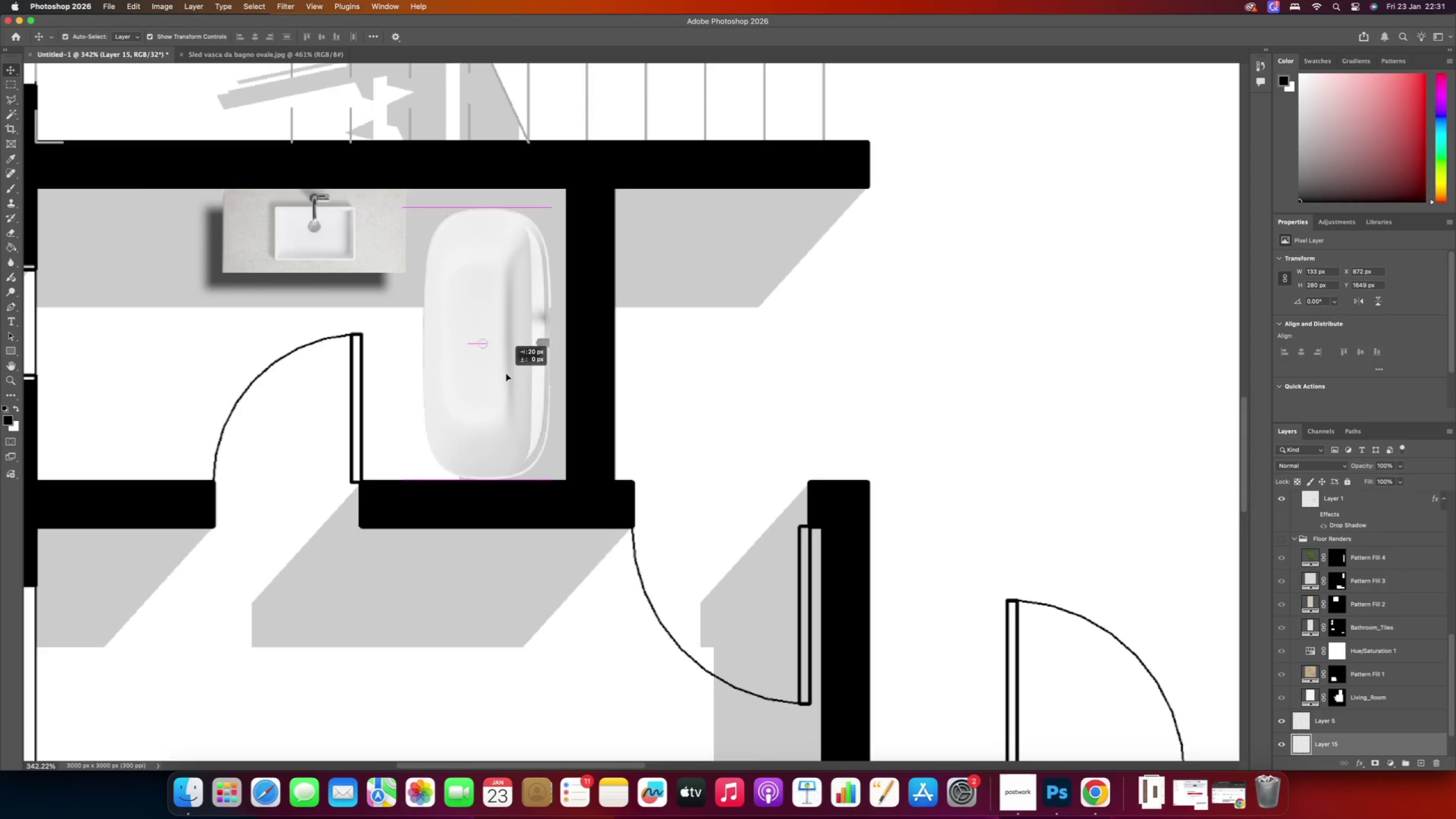 
hold_key(key=ShiftRight, duration=1.12)
 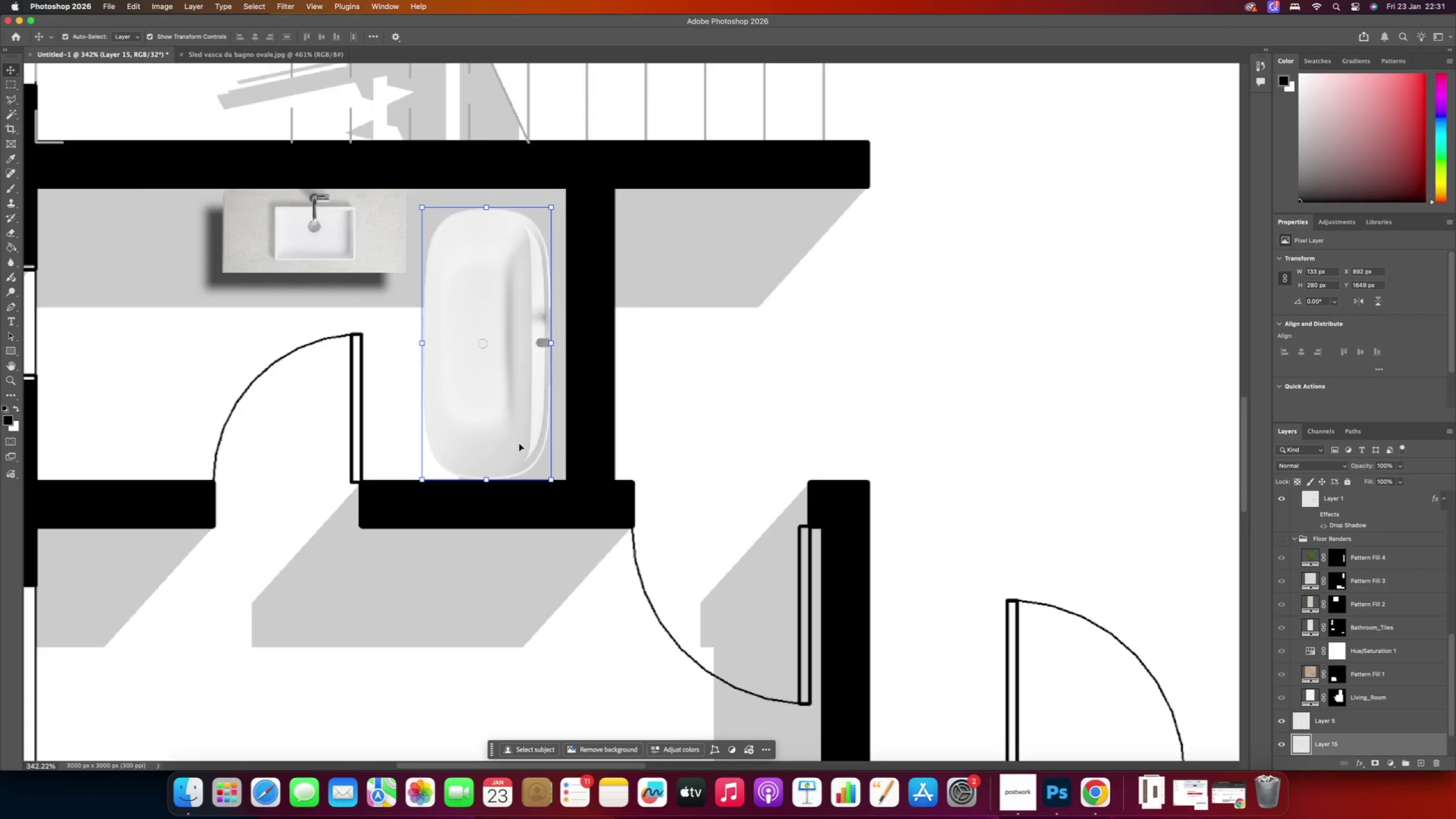 
key(ArrowUp)
 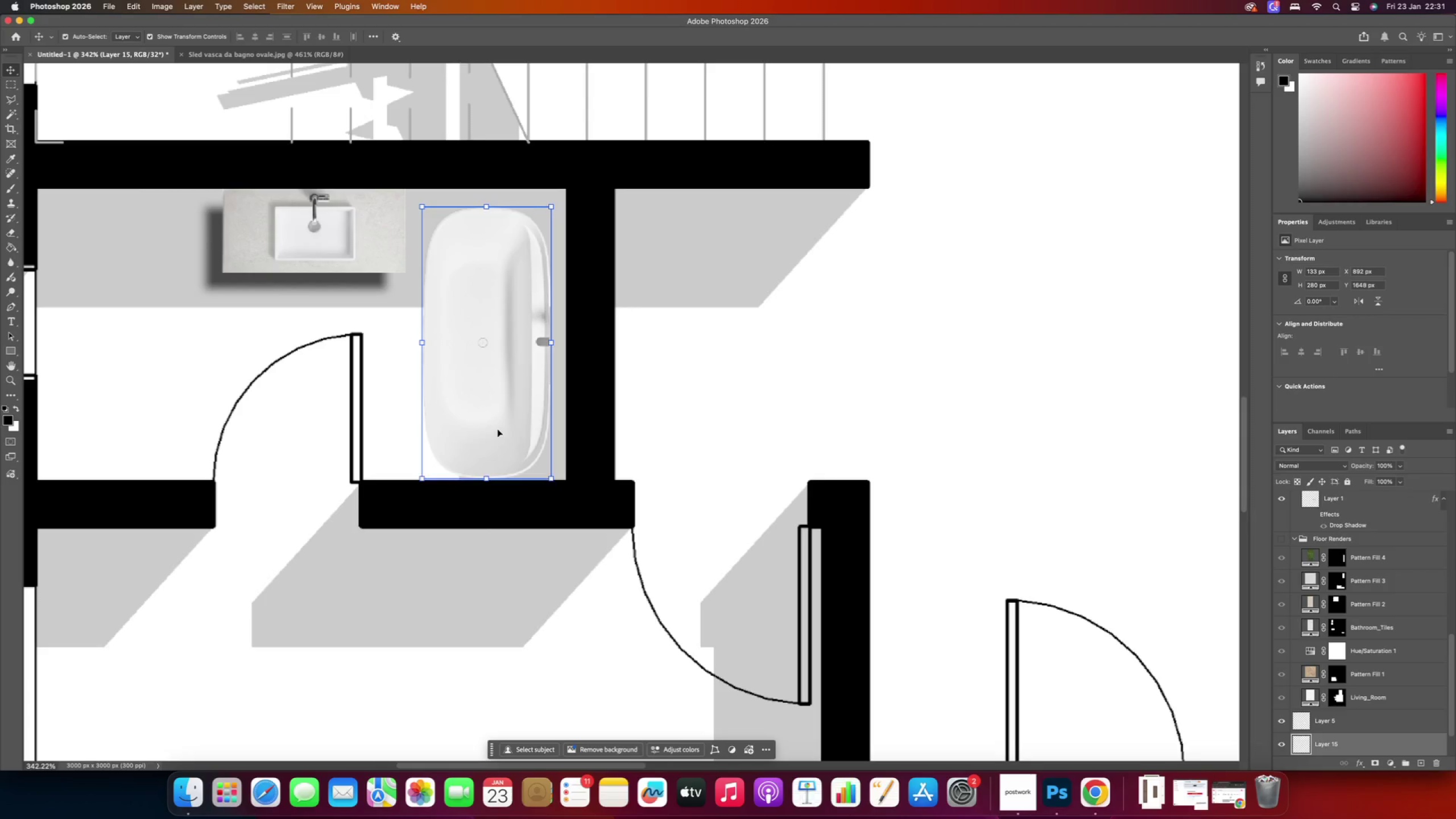 
key(ArrowUp)
 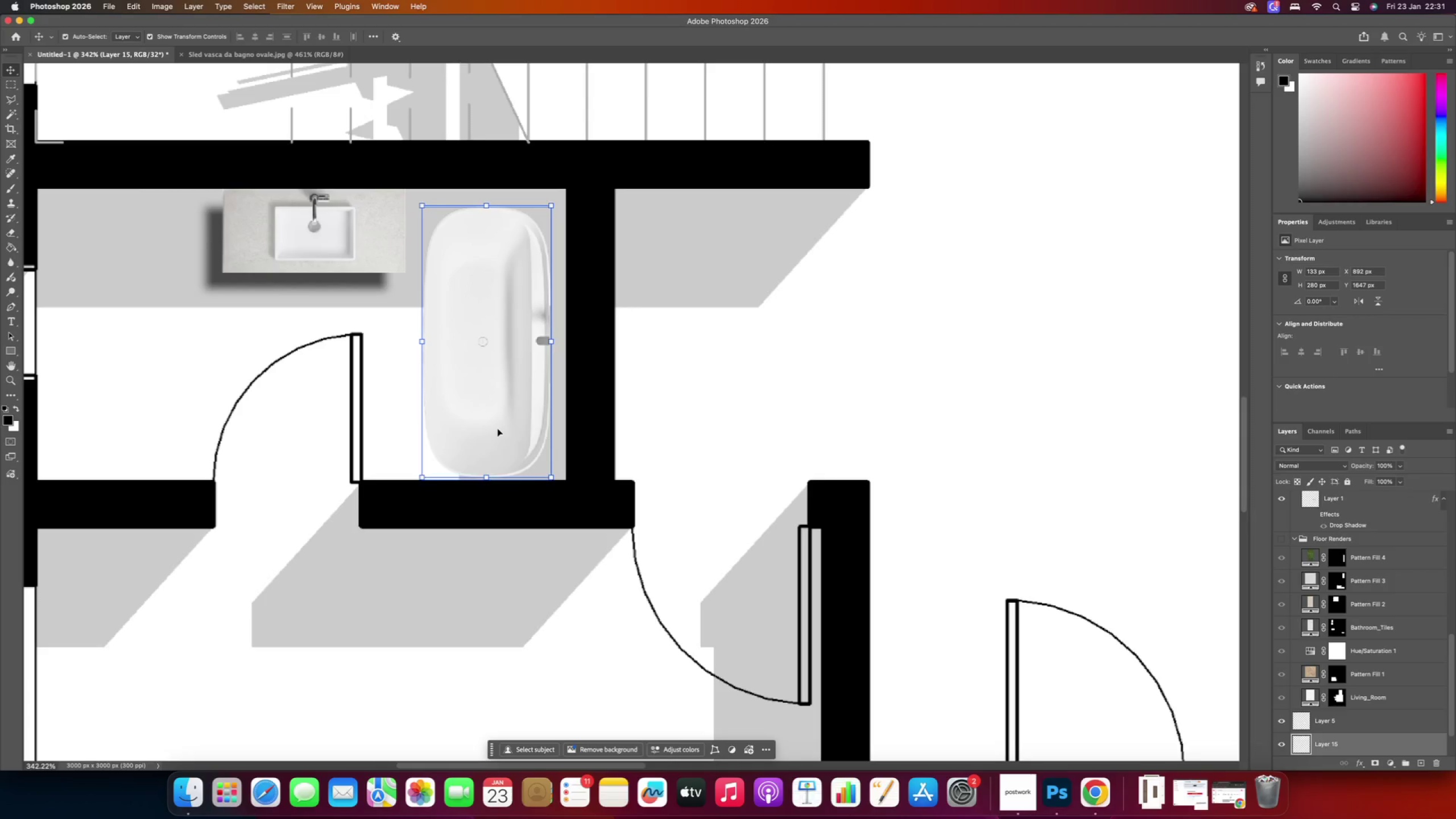 
key(ArrowUp)
 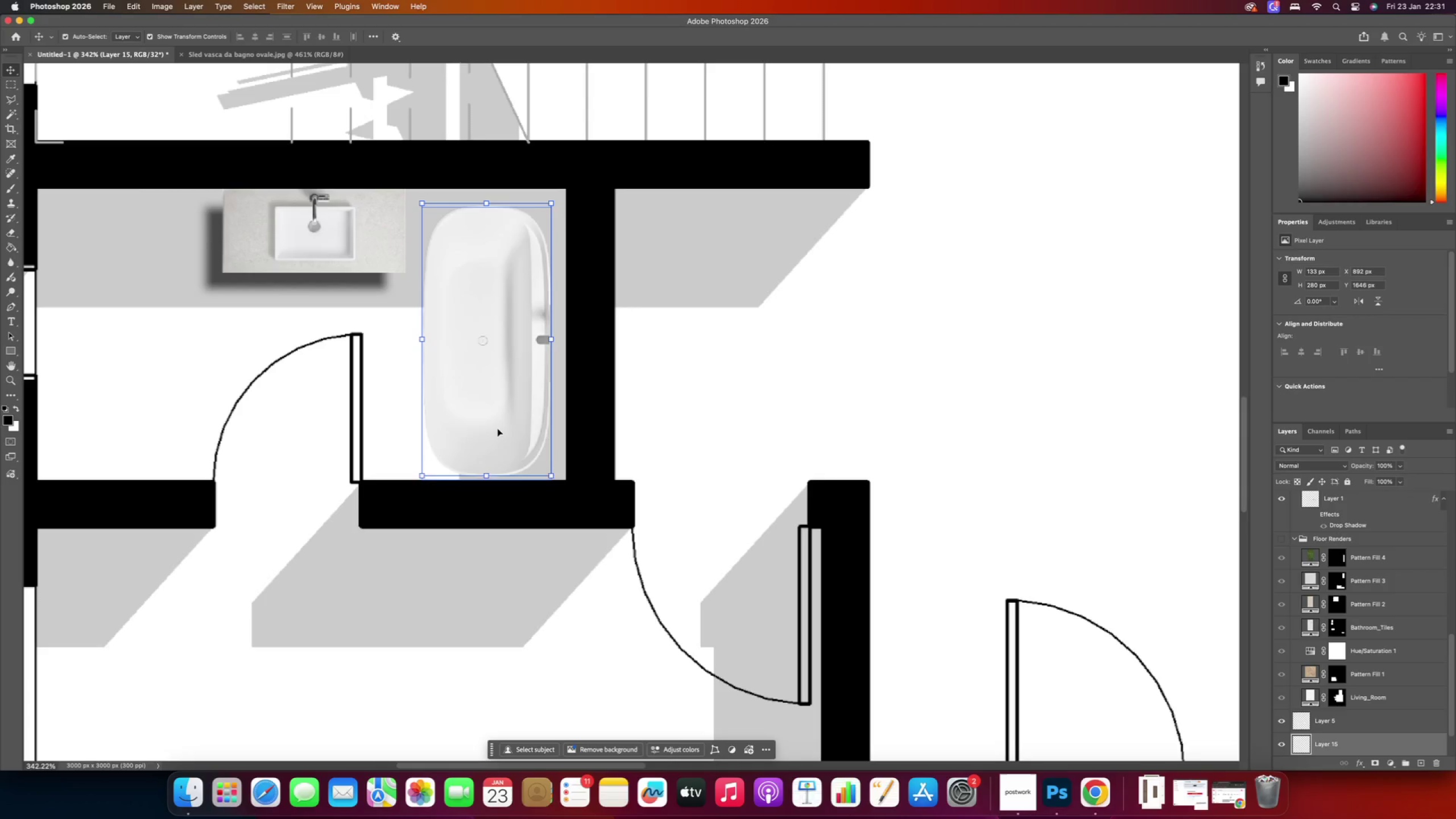 
key(ArrowUp)
 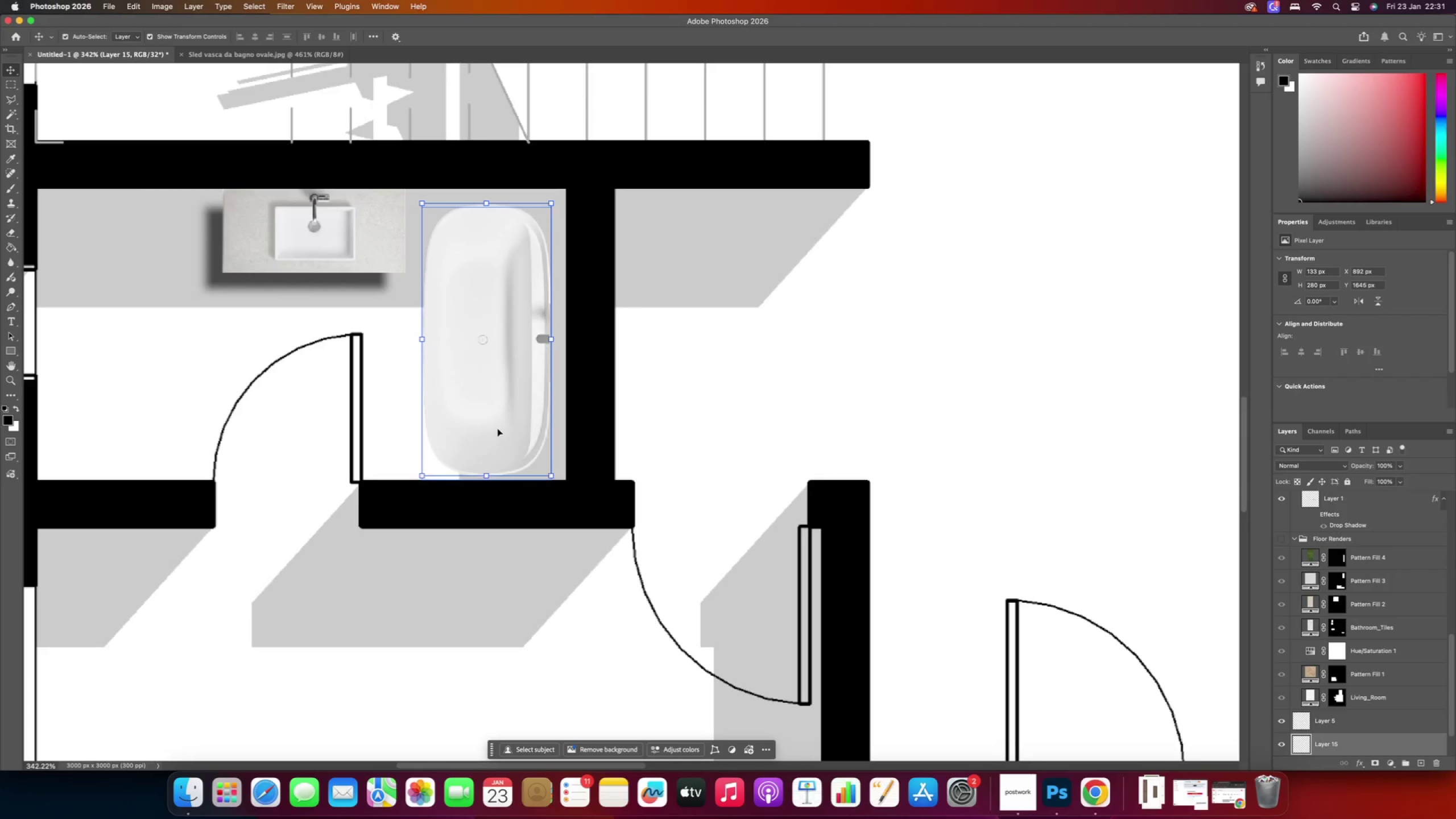 
key(ArrowUp)
 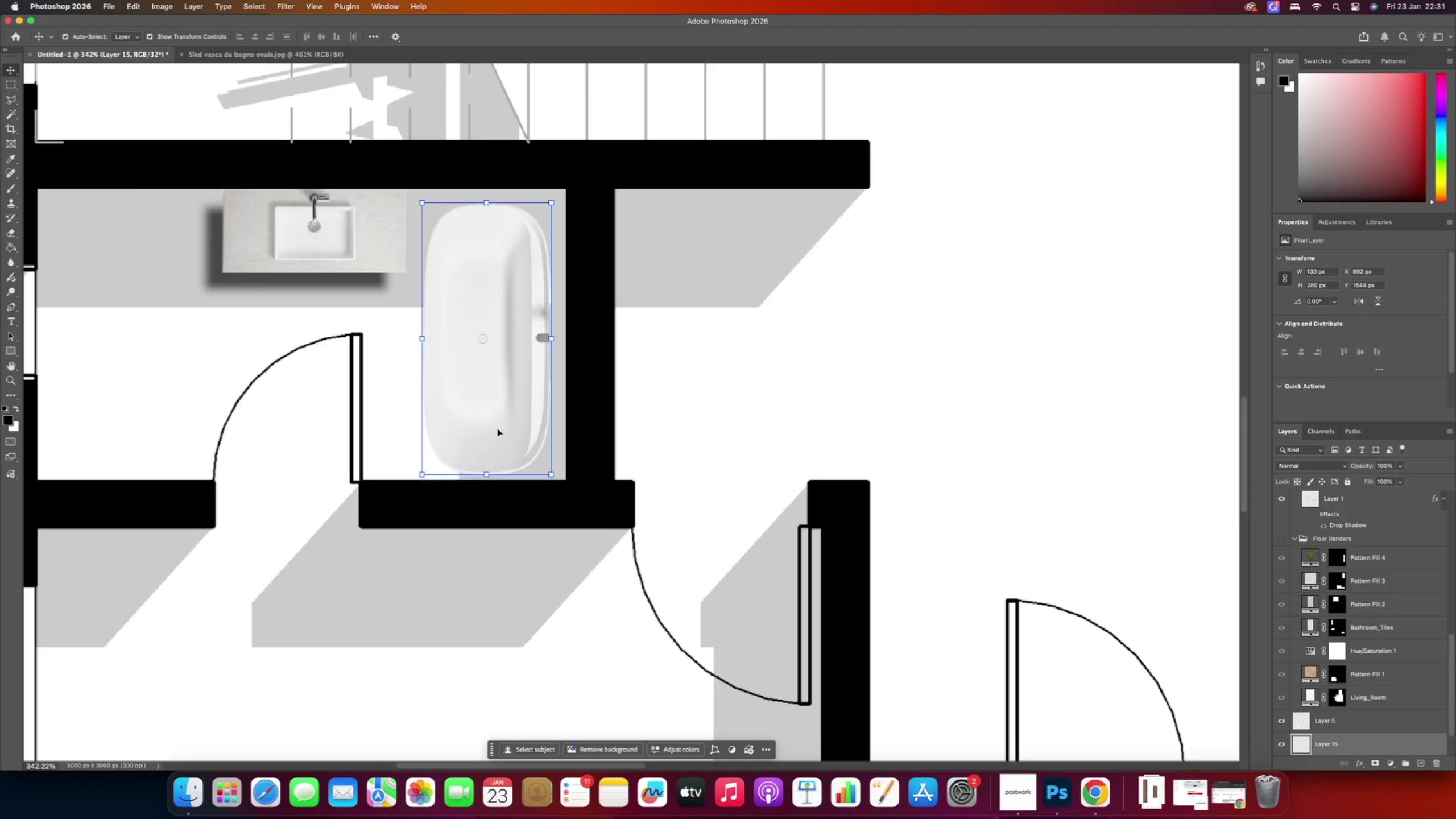 
key(ArrowUp)
 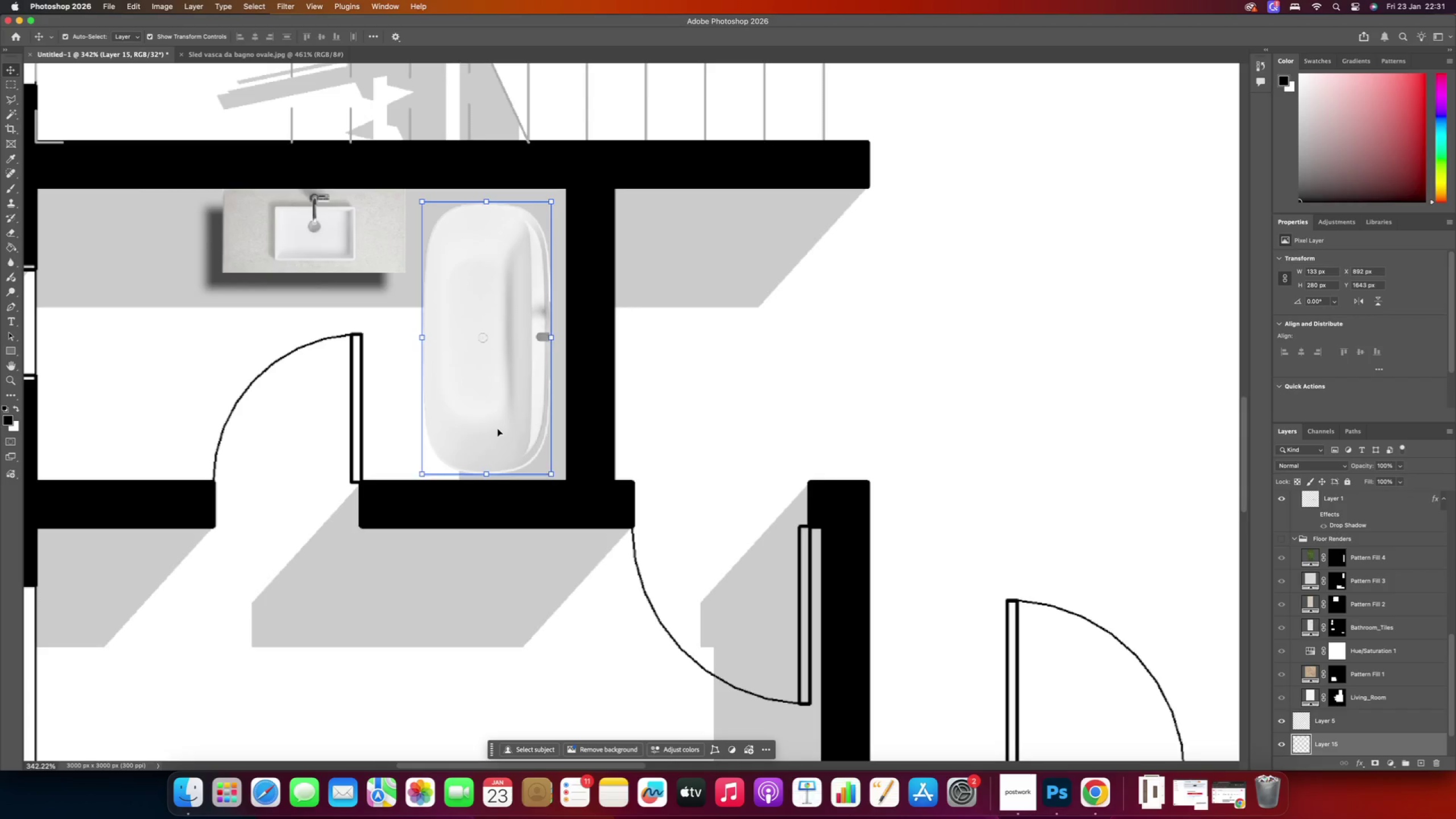 
key(ArrowUp)
 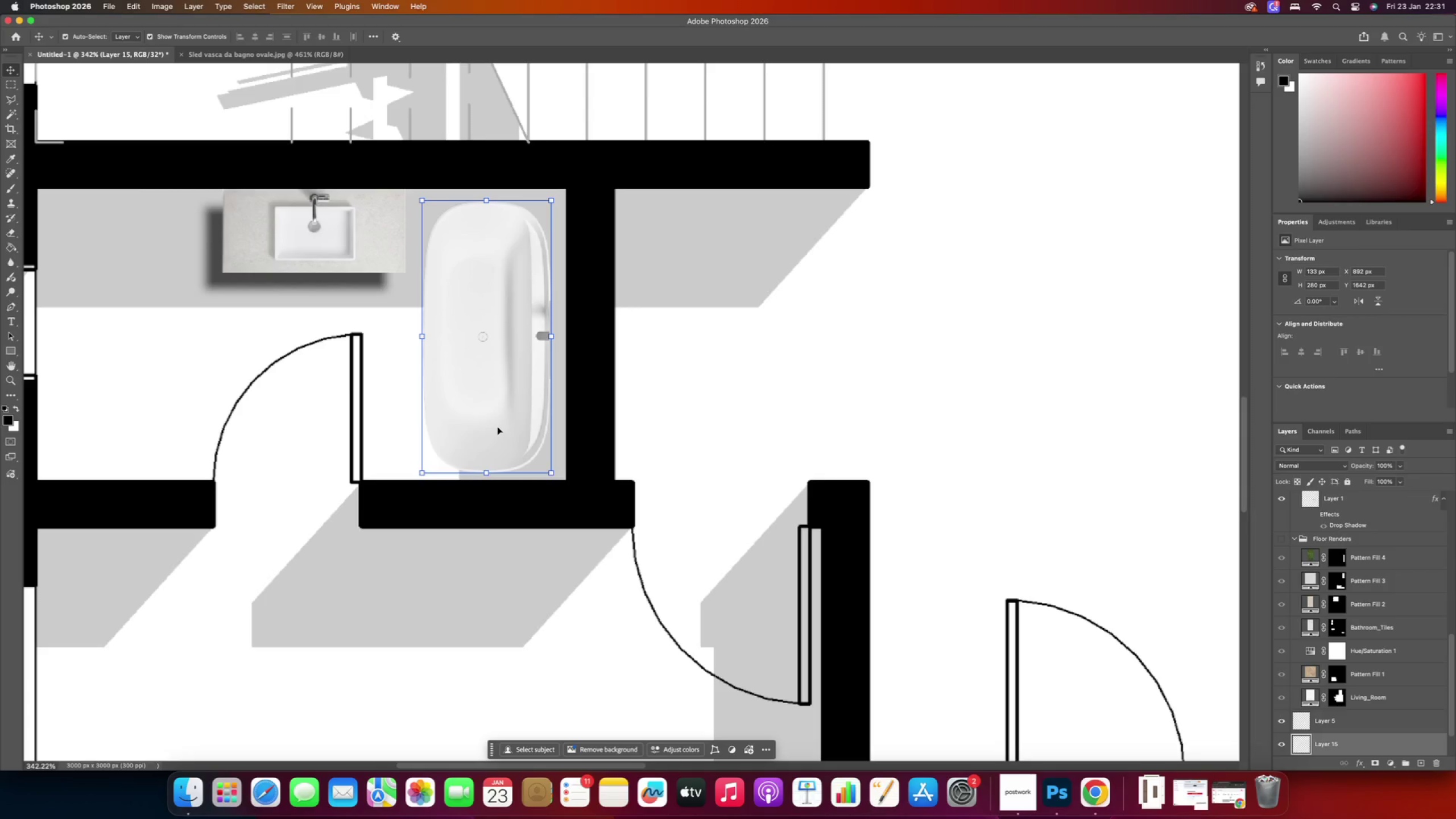 
key(ArrowDown)
 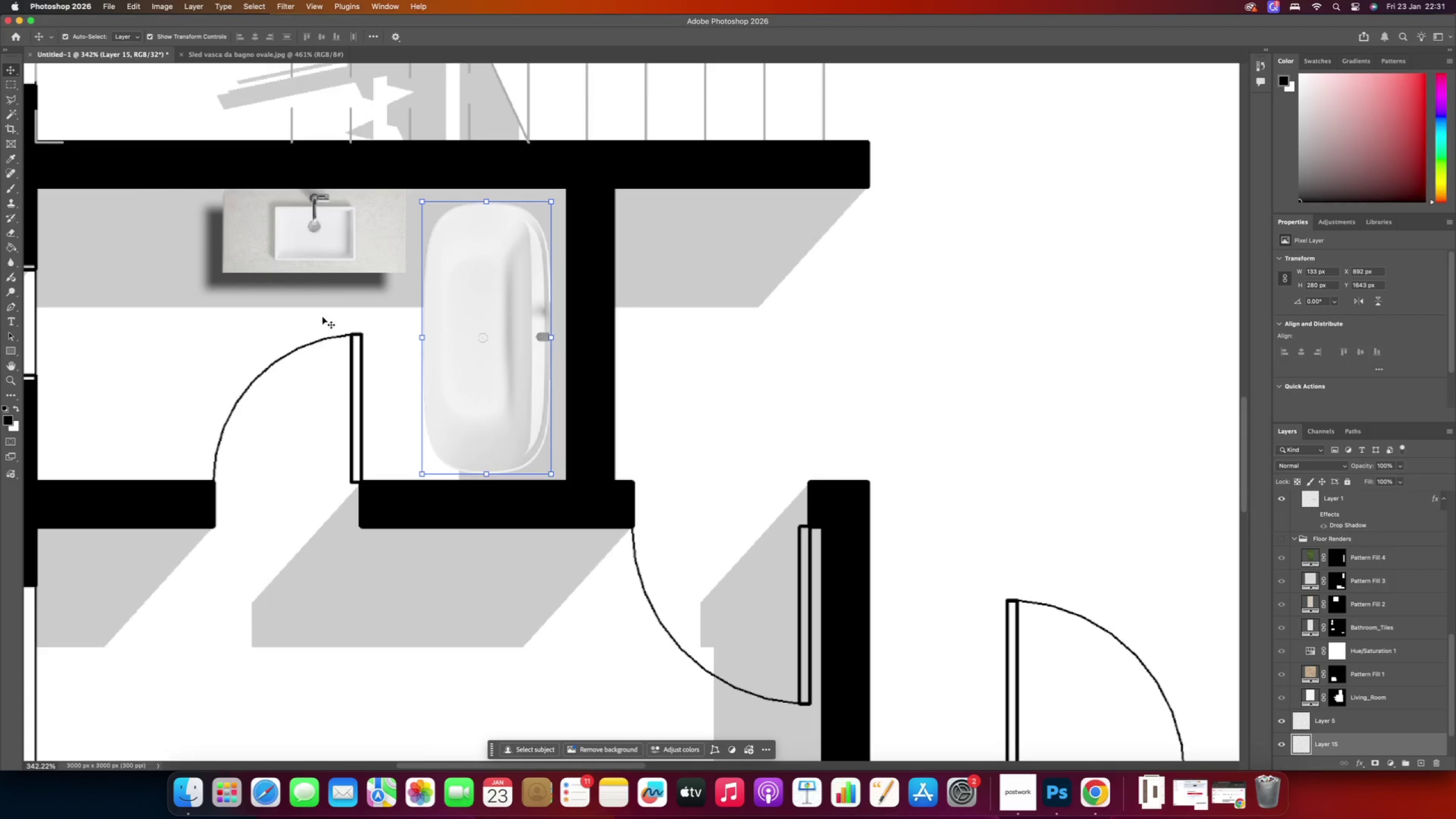 
left_click([299, 246])
 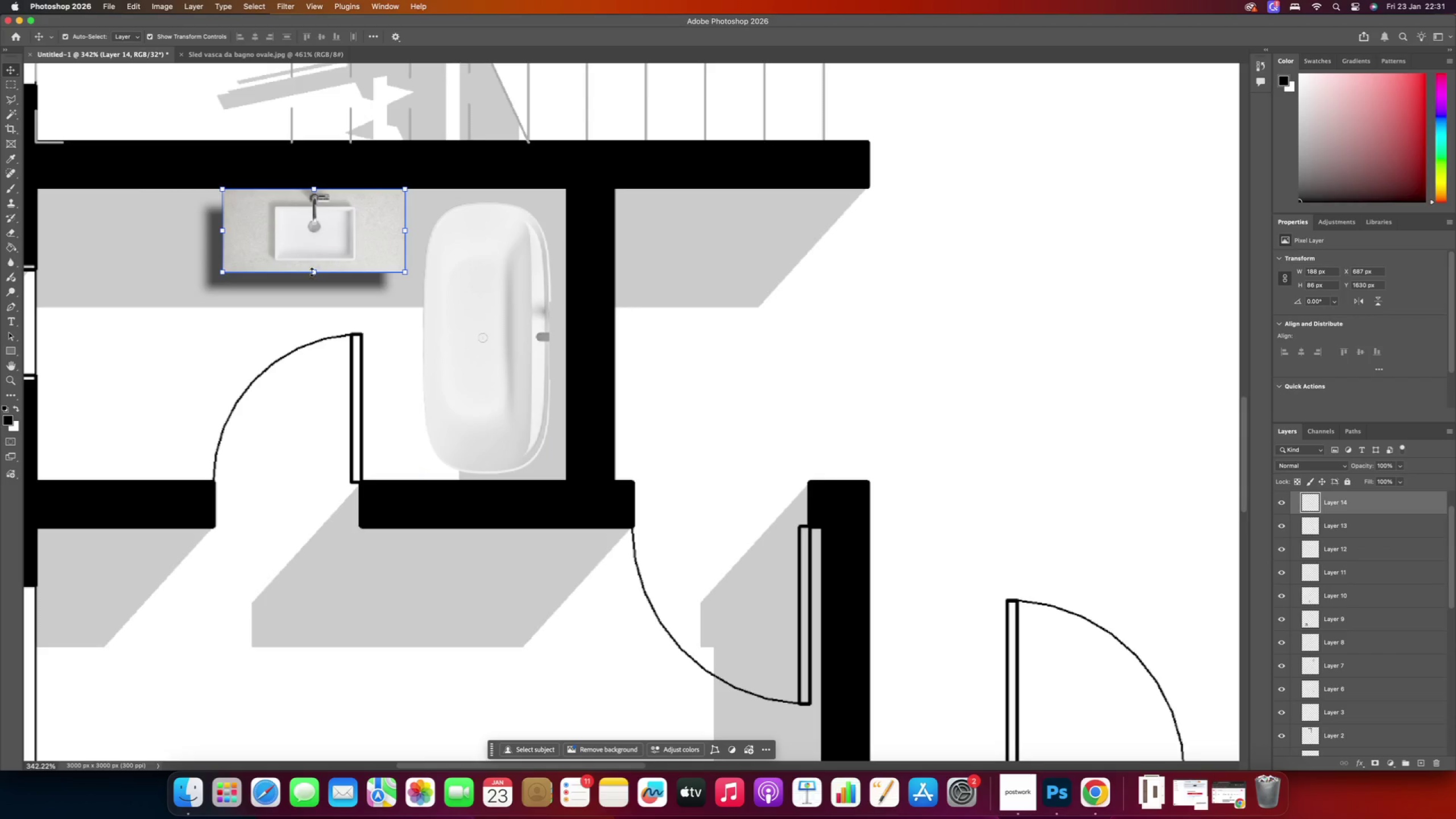 
left_click_drag(start_coordinate=[315, 275], to_coordinate=[316, 282])
 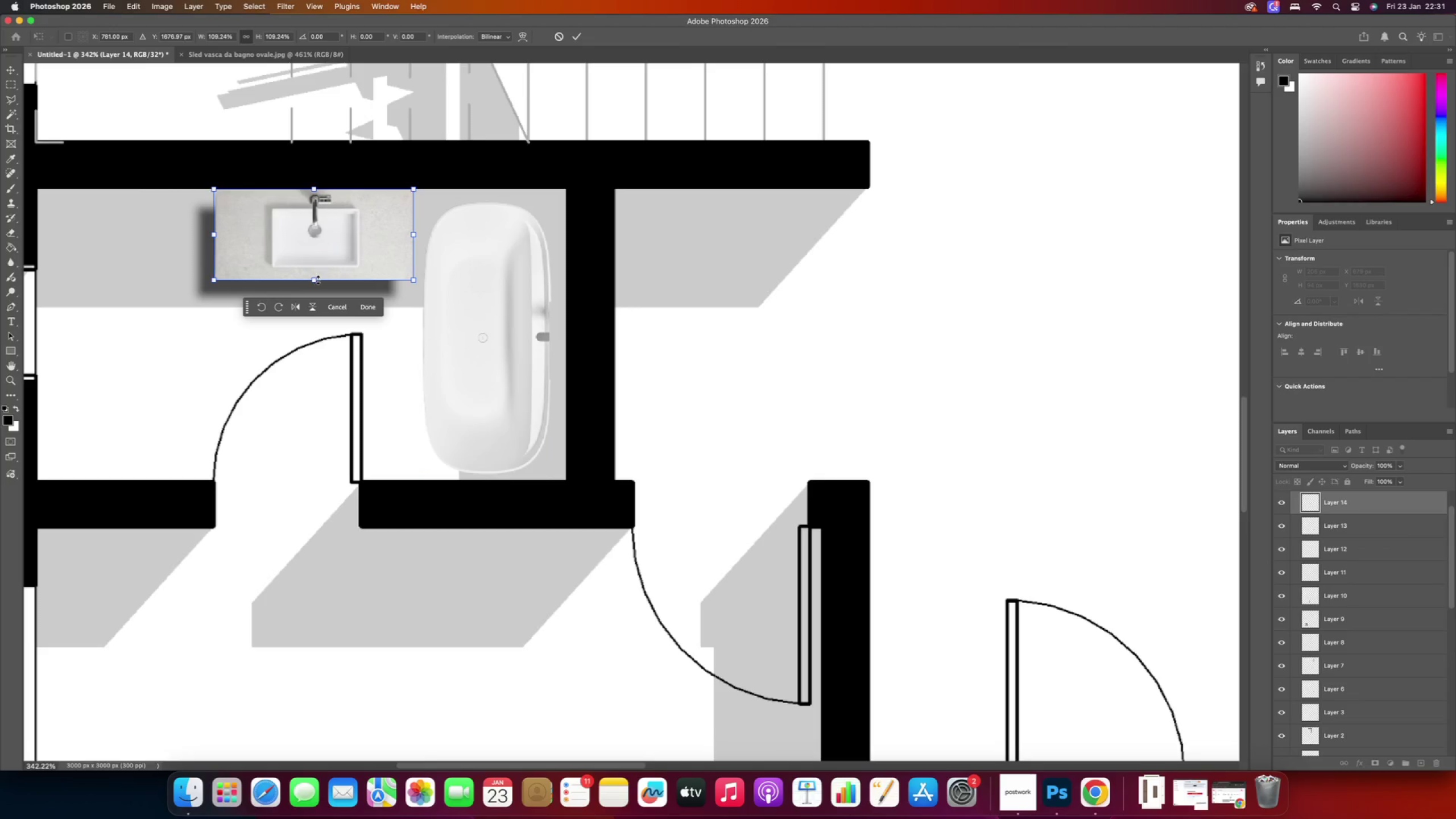 
left_click_drag(start_coordinate=[363, 249], to_coordinate=[351, 253])
 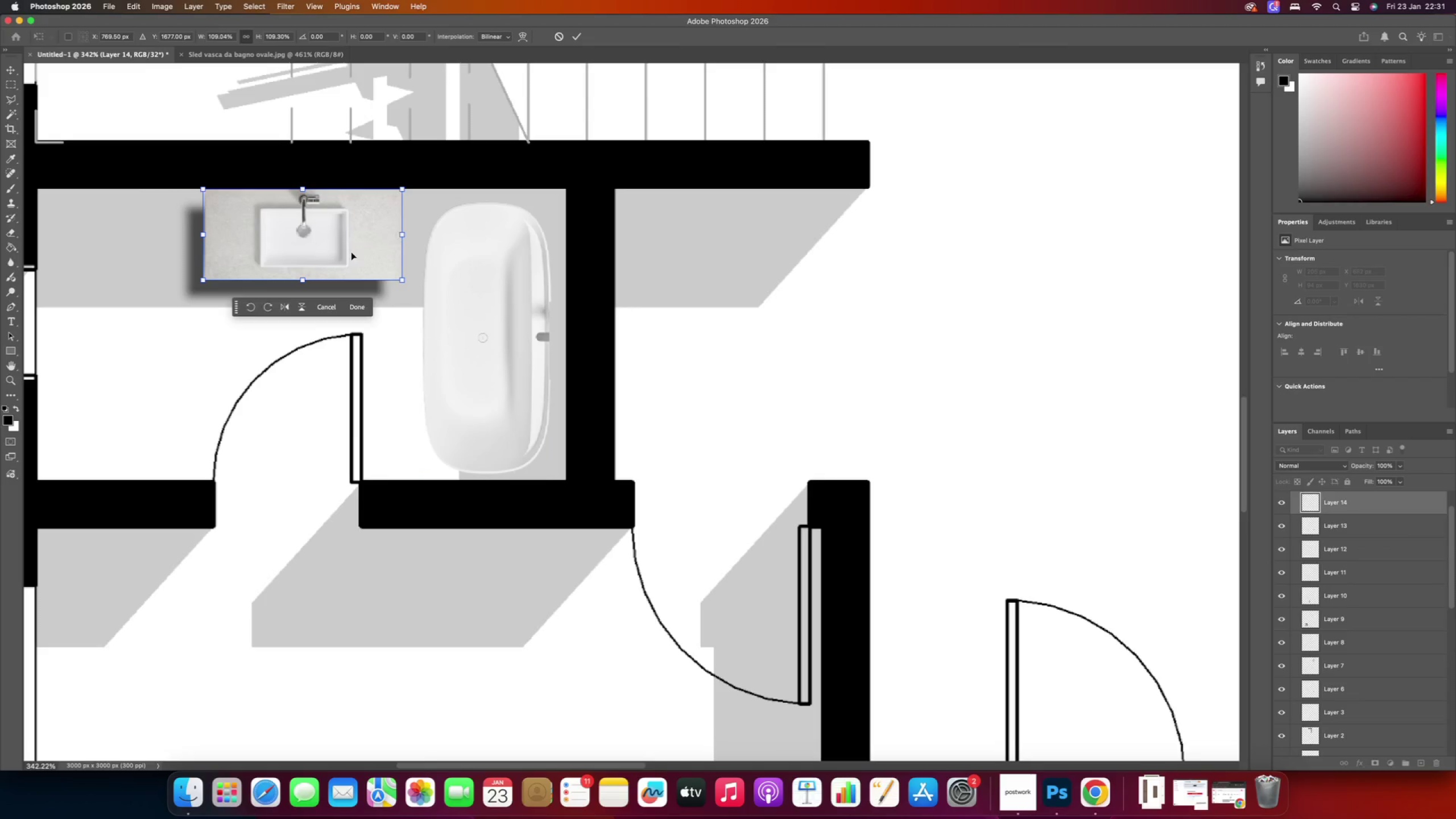 
hold_key(key=ShiftRight, duration=1.16)
 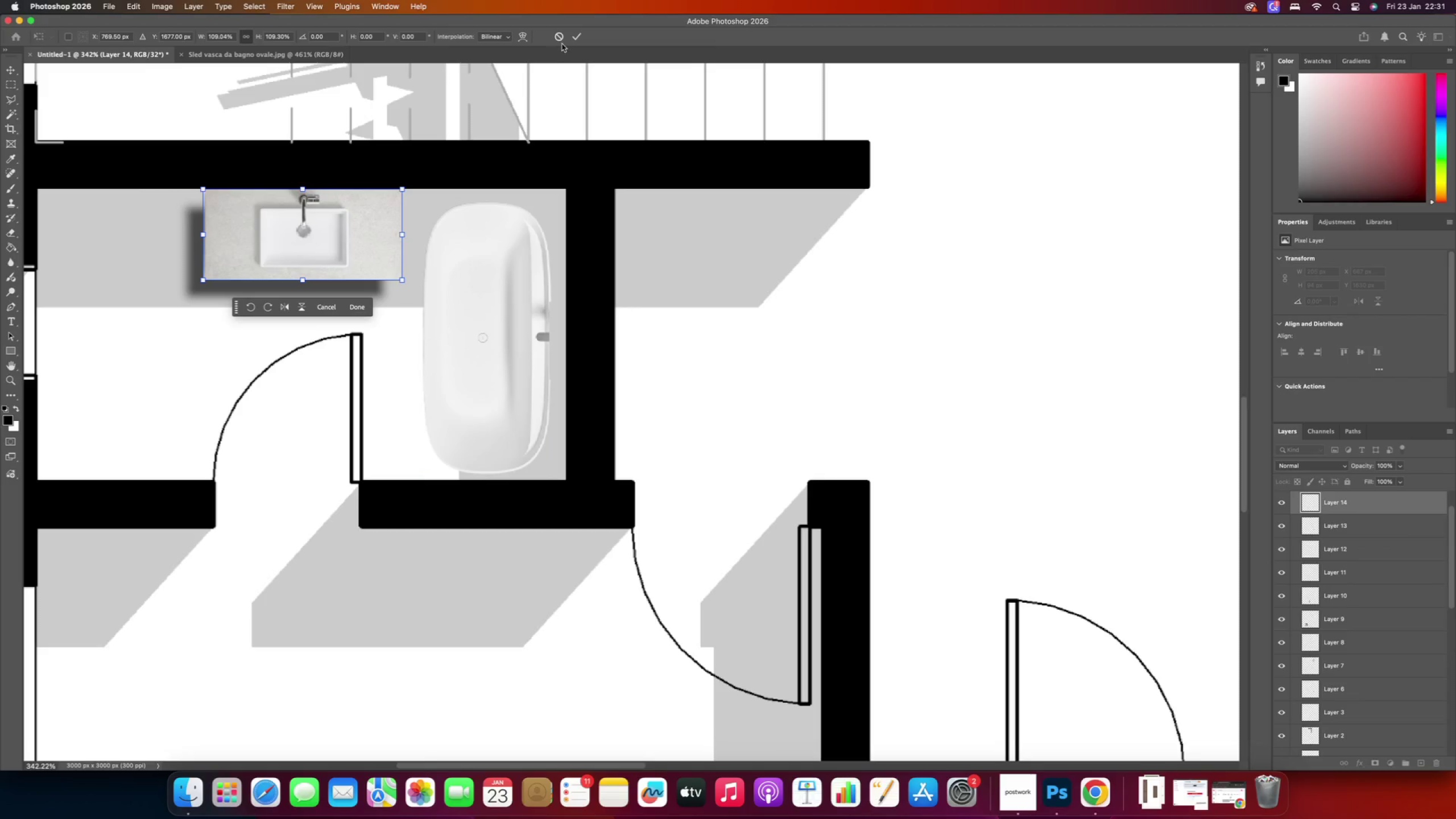 
left_click([574, 38])
 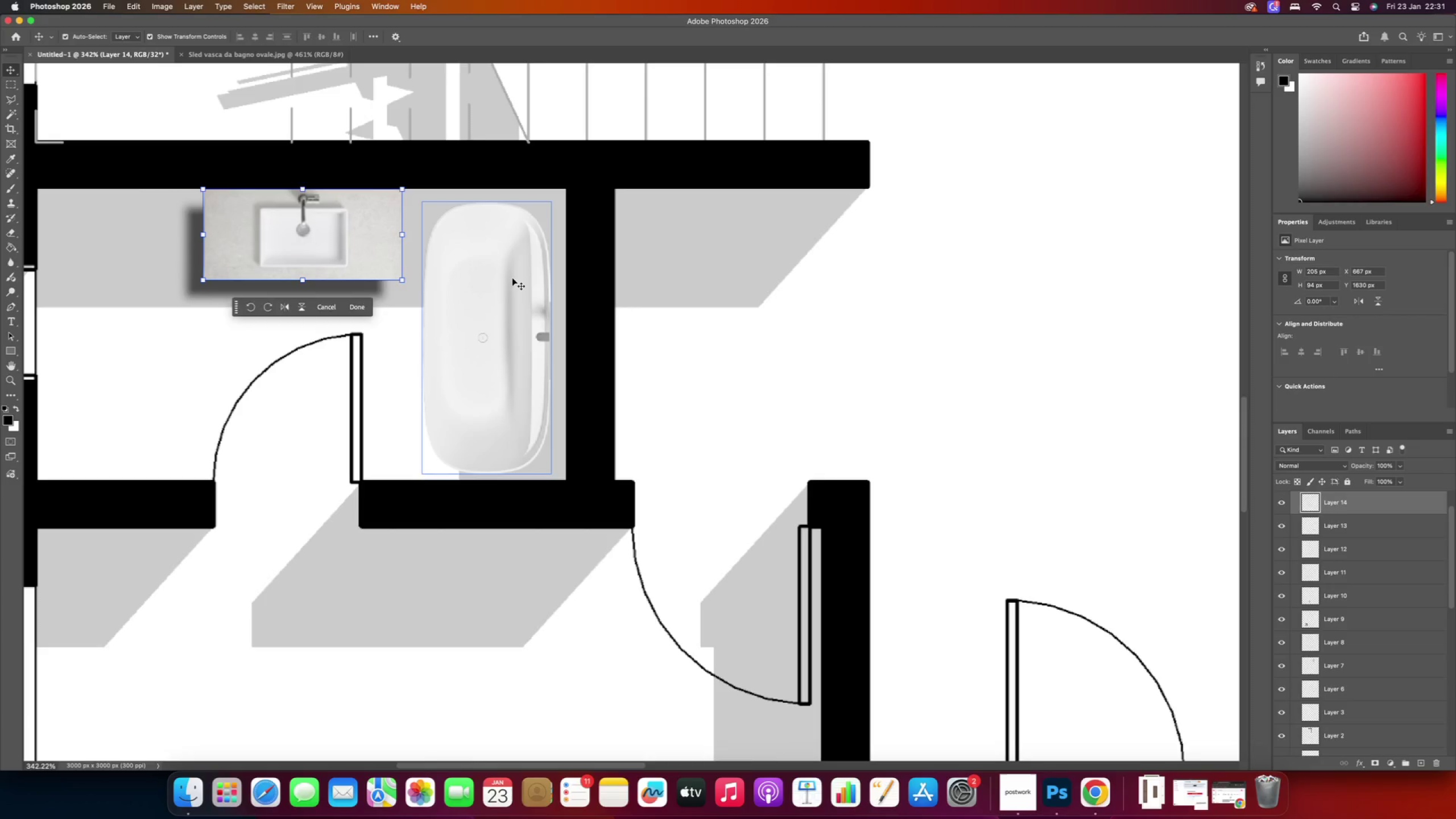 
left_click([512, 278])
 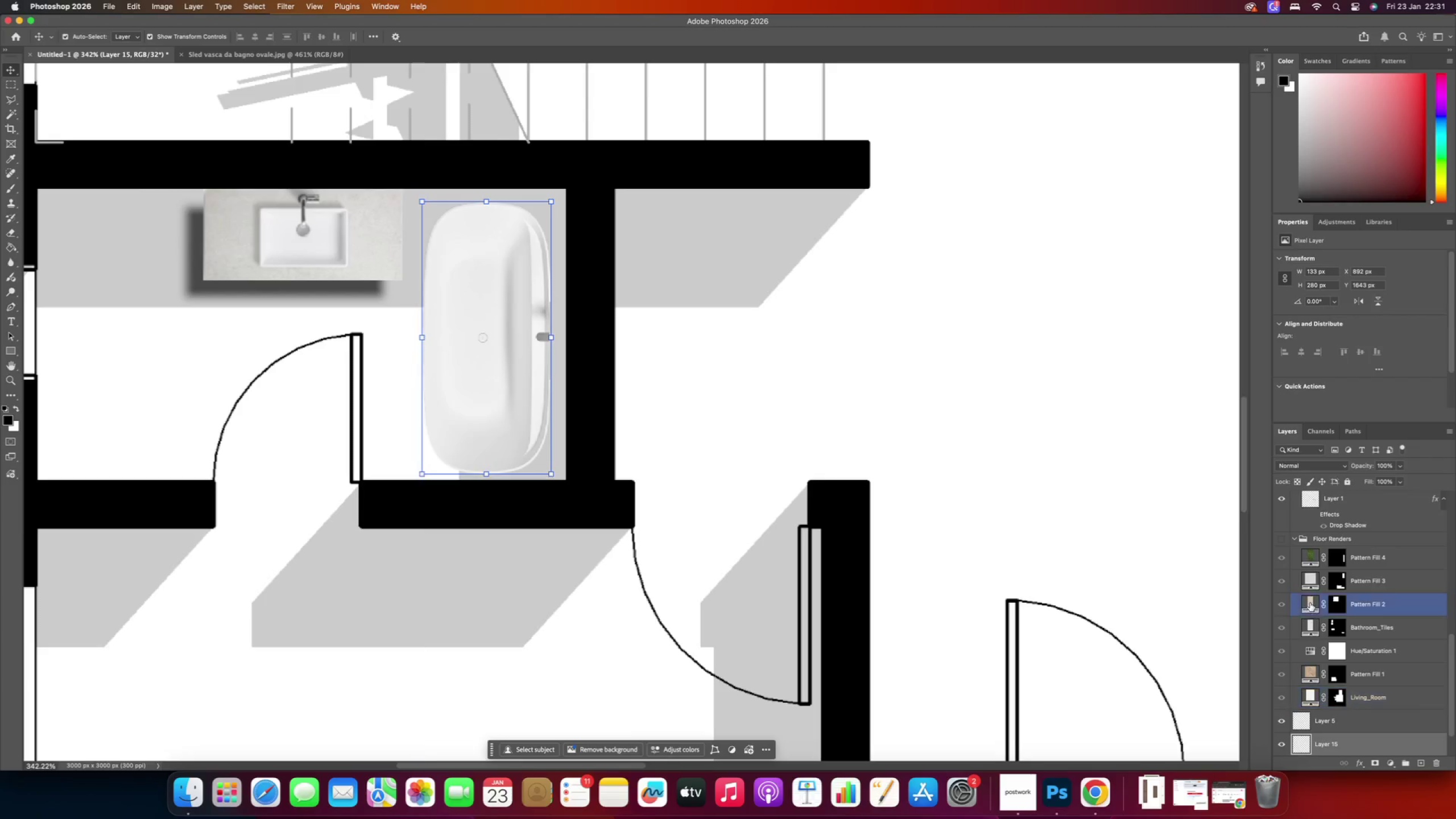 
left_click([1297, 539])
 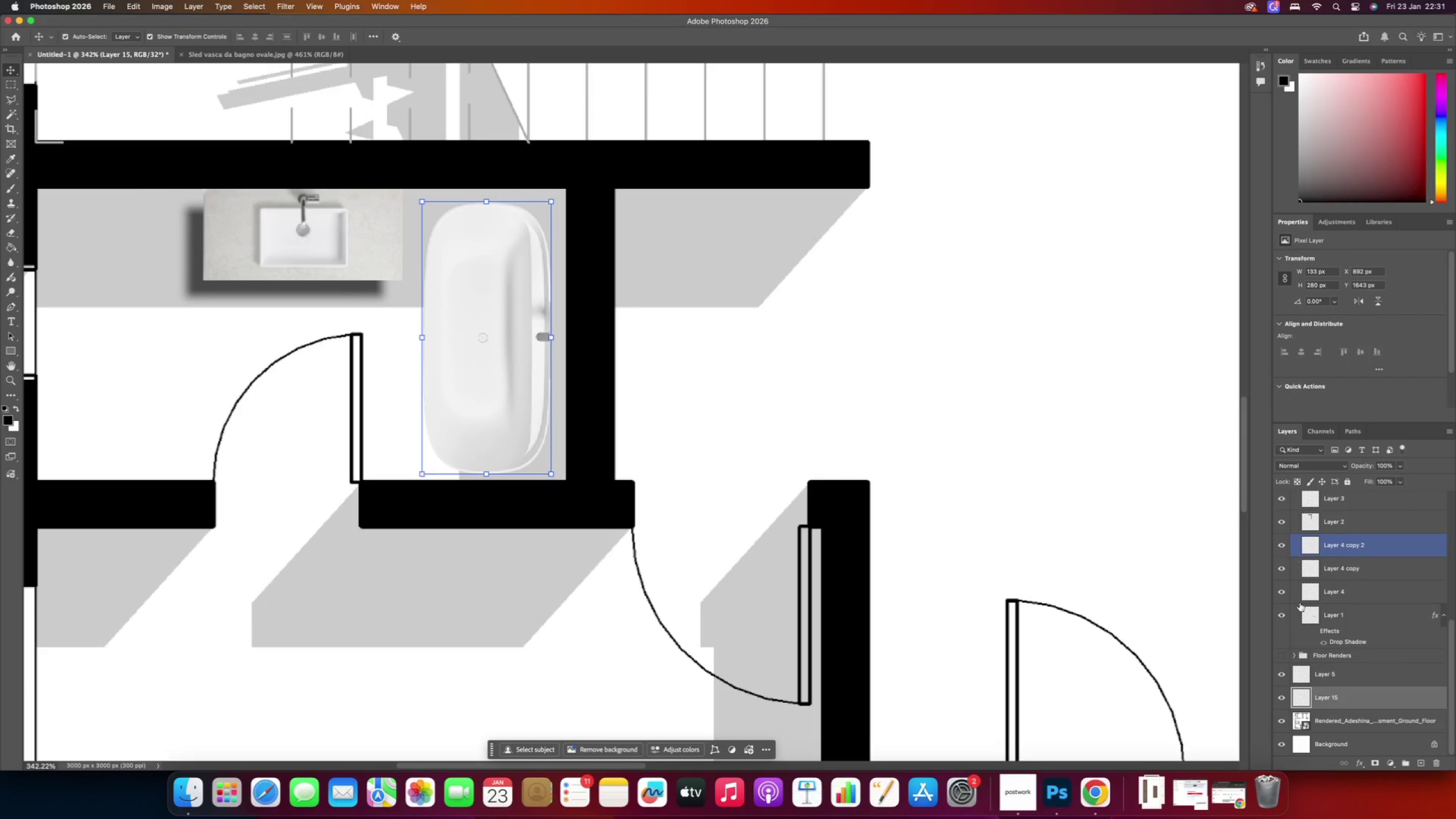 
scroll: coordinate [1299, 526], scroll_direction: up, amount: 54.0
 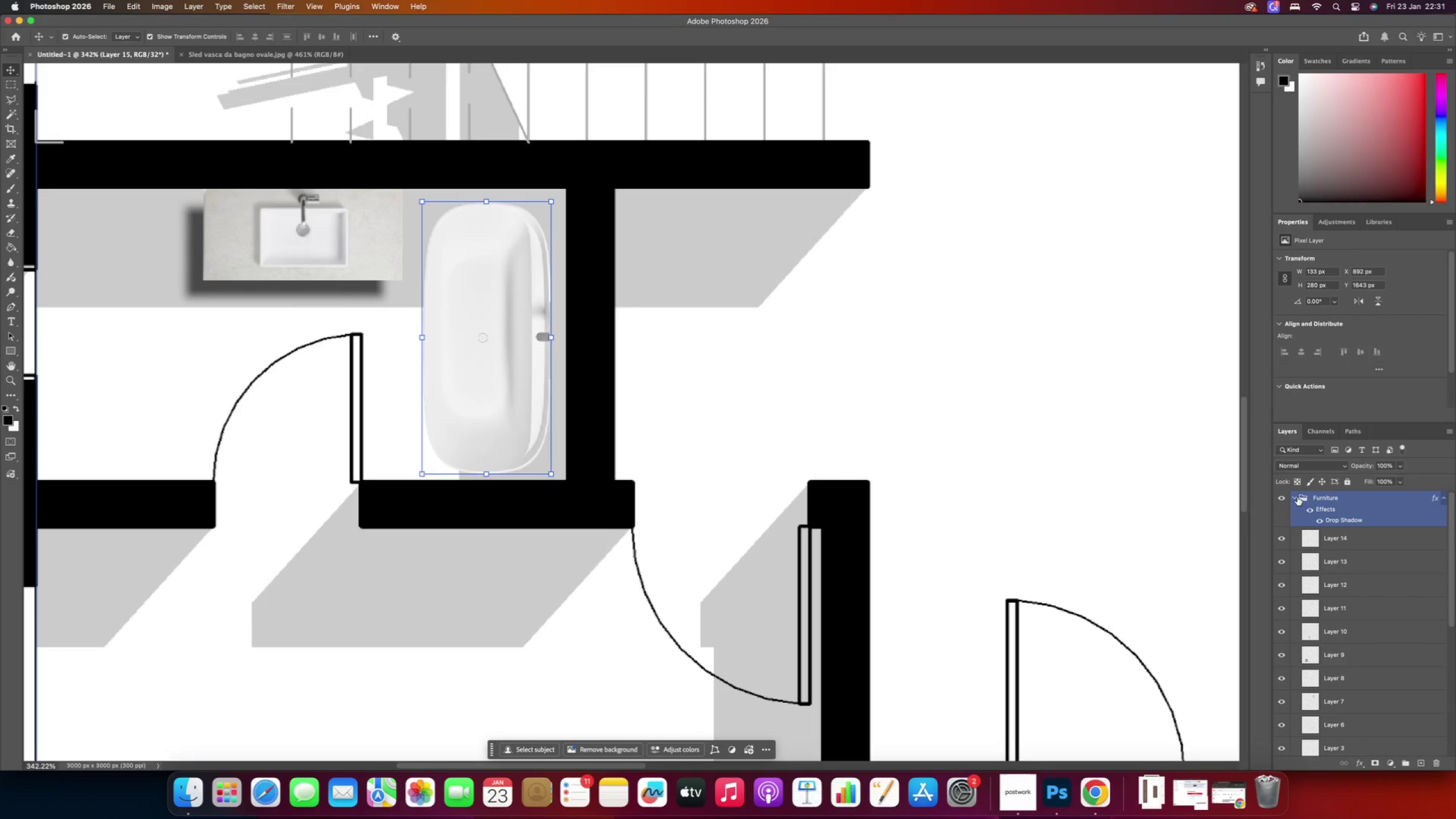 
left_click([1295, 497])
 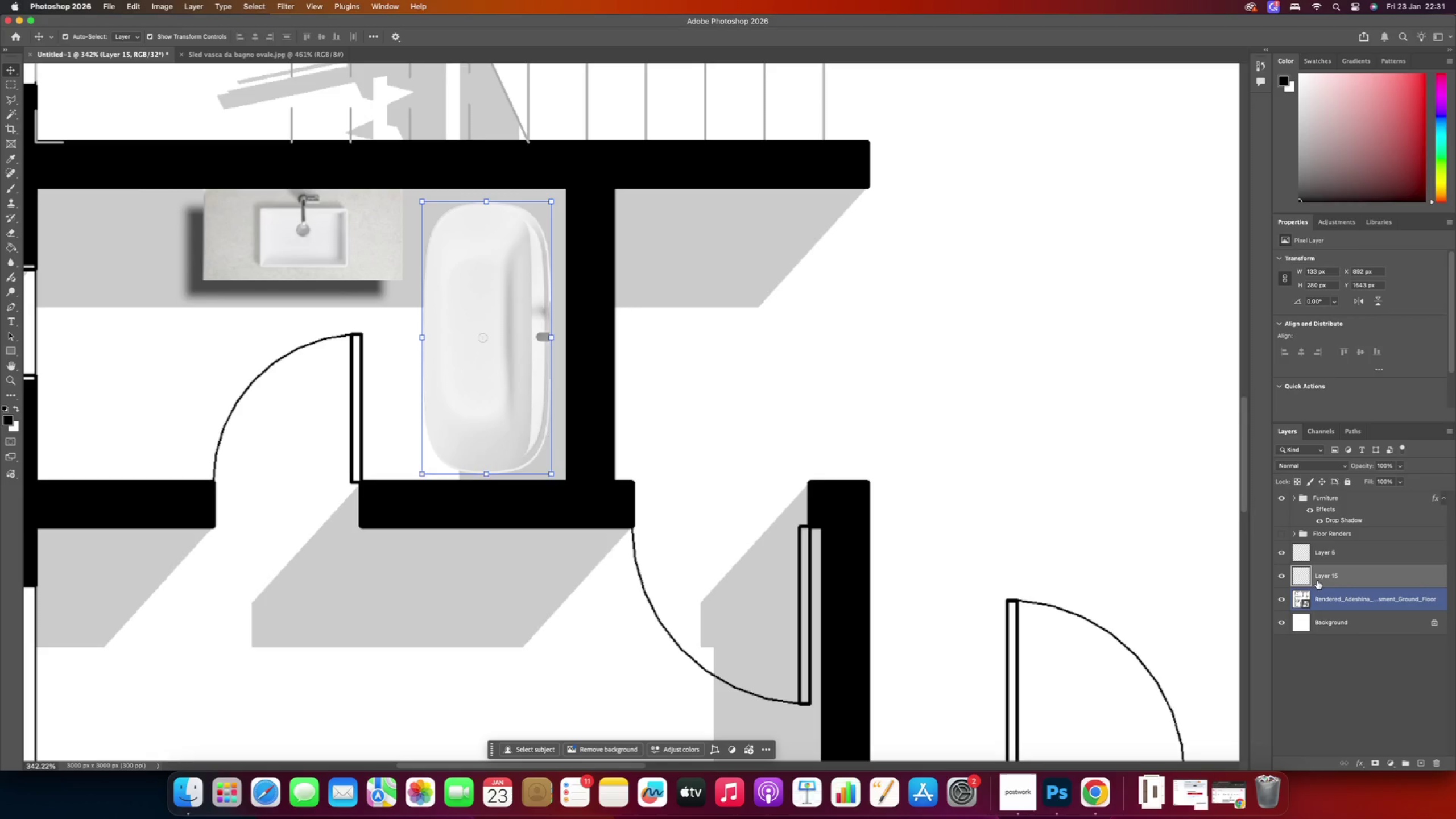 
left_click_drag(start_coordinate=[1327, 577], to_coordinate=[1332, 503])
 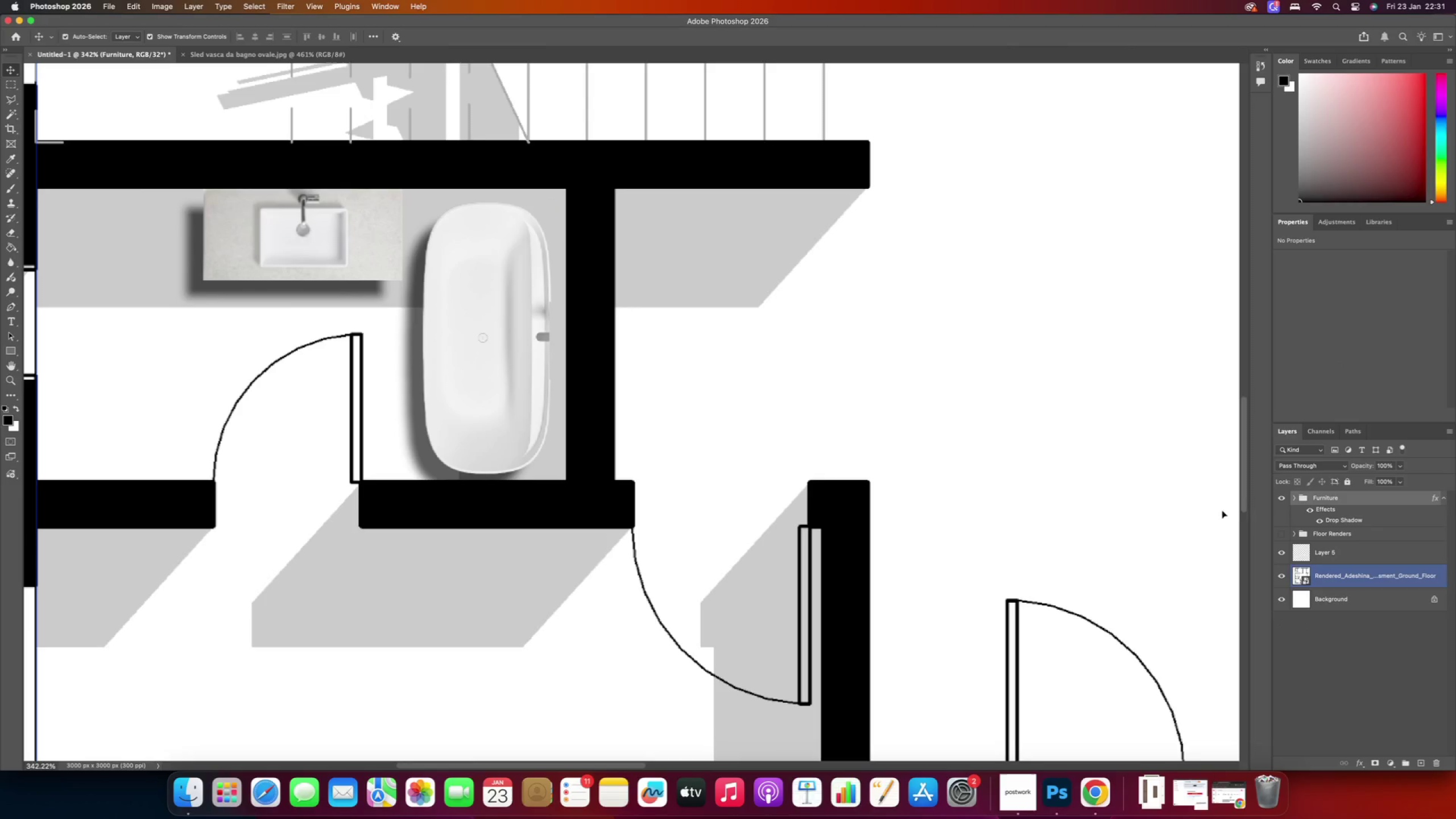 
left_click([1283, 533])
 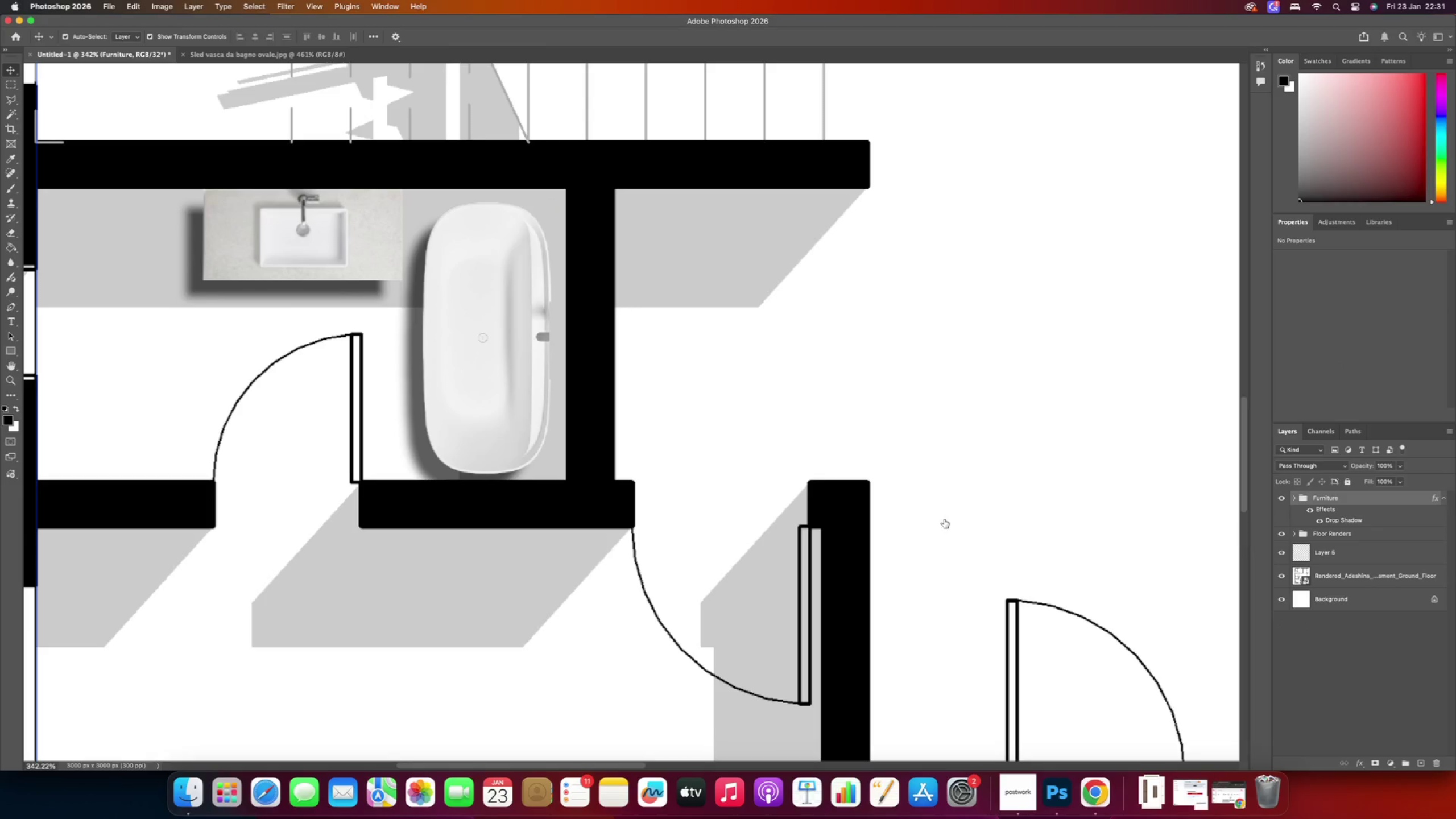 
hold_key(key=AltRight, duration=0.78)
scroll: coordinate [460, 454], scroll_direction: down, amount: 16.0
 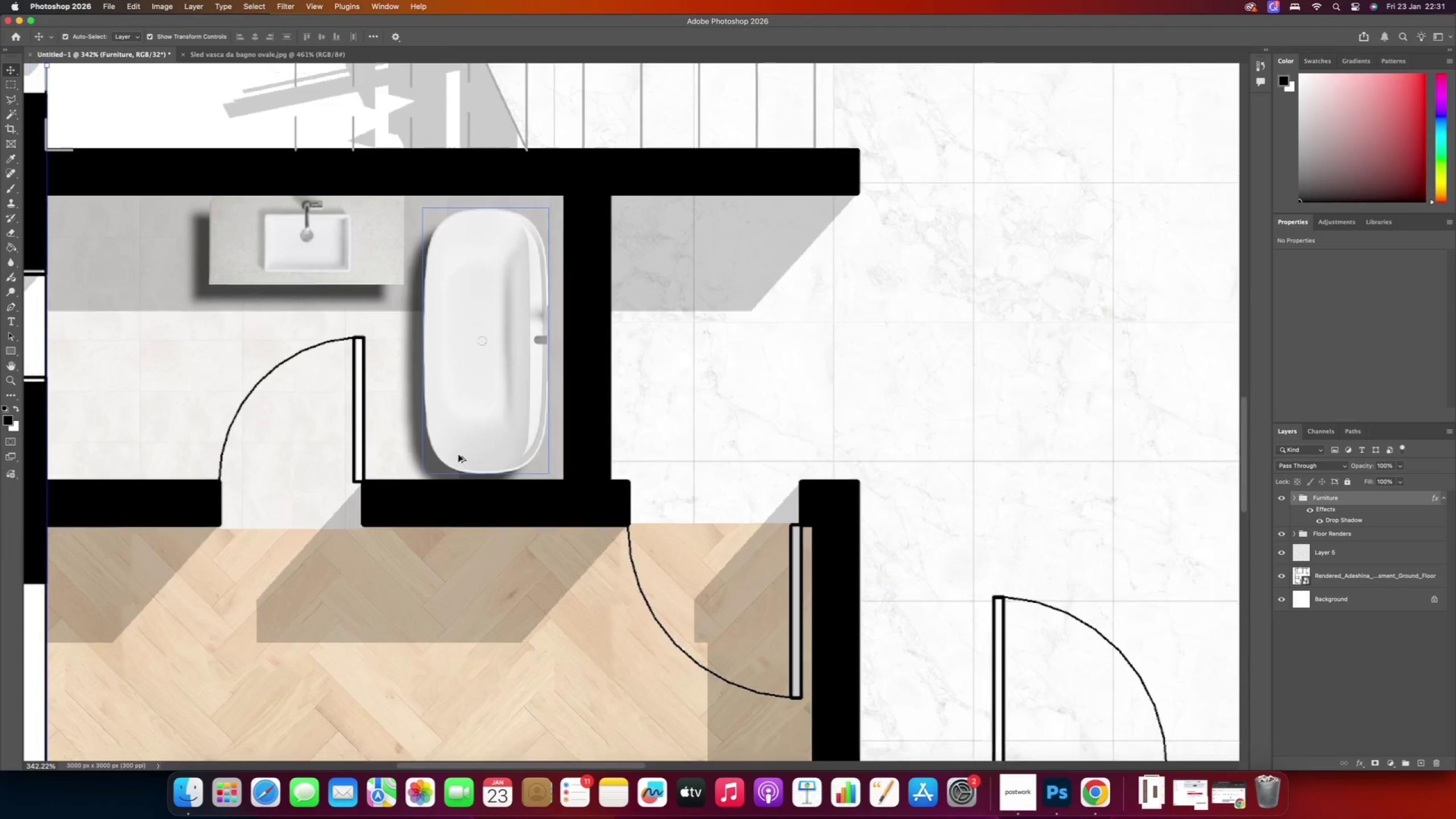 
hold_key(key=AltRight, duration=1.87)
scroll: coordinate [439, 448], scroll_direction: up, amount: 5.0
 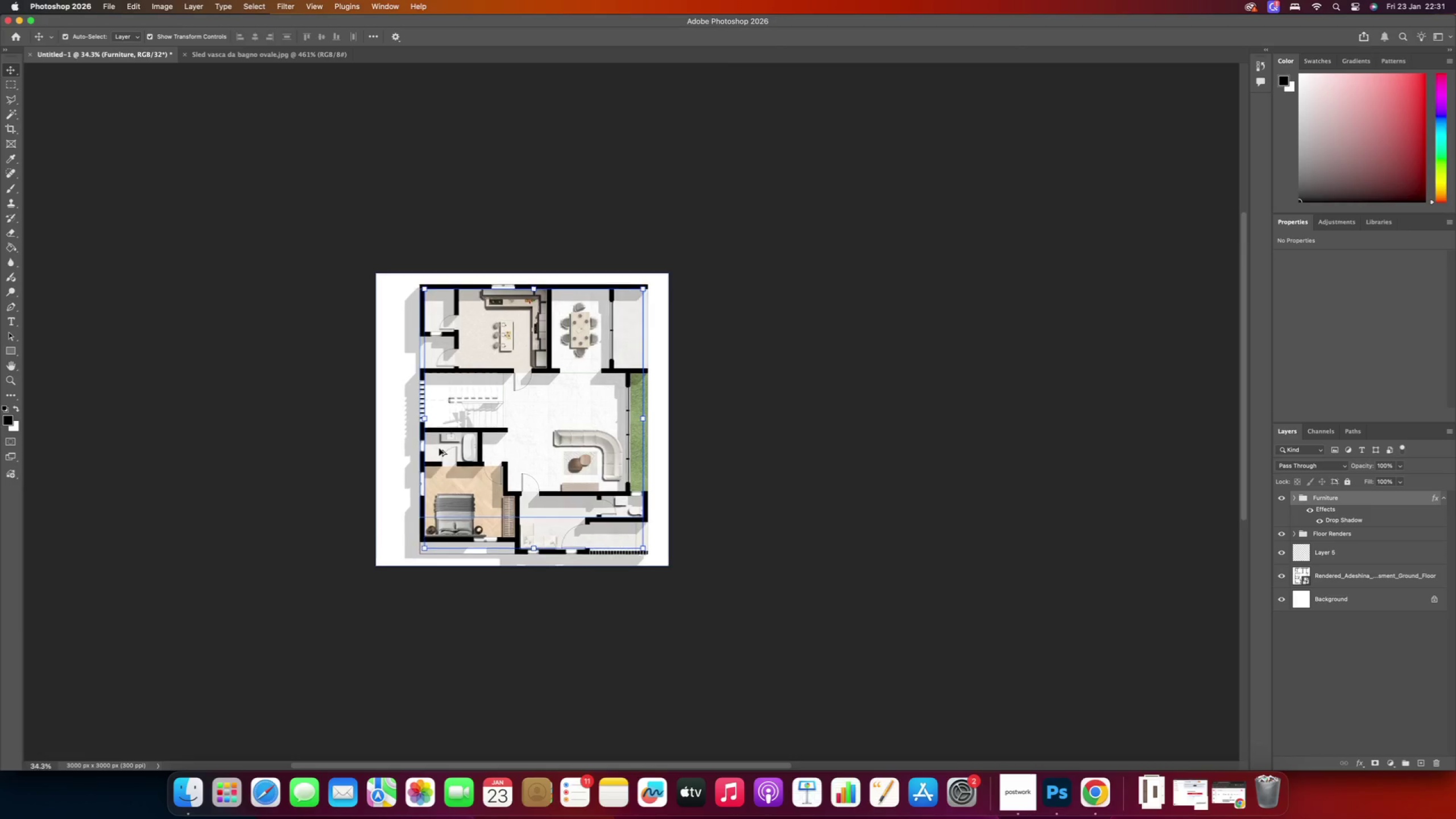 
hold_key(key=AltRight, duration=0.44)
scroll: coordinate [404, 478], scroll_direction: up, amount: 2.0
 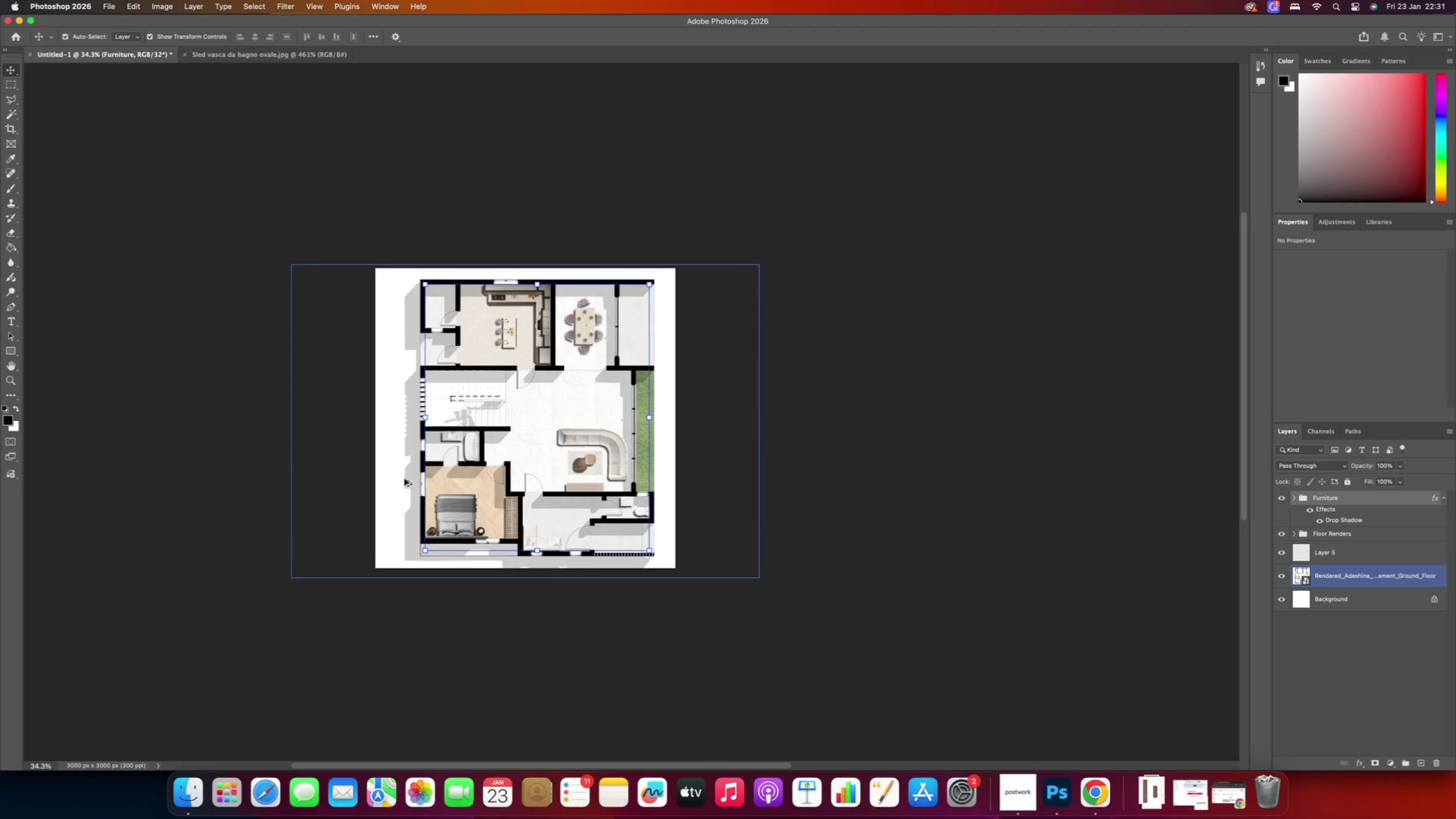 
hold_key(key=AltRight, duration=0.72)
scroll: coordinate [404, 478], scroll_direction: up, amount: 2.0
 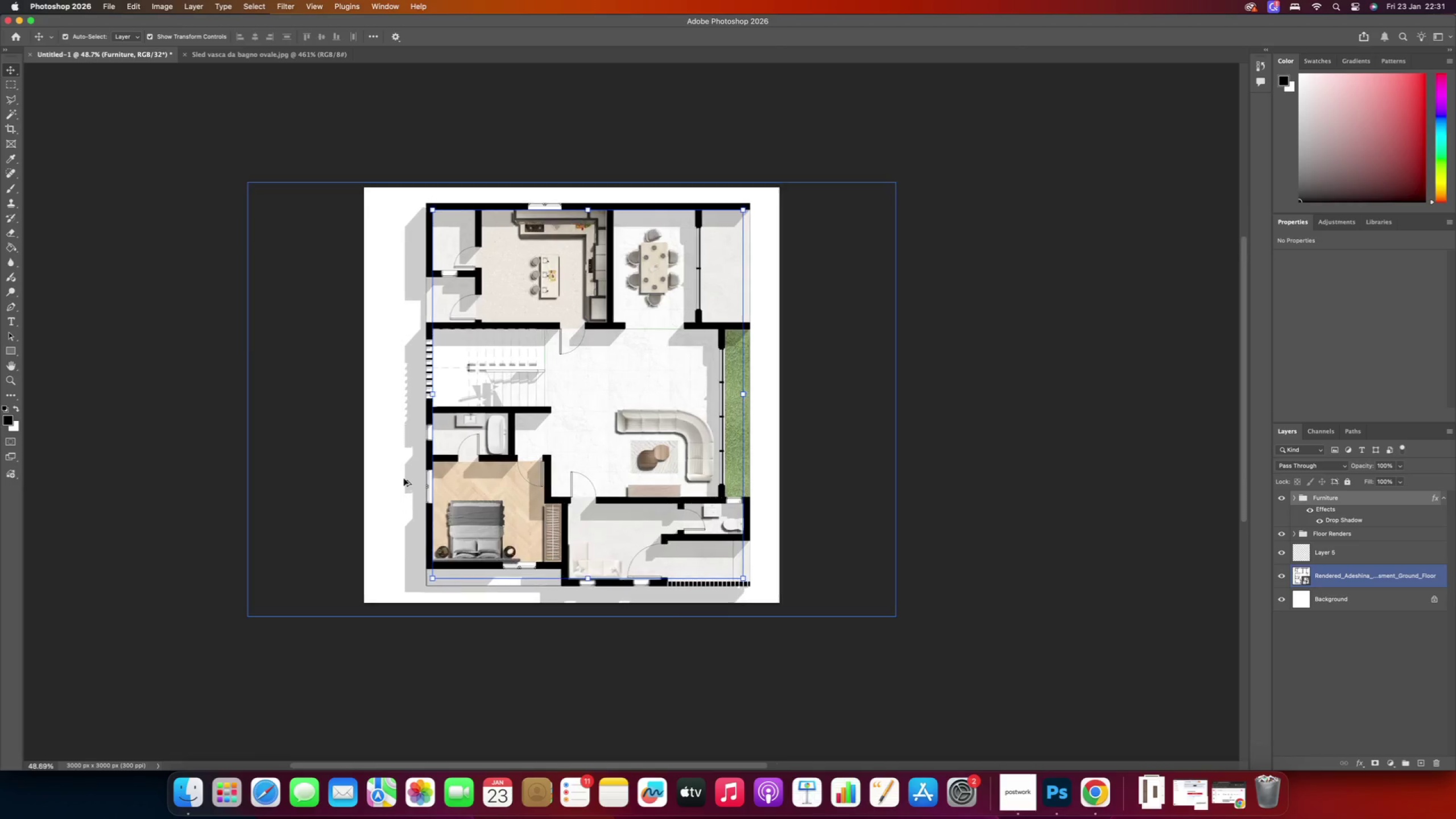 
hold_key(key=AltRight, duration=0.42)
scroll: coordinate [409, 471], scroll_direction: up, amount: 4.0
 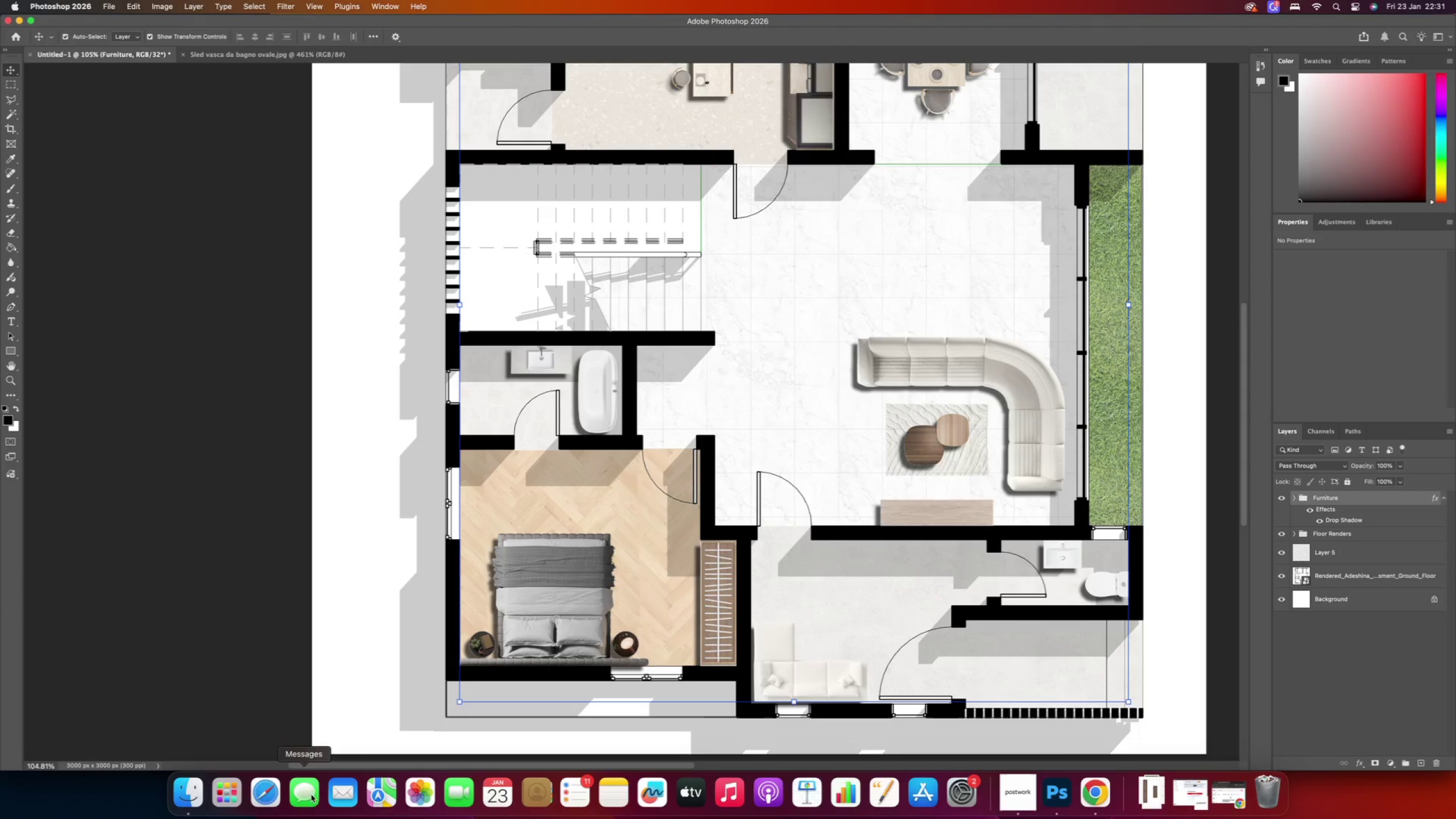 
left_click([1109, 585])
 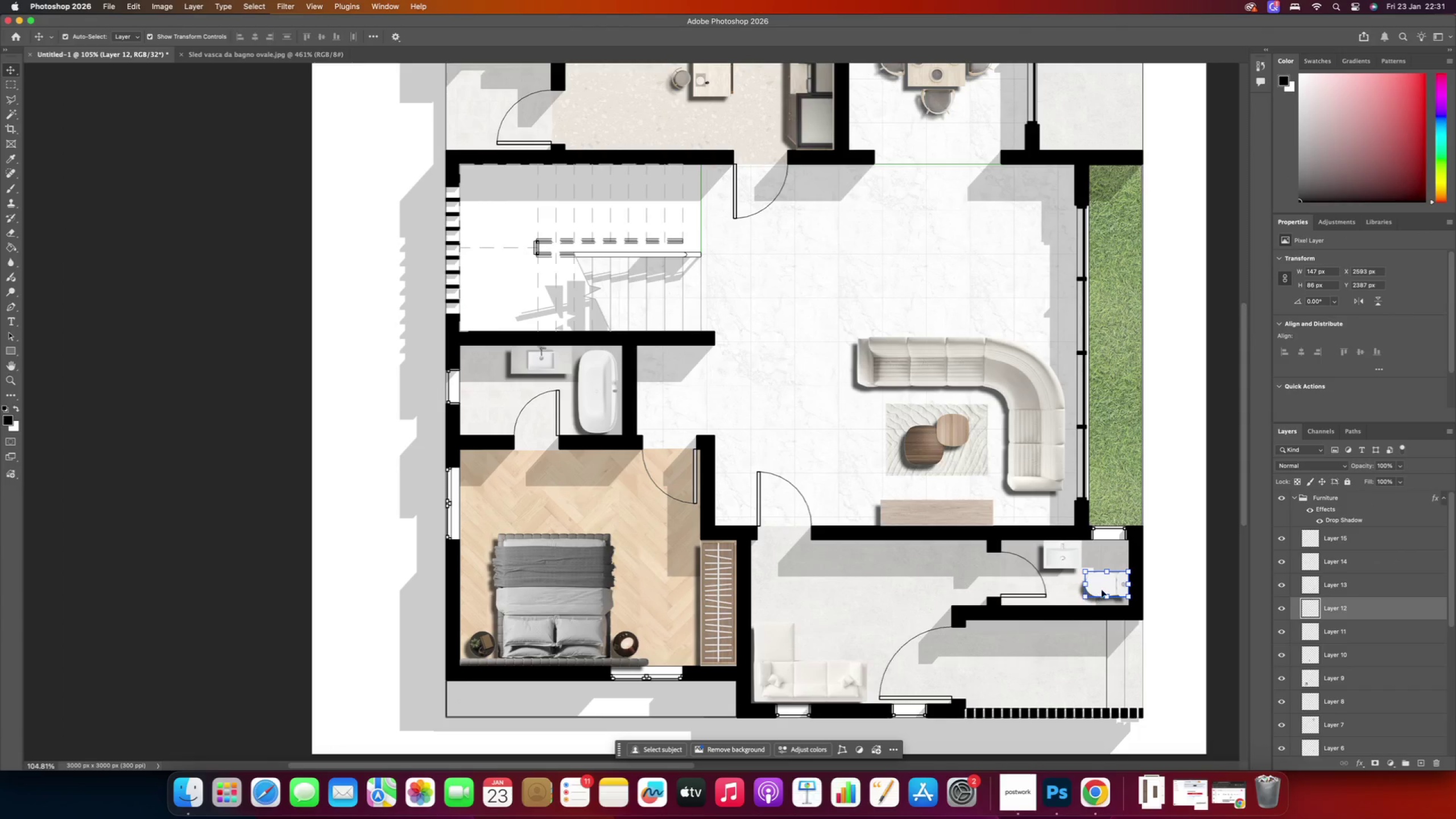 
hold_key(key=AltRight, duration=2.57)
left_click_drag(start_coordinate=[1107, 586], to_coordinate=[516, 406])
 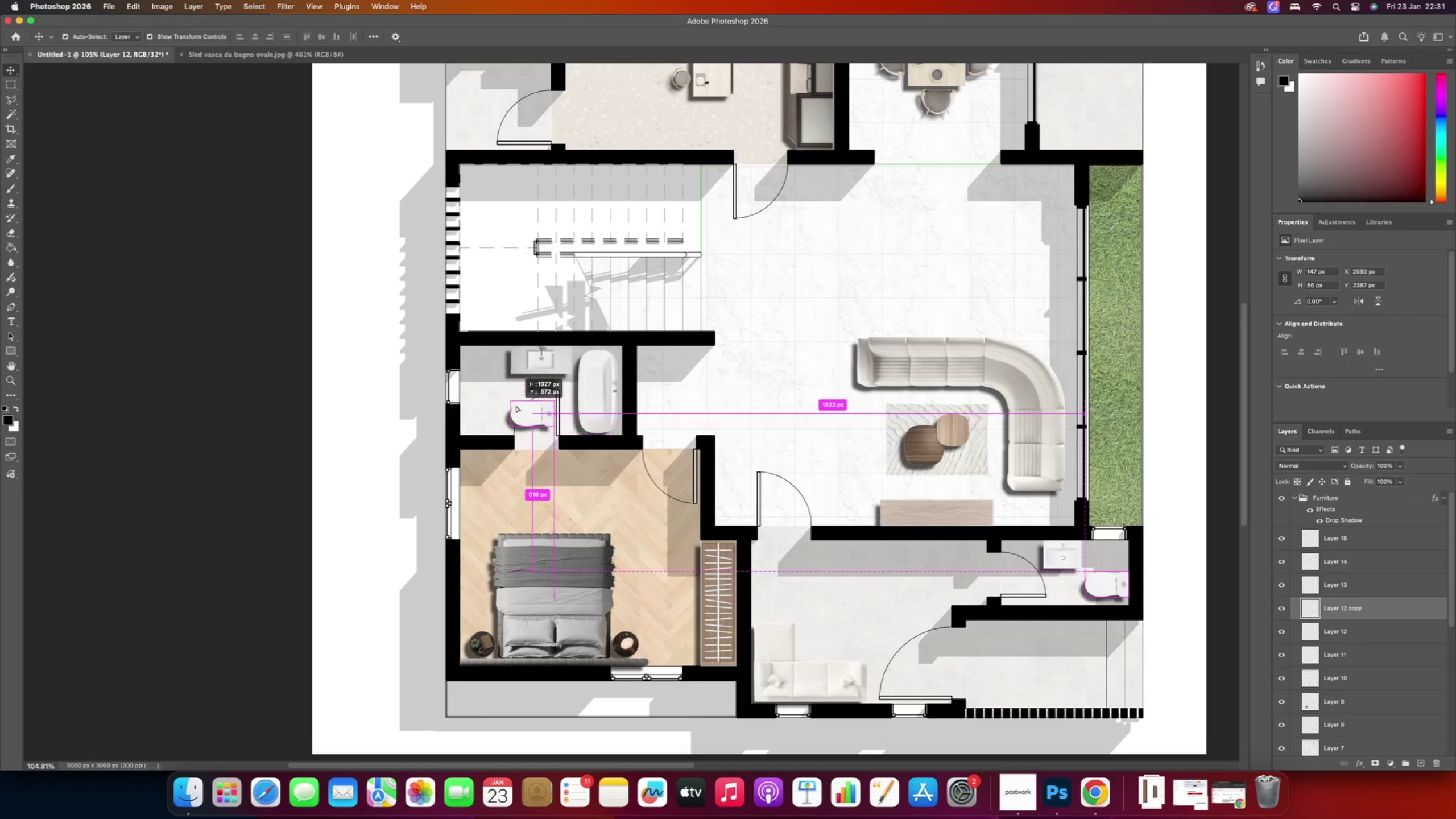 
hold_key(key=AltRight, duration=0.44)
scroll: coordinate [516, 406], scroll_direction: up, amount: 4.0
 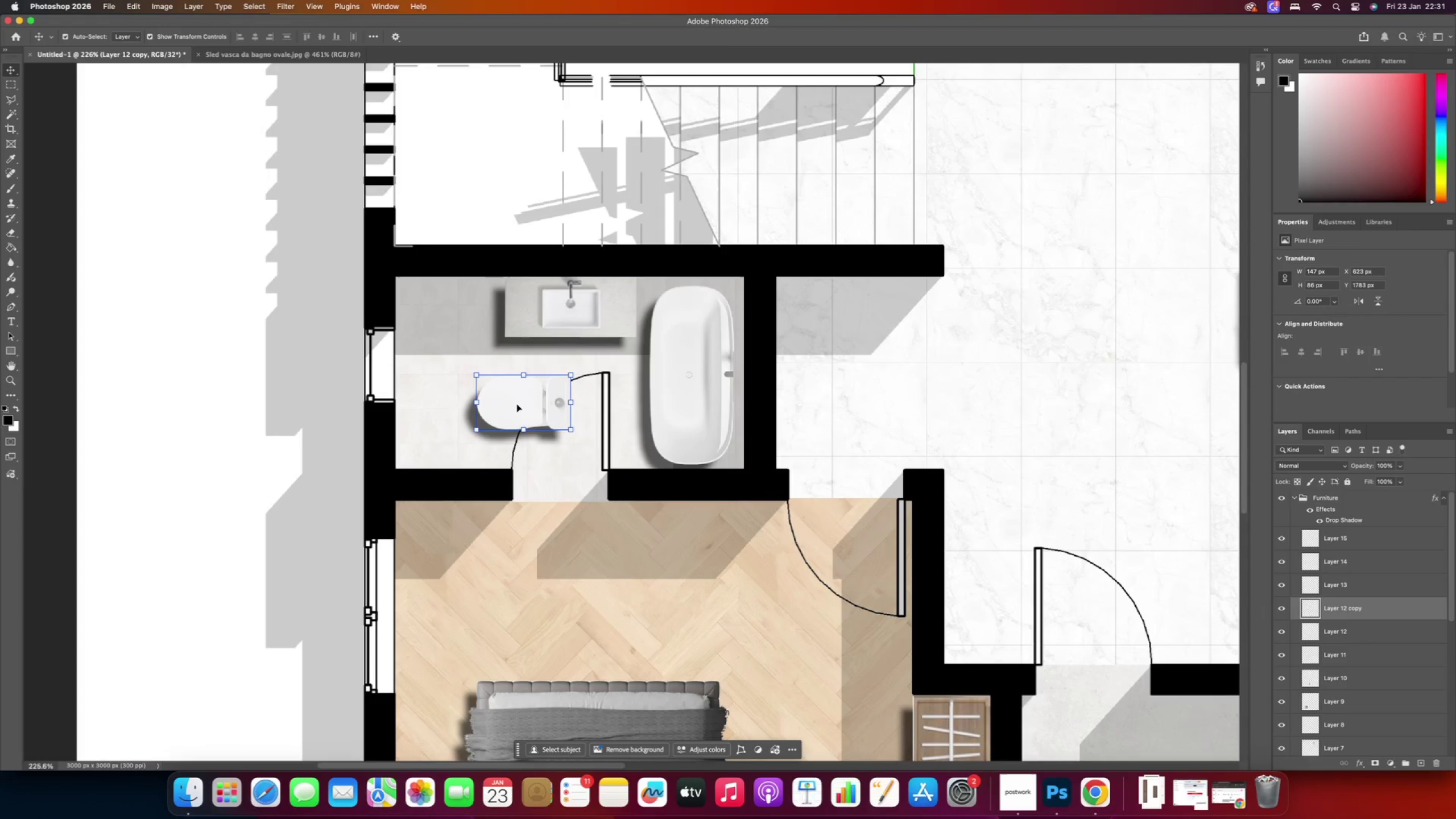 
left_click_drag(start_coordinate=[580, 369], to_coordinate=[458, 441])
 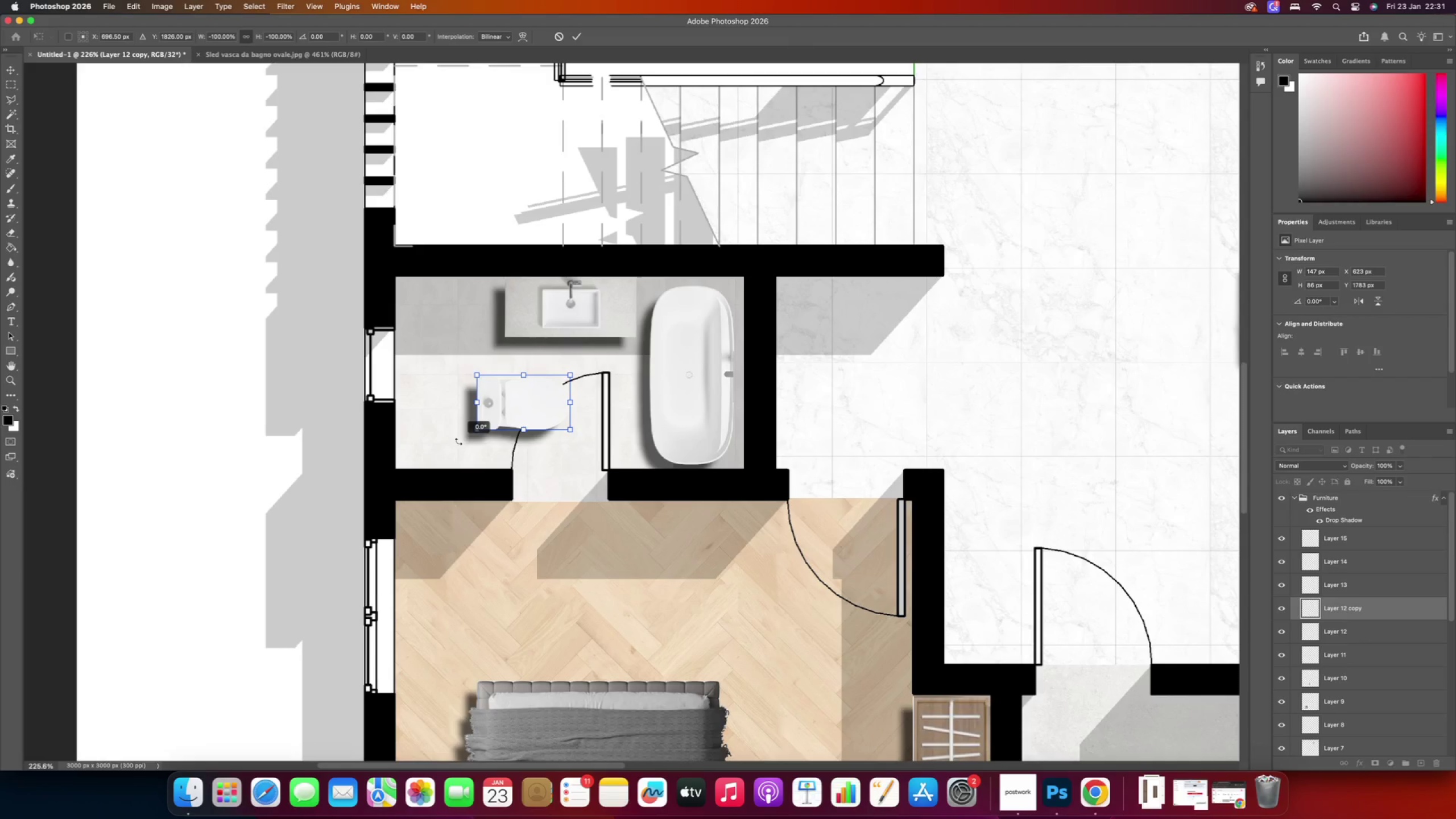 
hold_key(key=ShiftRight, duration=2.22)
 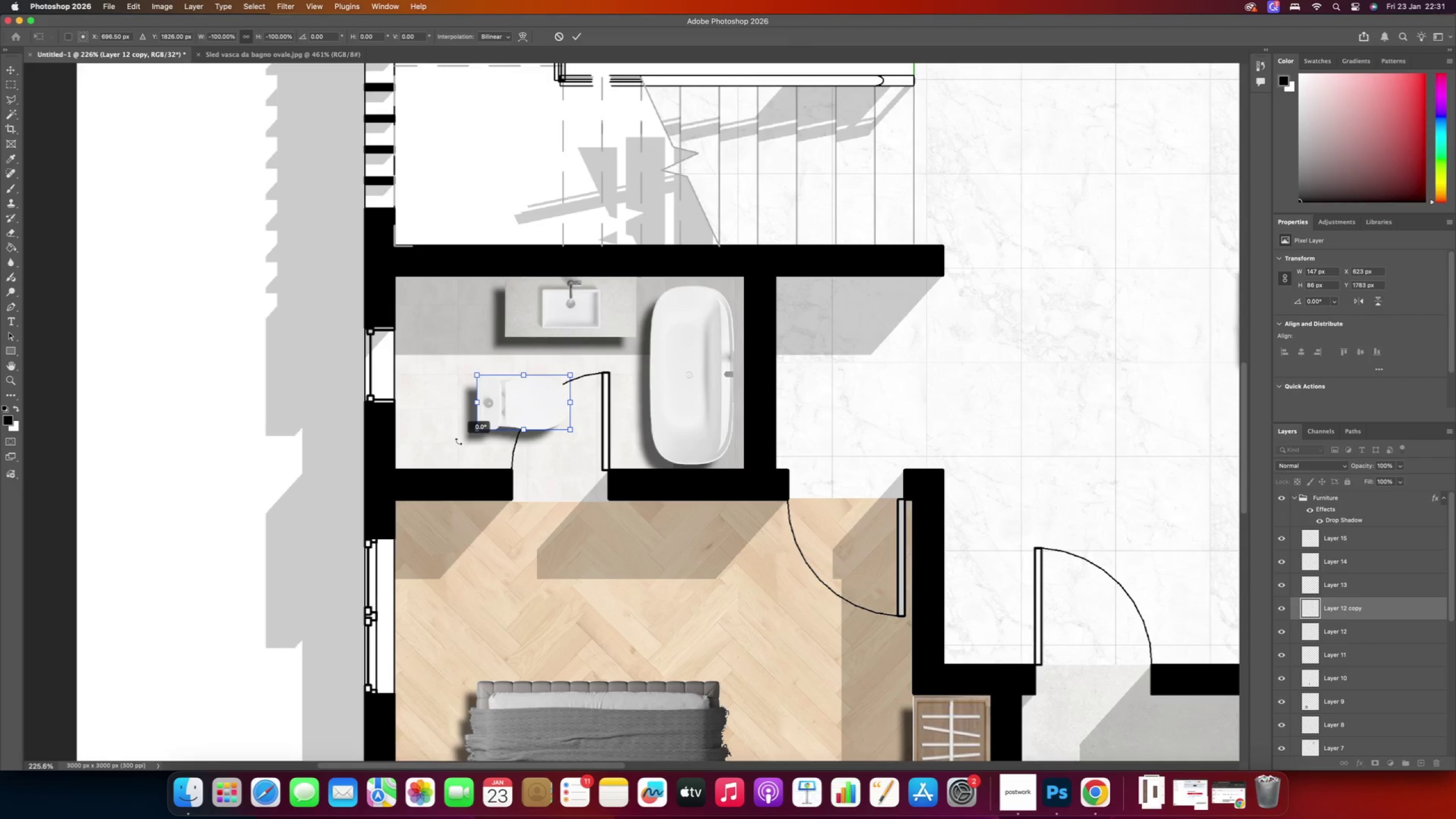 
left_click_drag(start_coordinate=[530, 400], to_coordinate=[452, 389])
 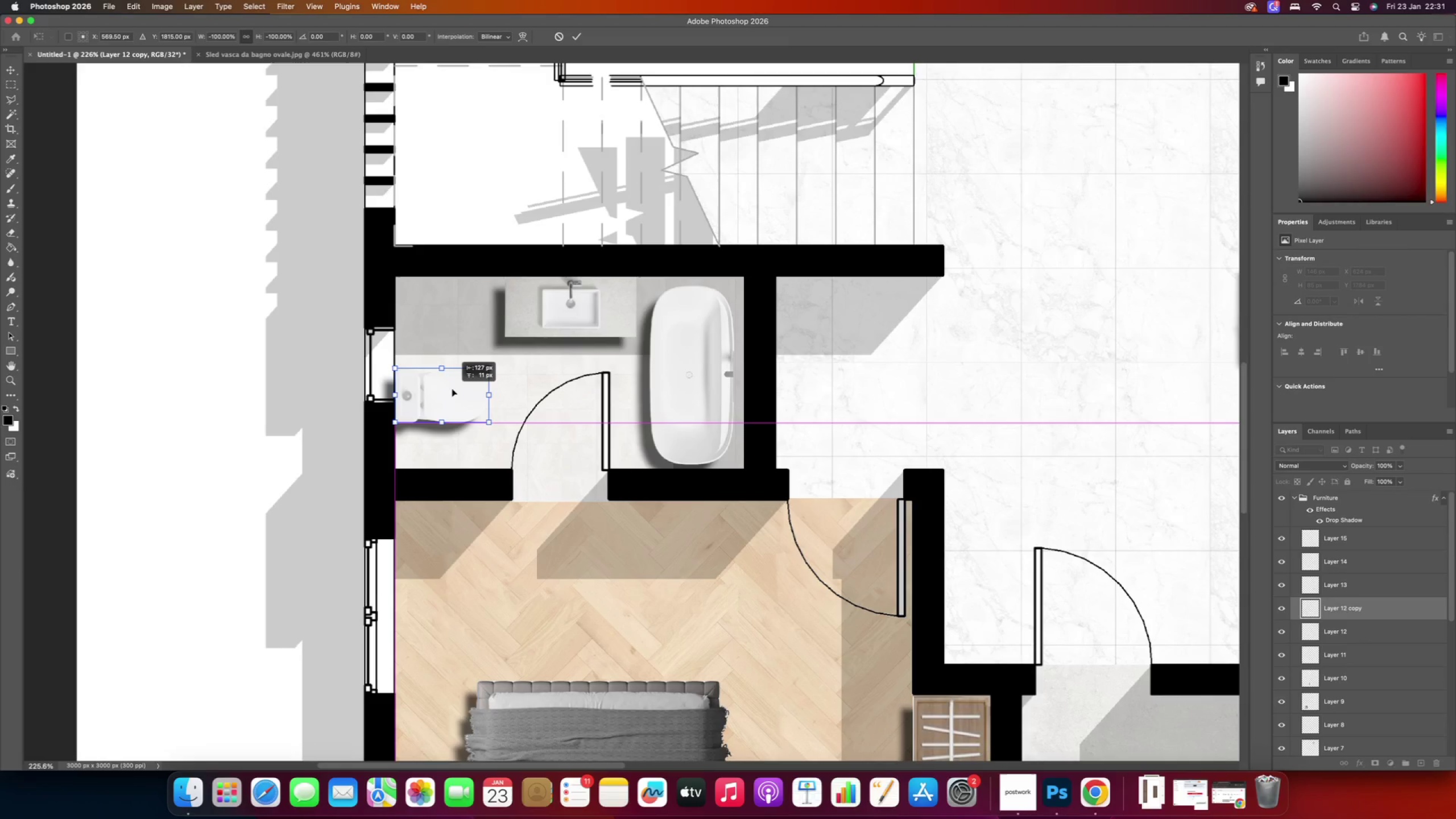 
hold_key(key=AltRight, duration=0.38)
scroll: coordinate [457, 402], scroll_direction: down, amount: 10.0
 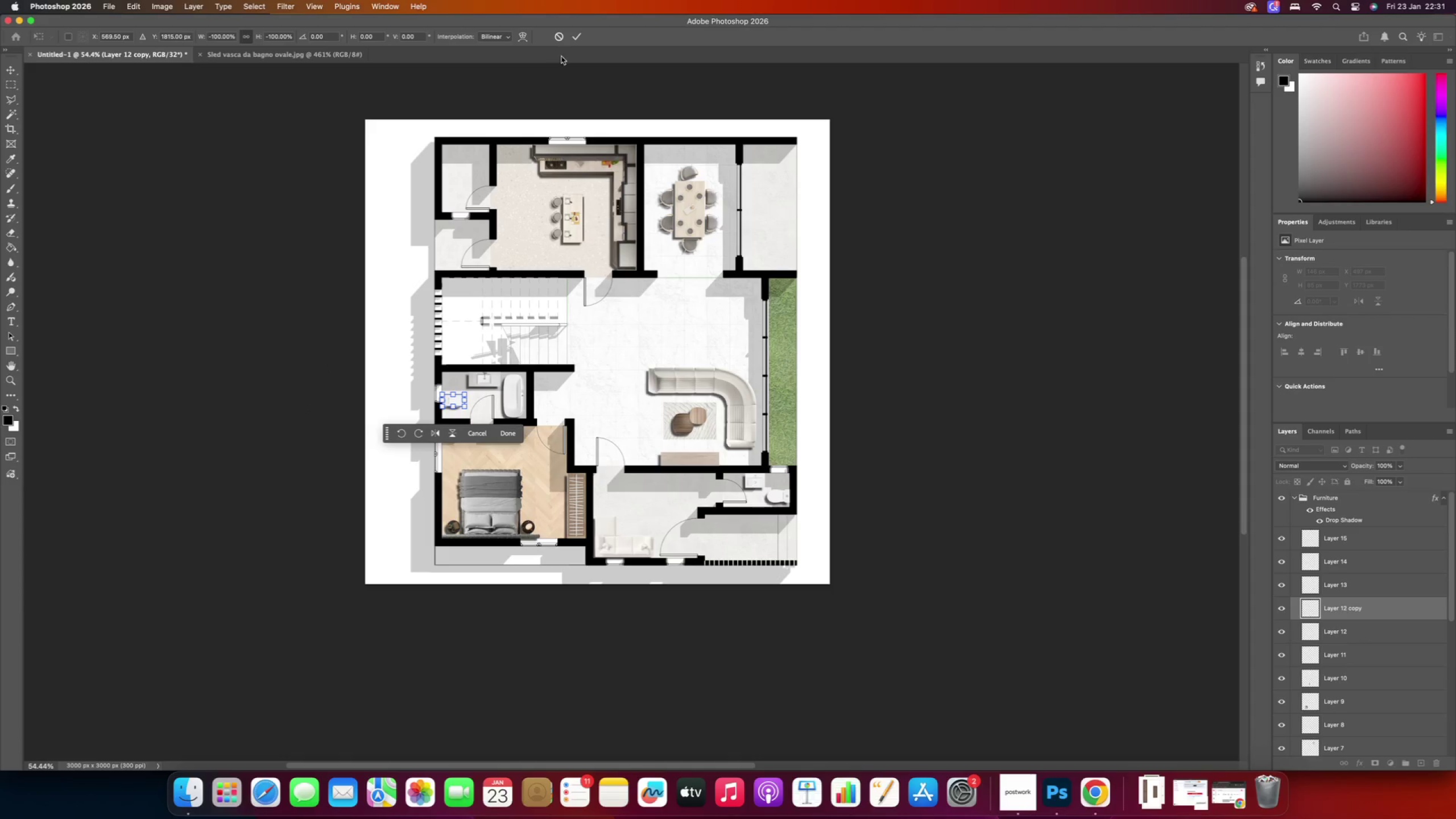 
left_click([577, 34])
 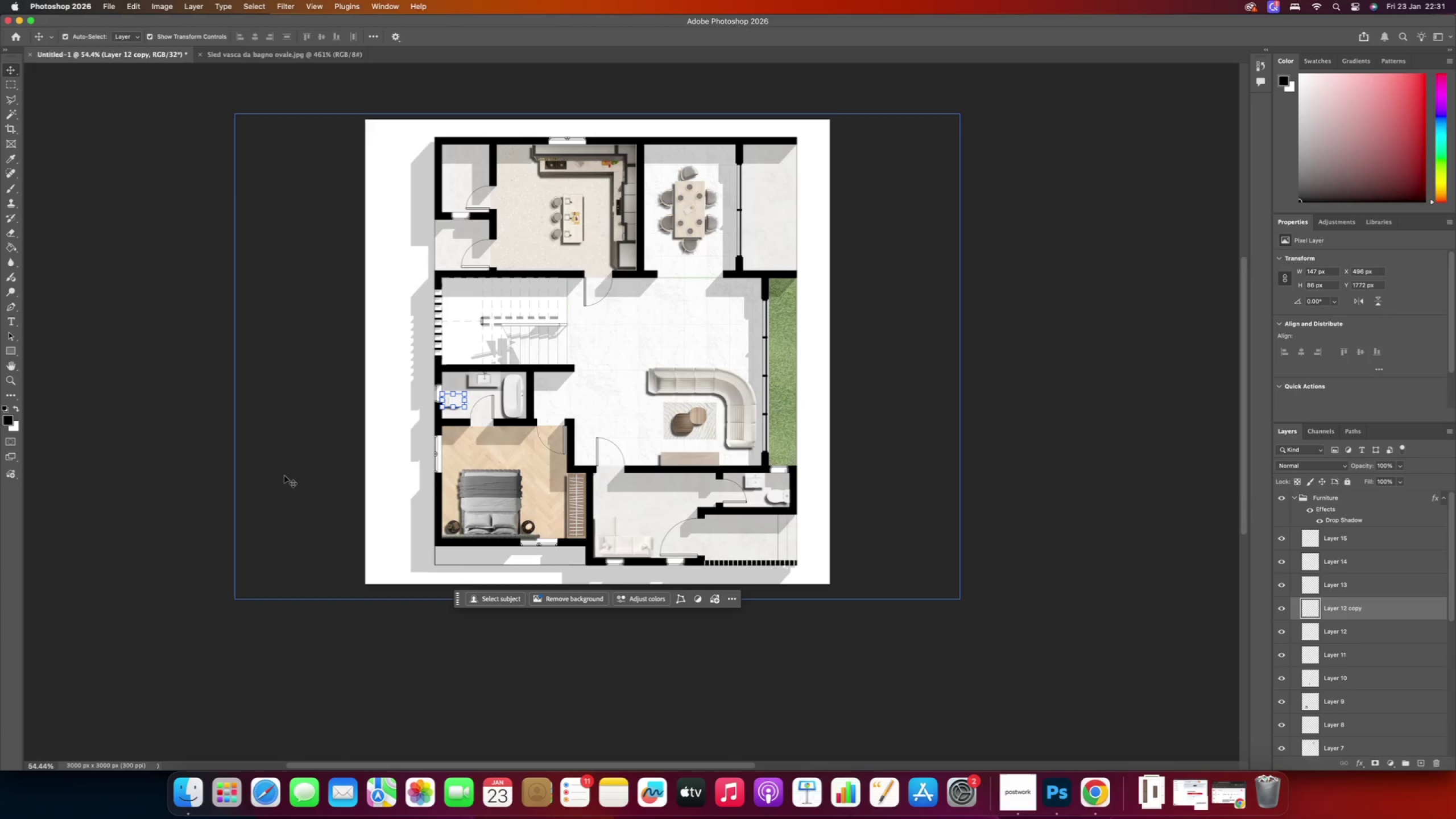 
left_click([193, 499])
 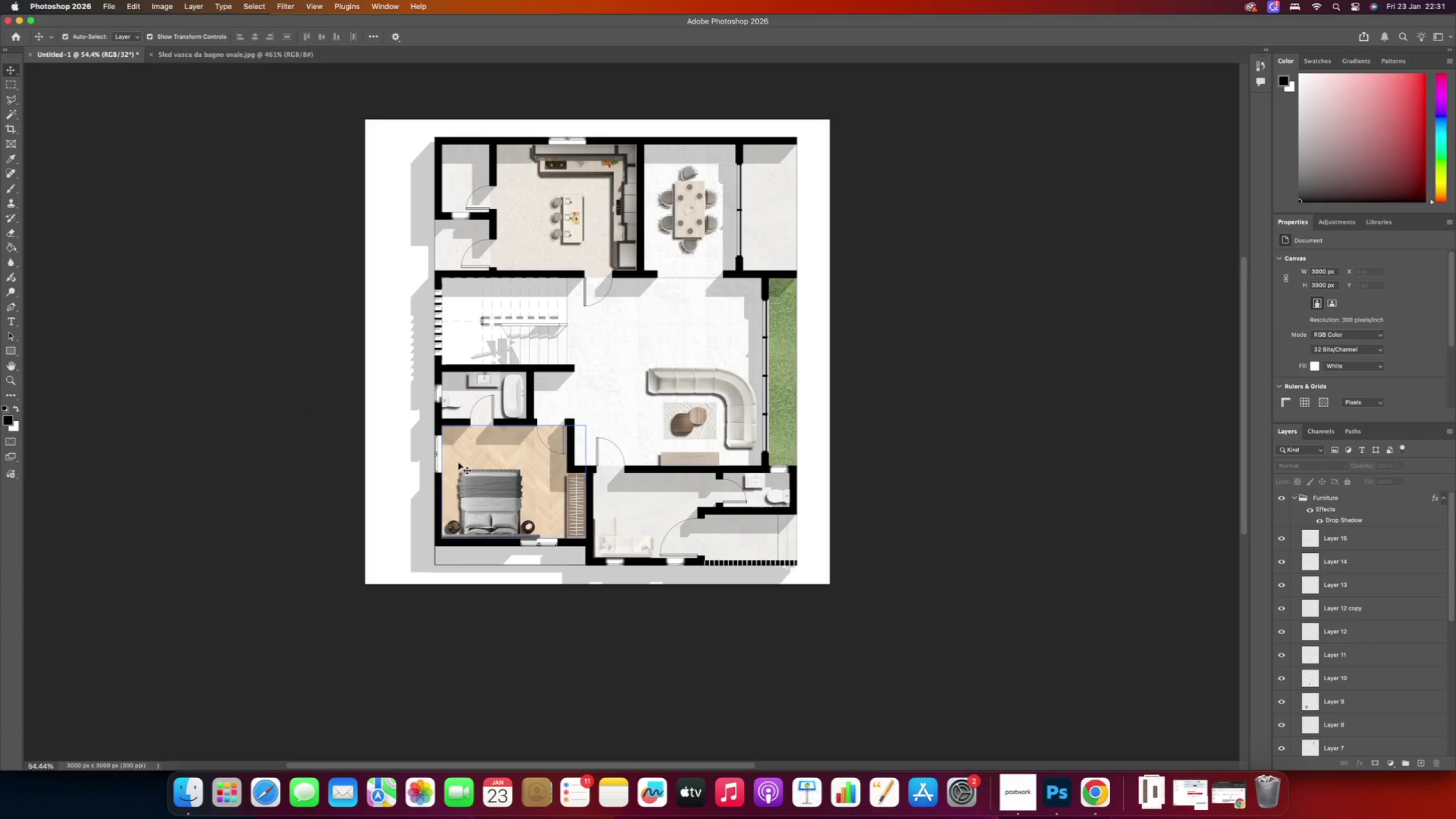 
hold_key(key=AltRight, duration=1.83)
scroll: coordinate [690, 393], scroll_direction: up, amount: 2.0
 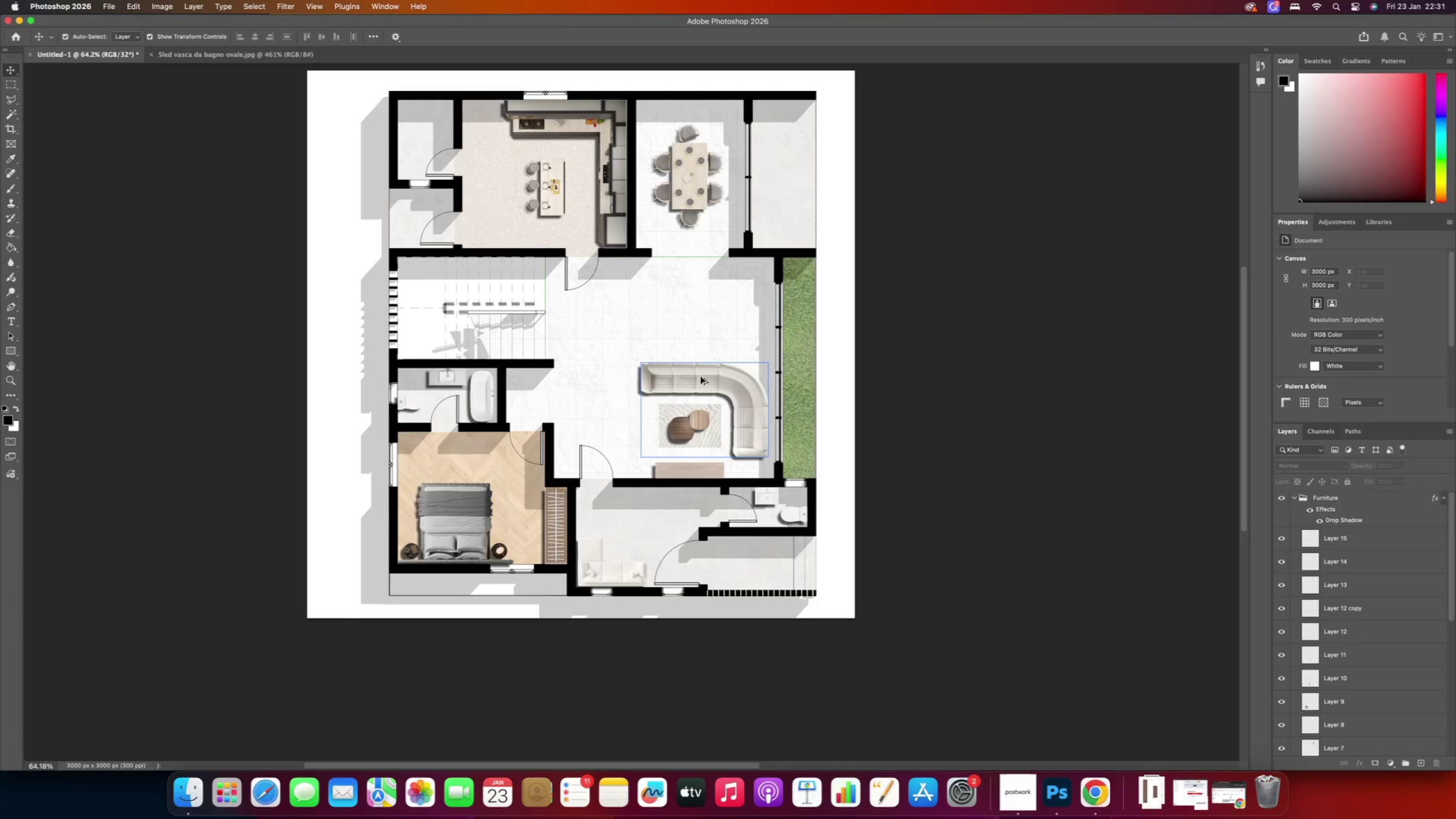 
left_click([594, 566])
 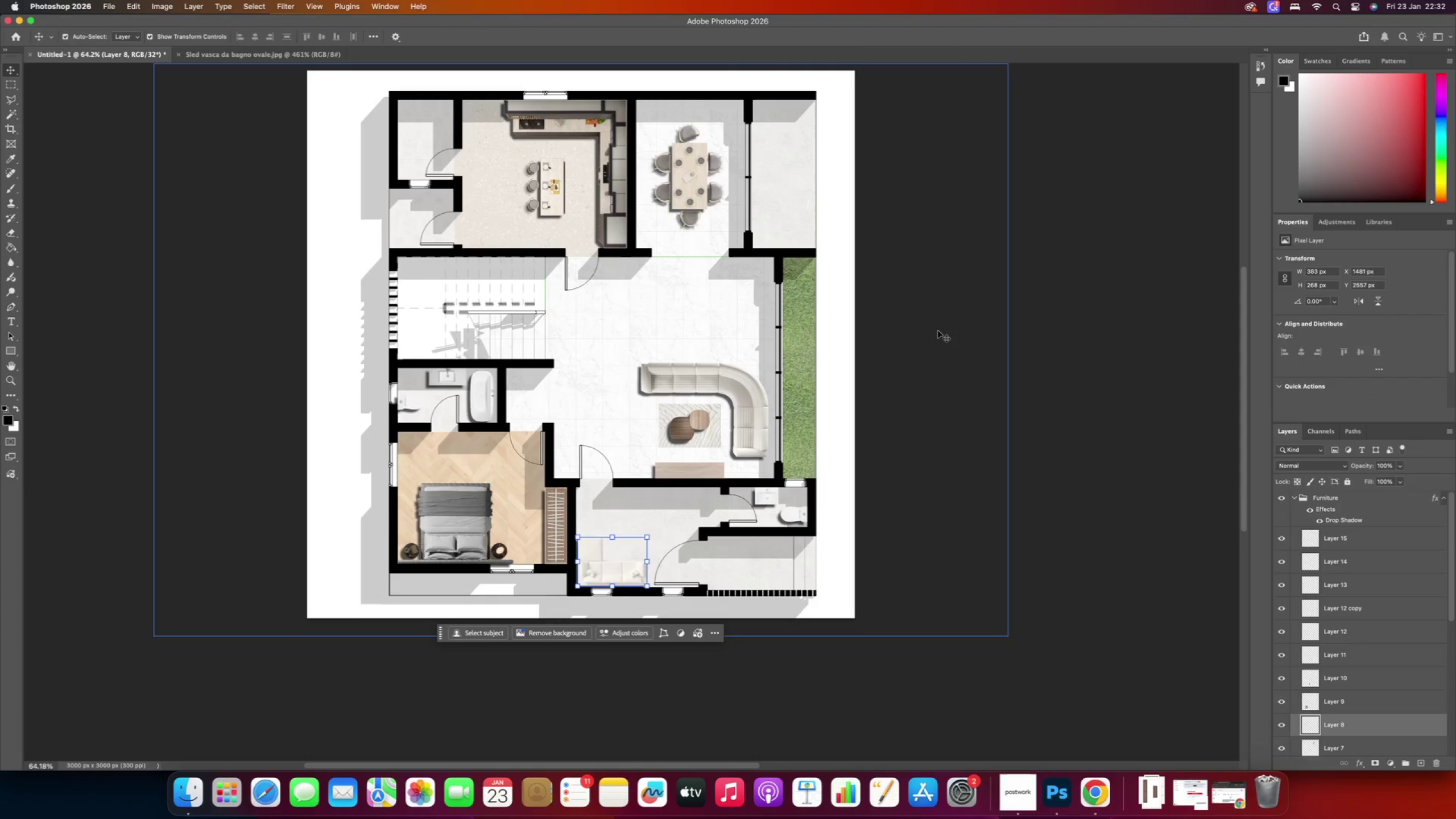 
left_click([936, 311])
 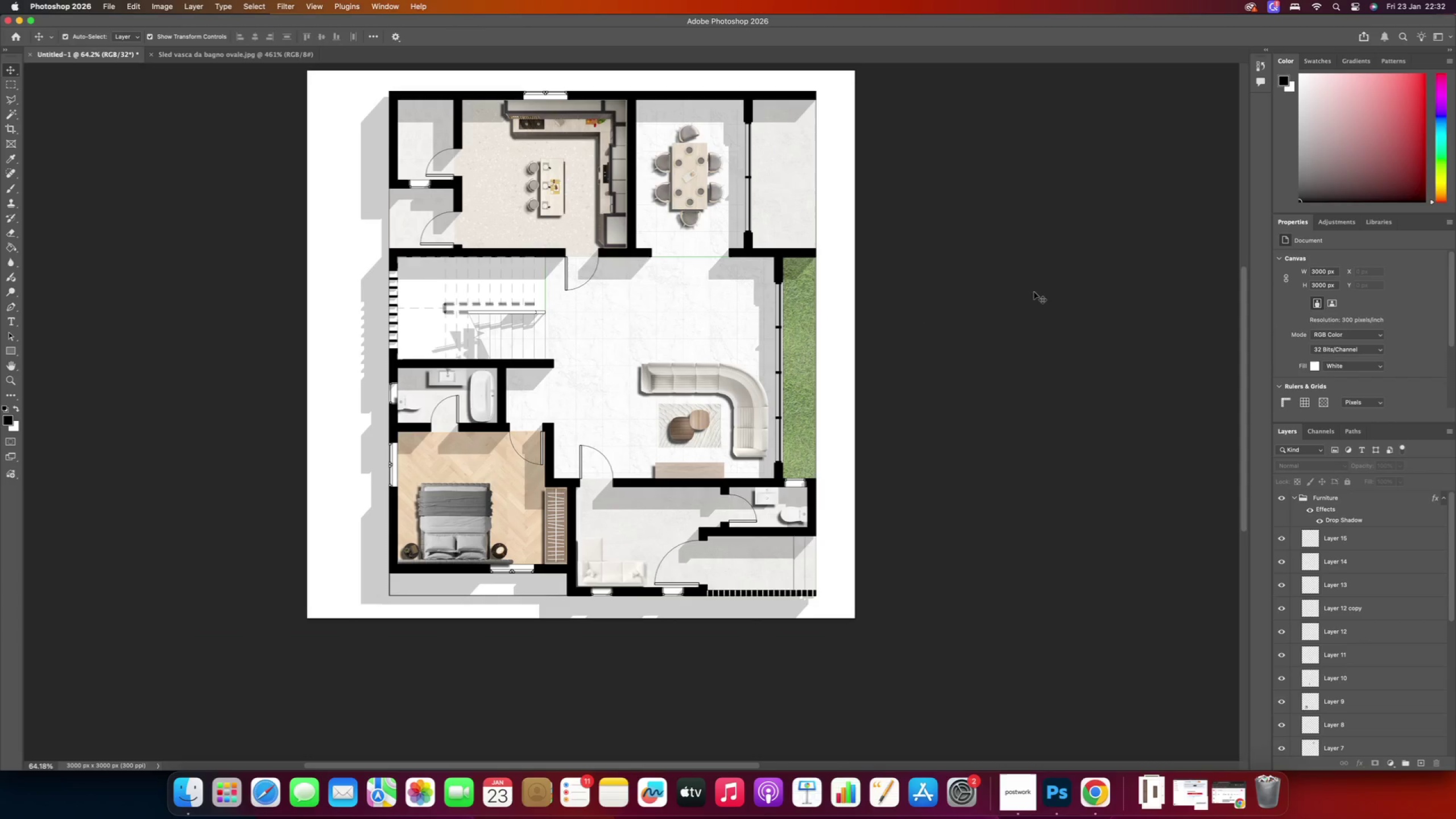 
left_click([1036, 290])
 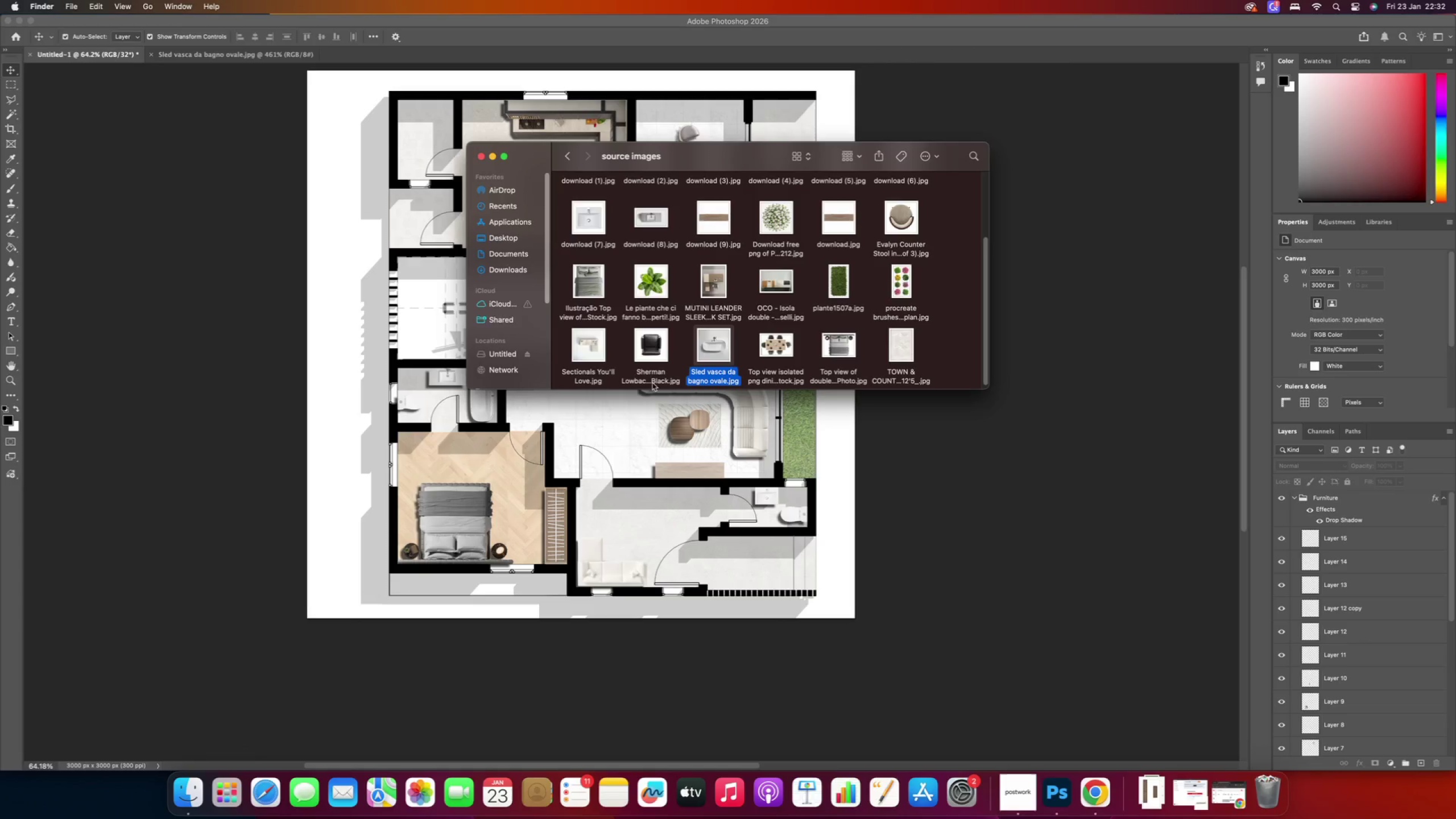 
wait(5.42)
 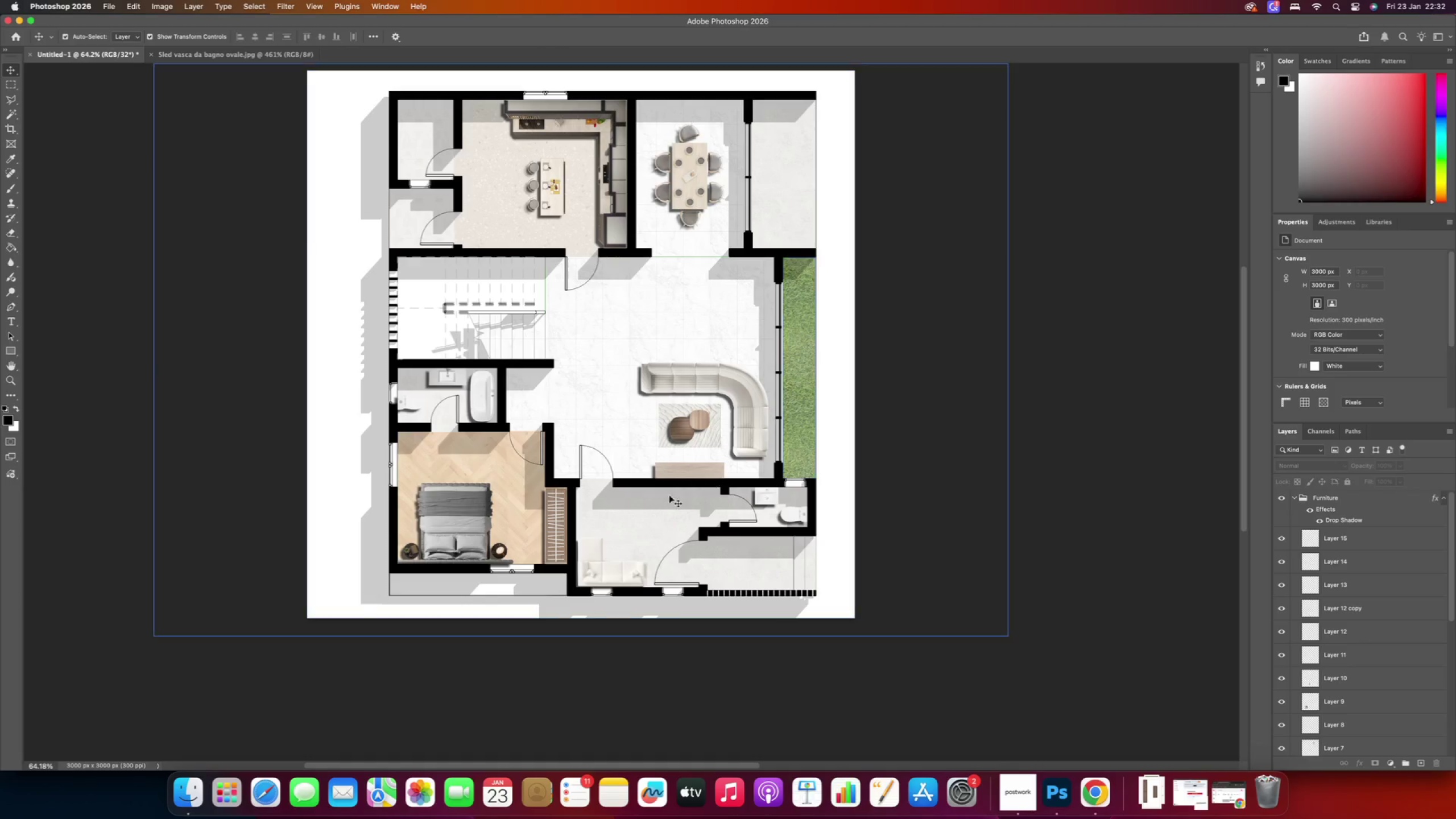 
scroll: coordinate [876, 318], scroll_direction: down, amount: 23.0
 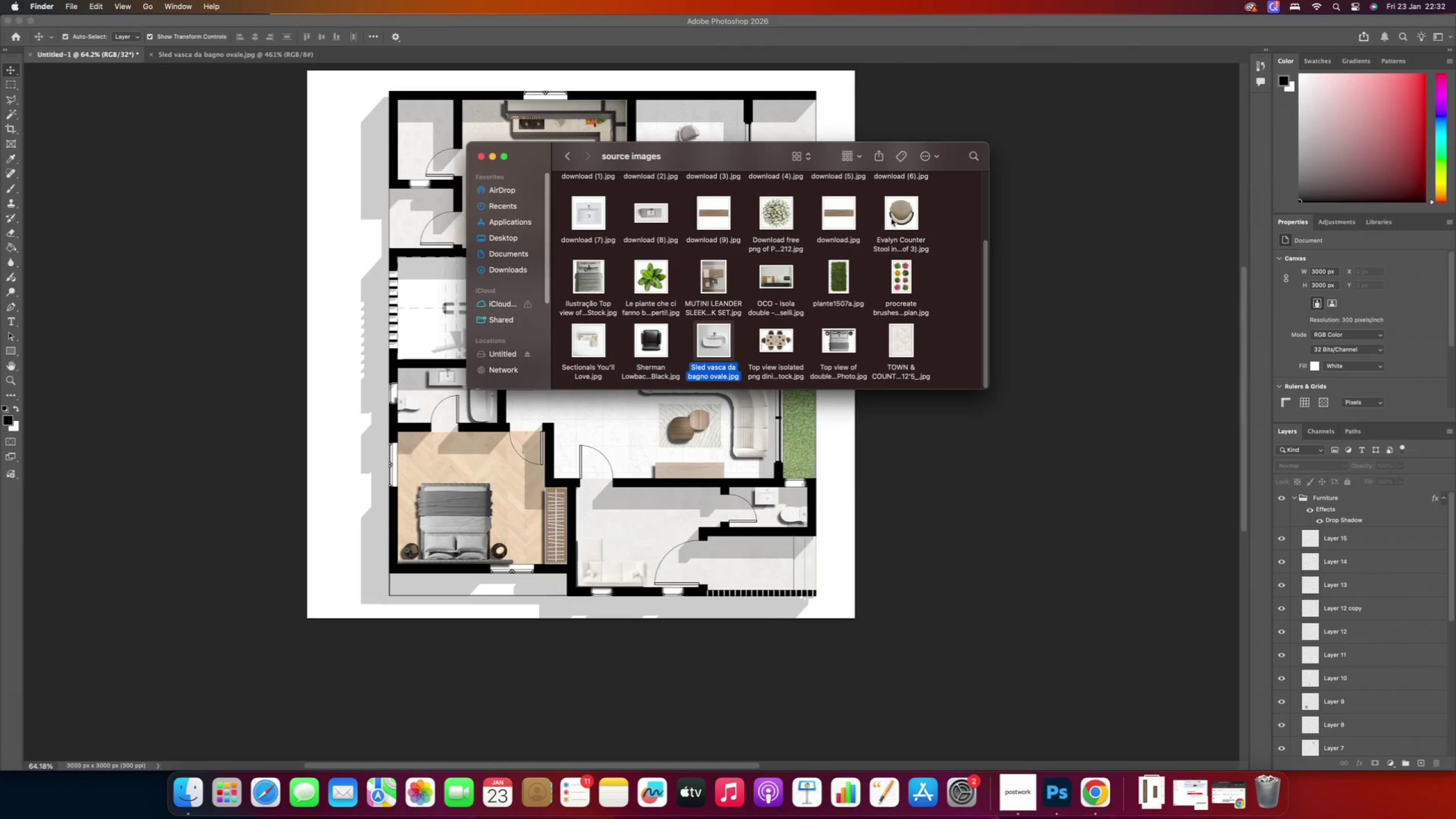 
left_click([891, 218])
 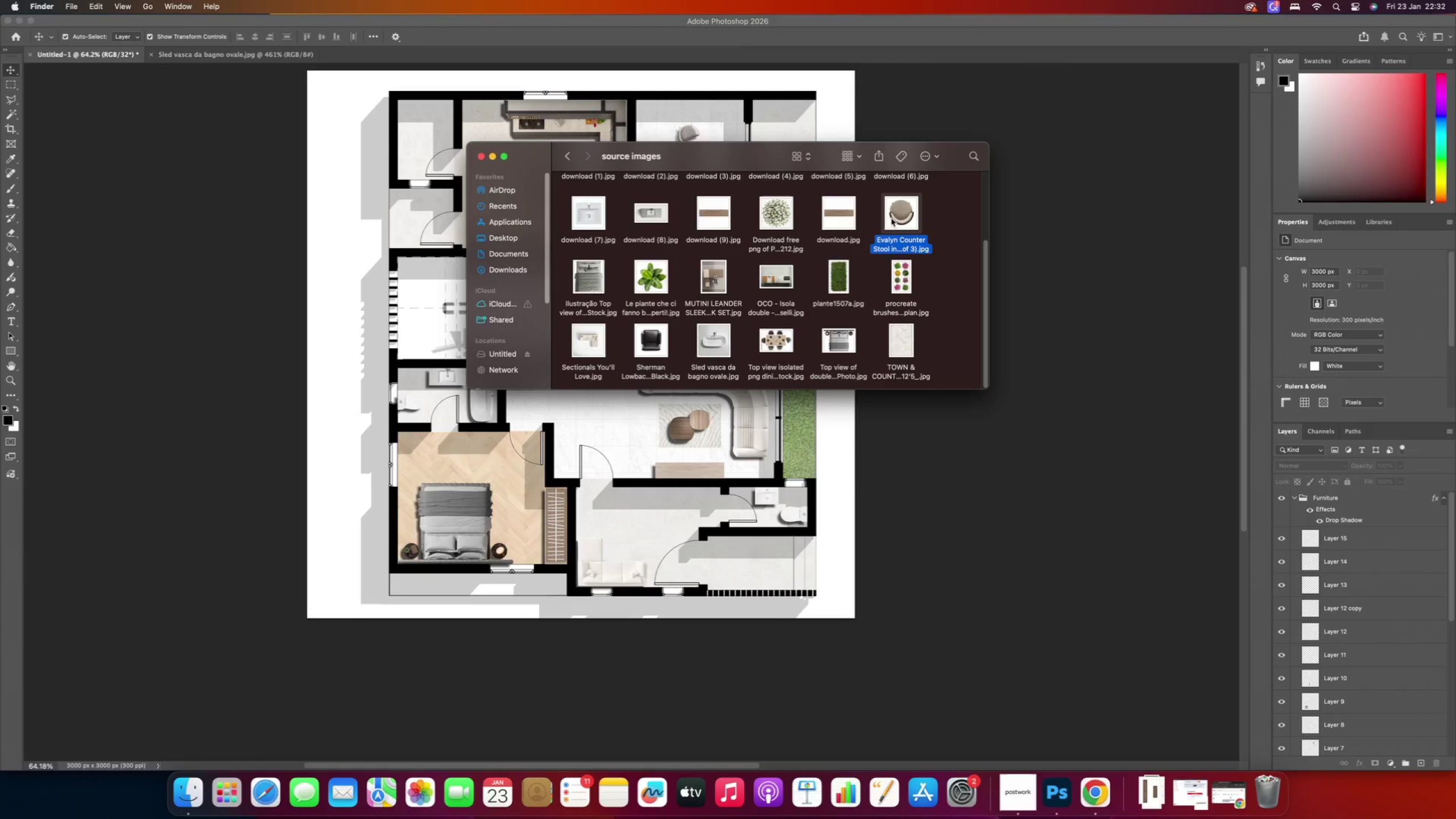 
scroll: coordinate [814, 284], scroll_direction: up, amount: 28.0
 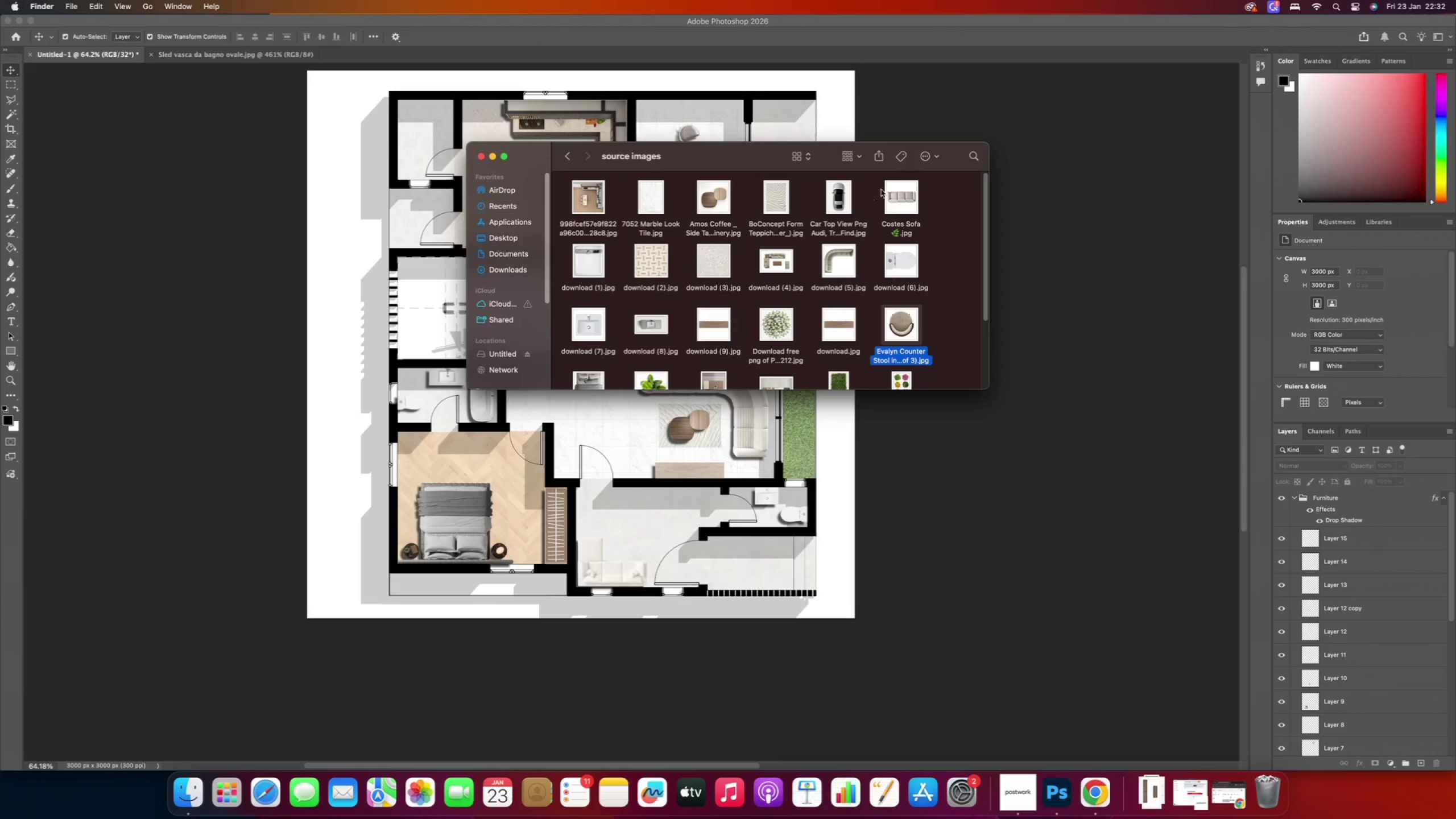 
left_click([903, 202])
 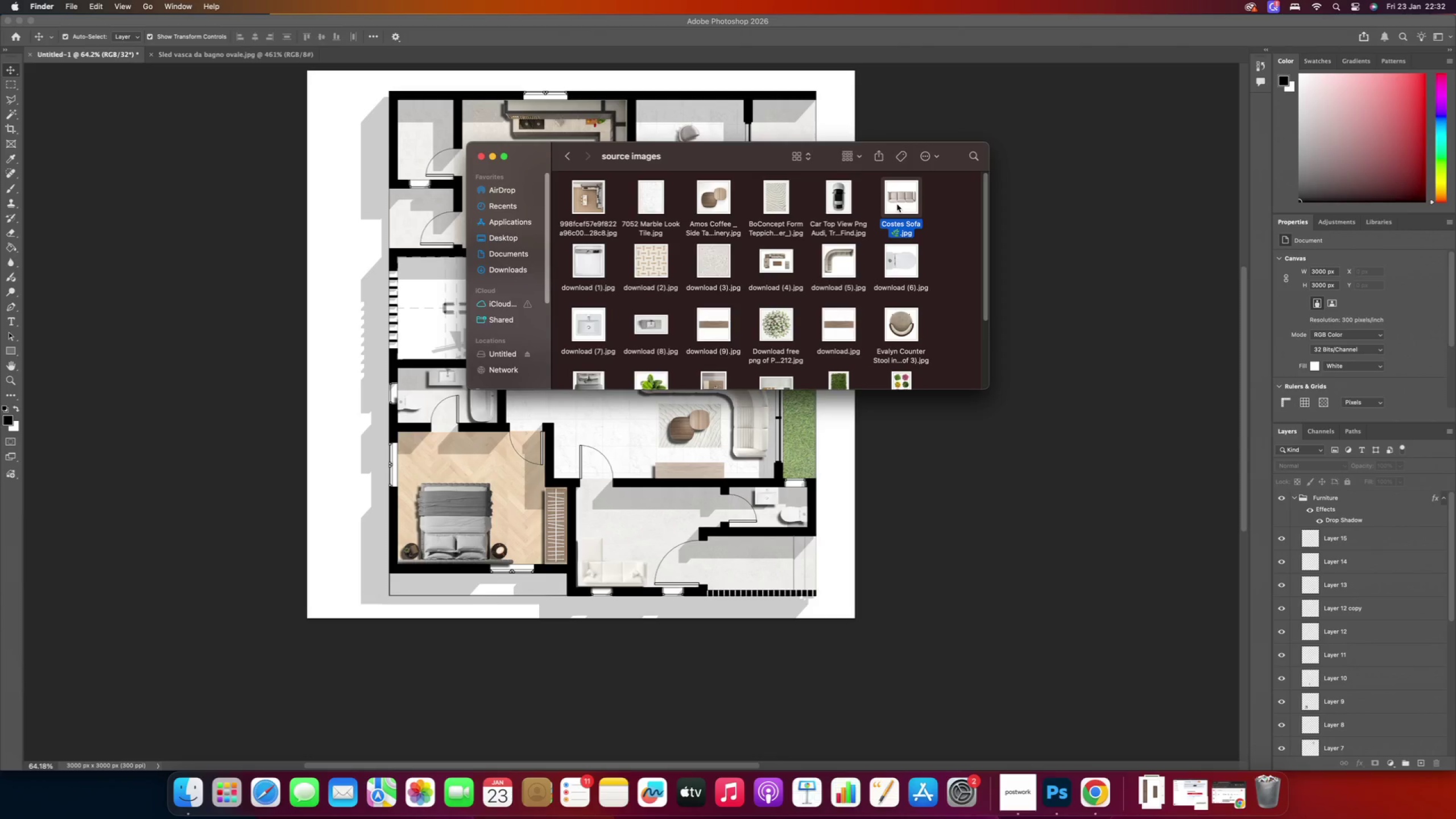 
right_click([897, 204])
 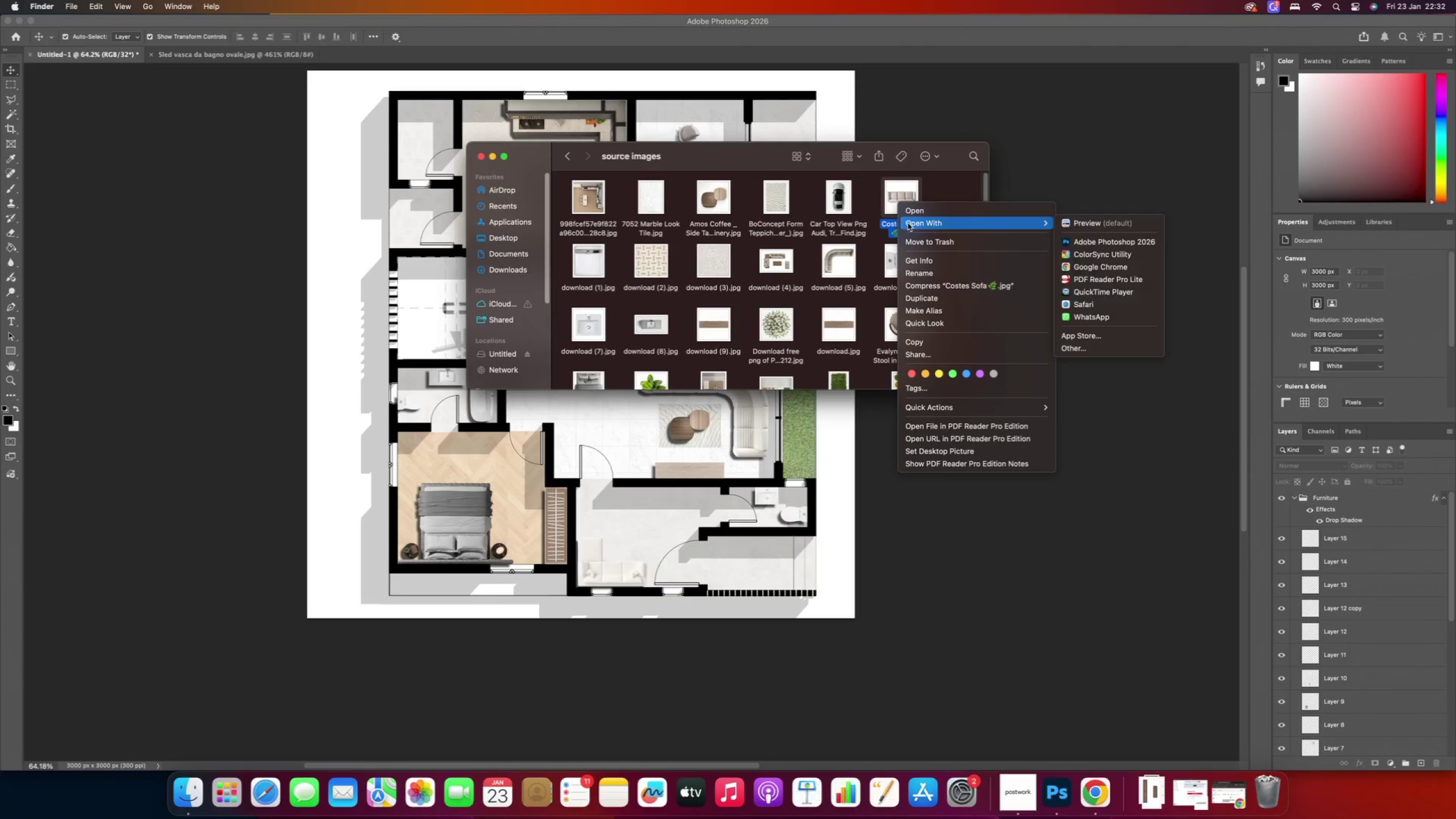 
left_click([911, 224])
 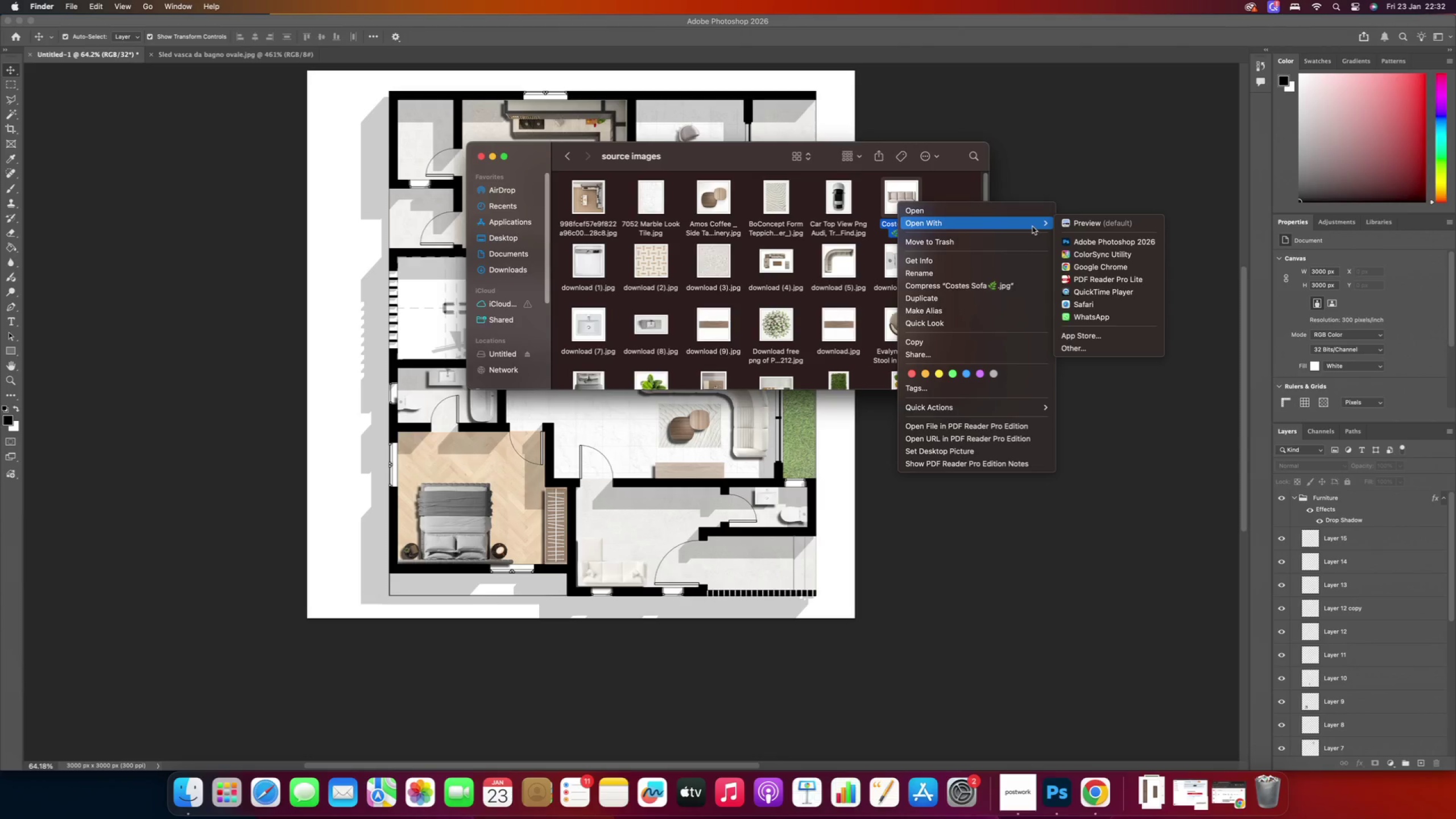 
left_click([1066, 243])
 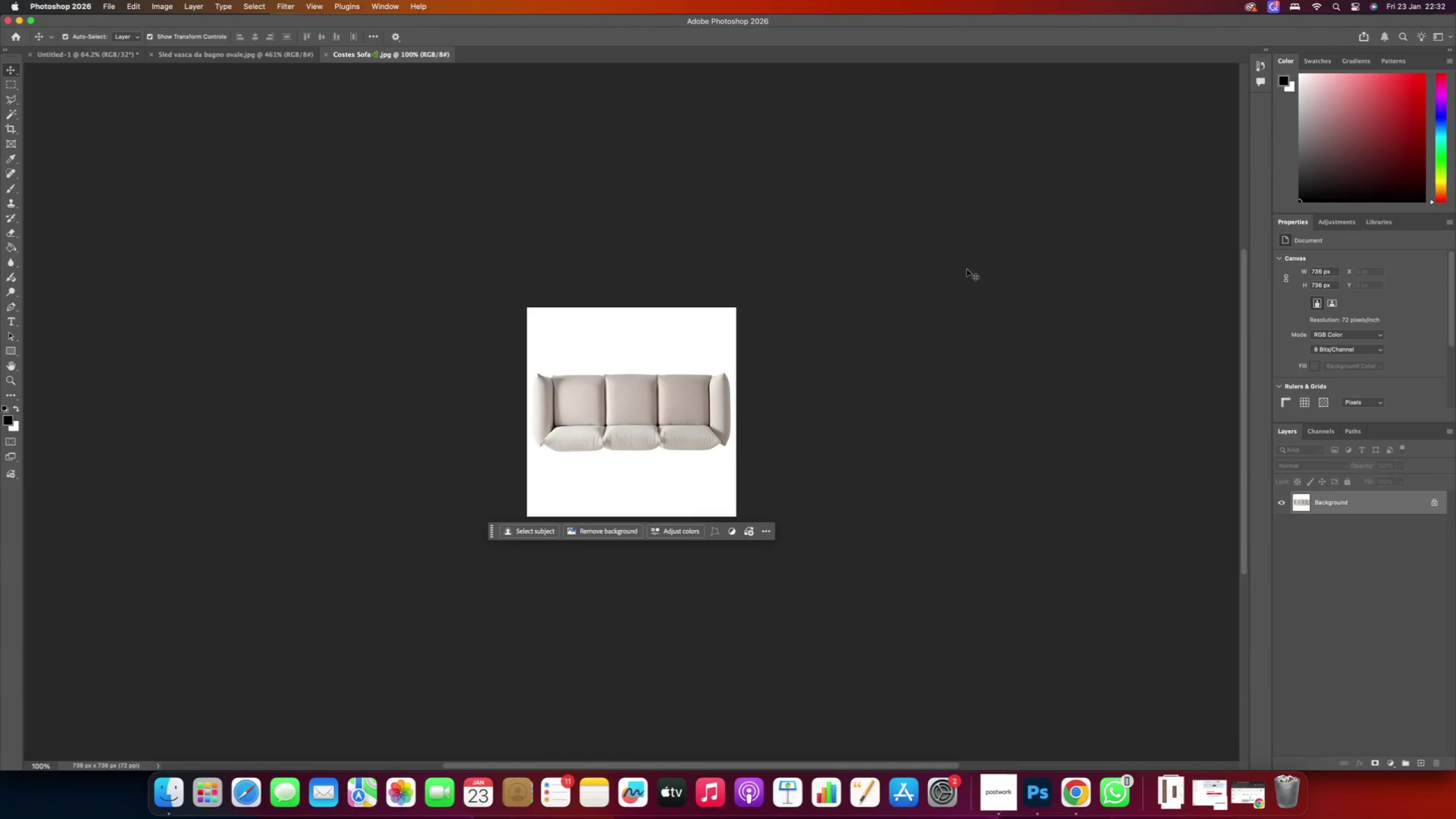 
wait(9.34)
 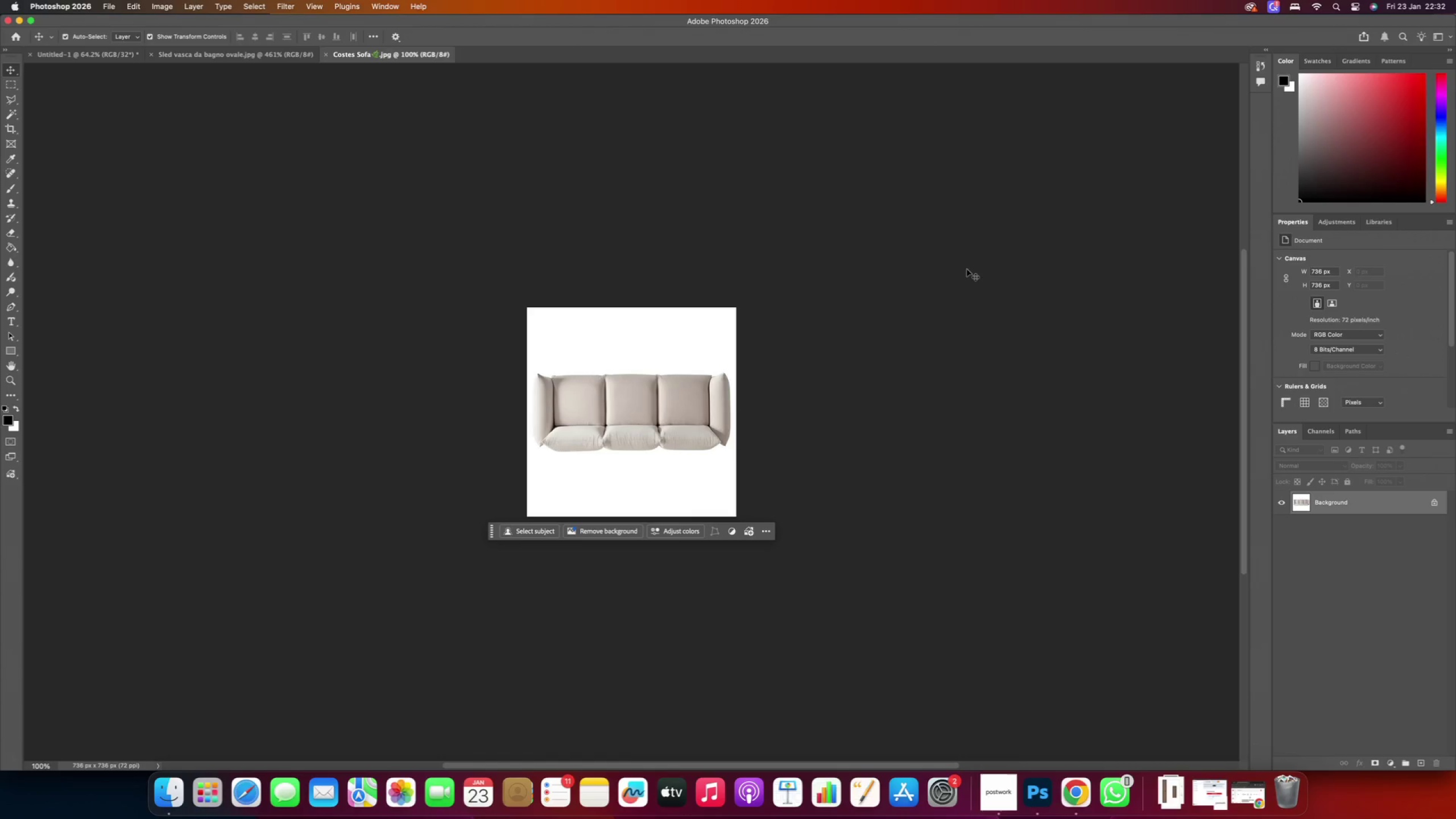 
left_click([251, 7])
 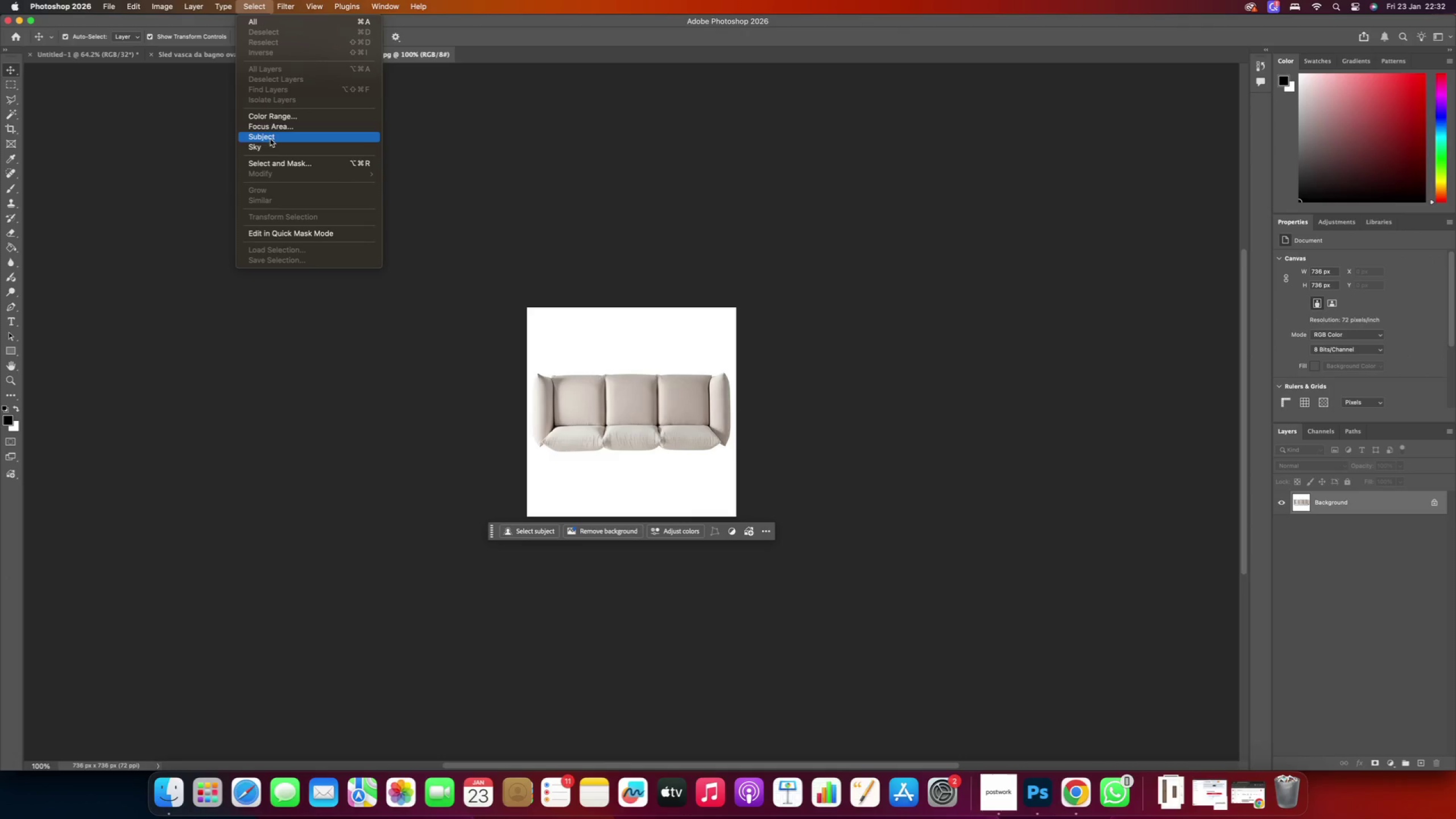 
left_click([274, 139])
 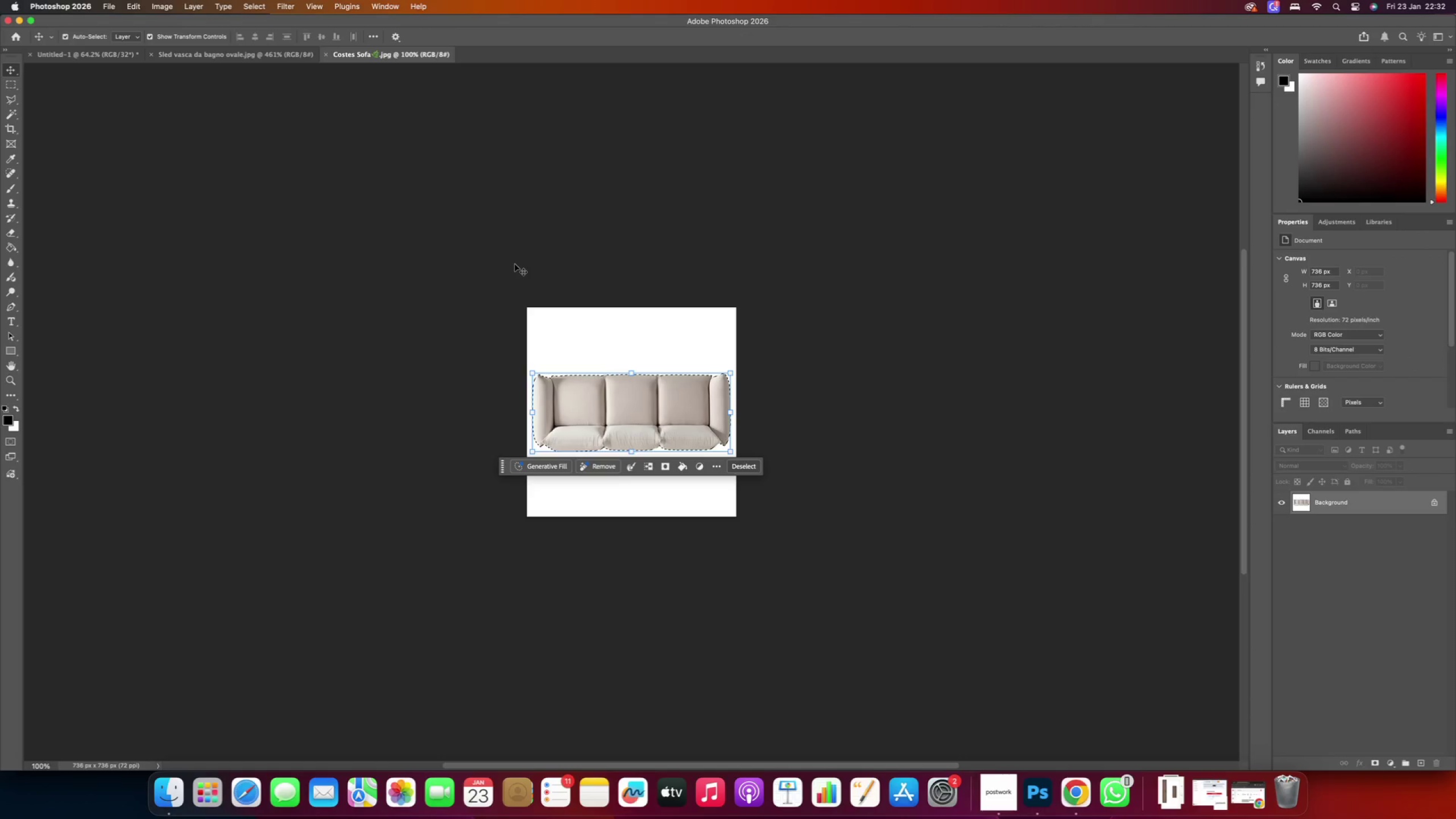 
wait(19.26)
 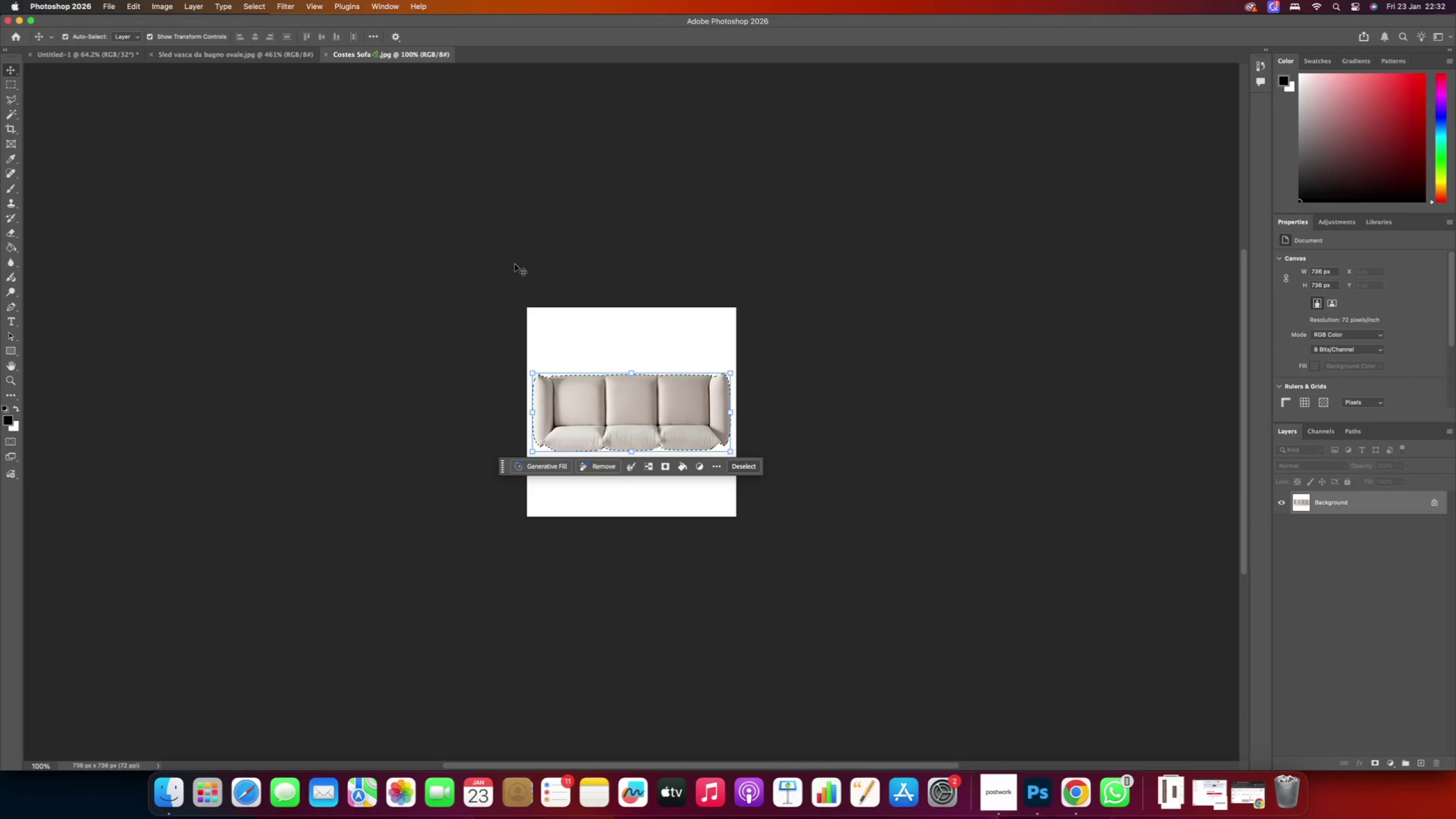 
scroll: coordinate [603, 410], scroll_direction: up, amount: 5.0
 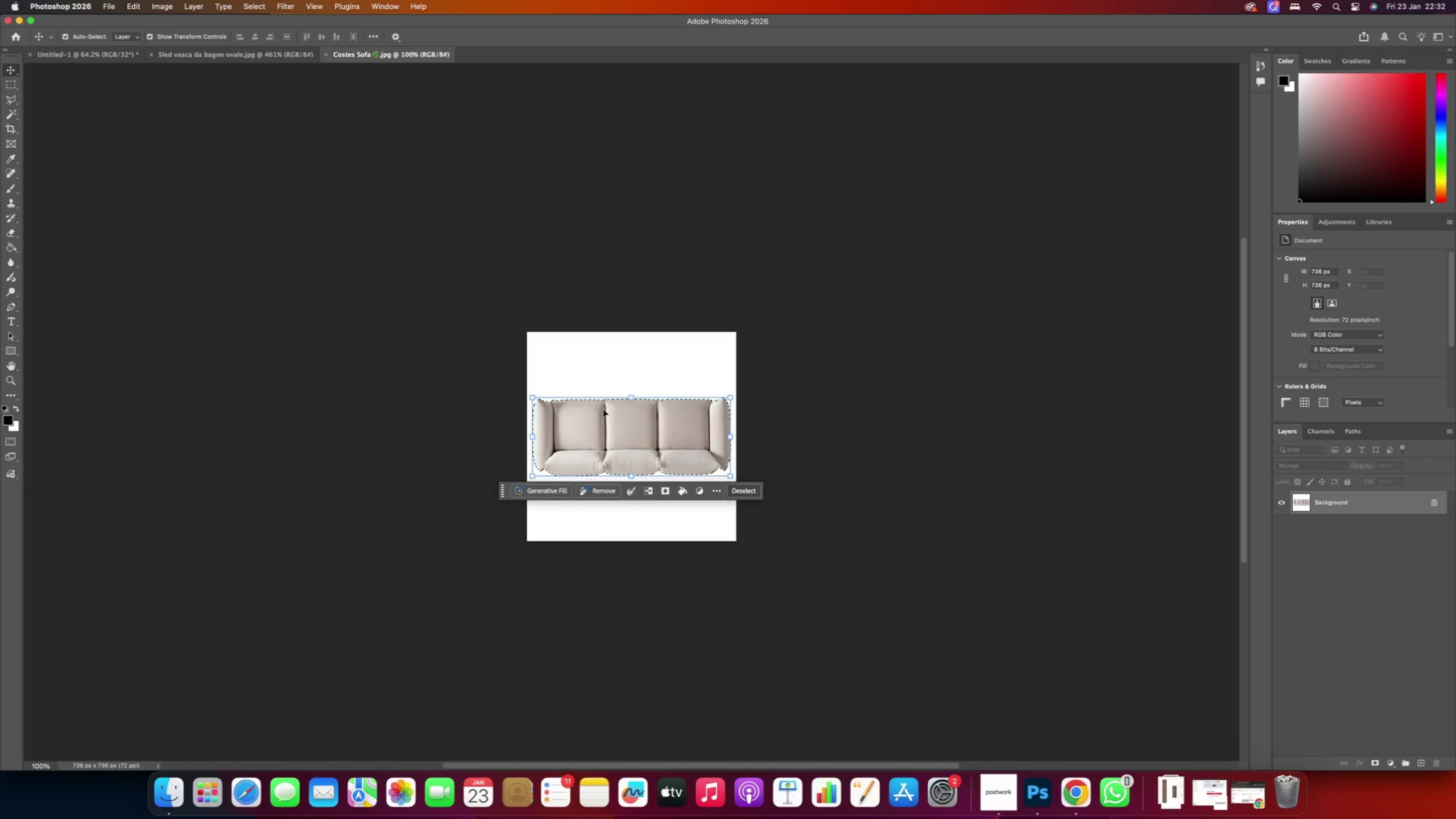 
key(Meta+C)
 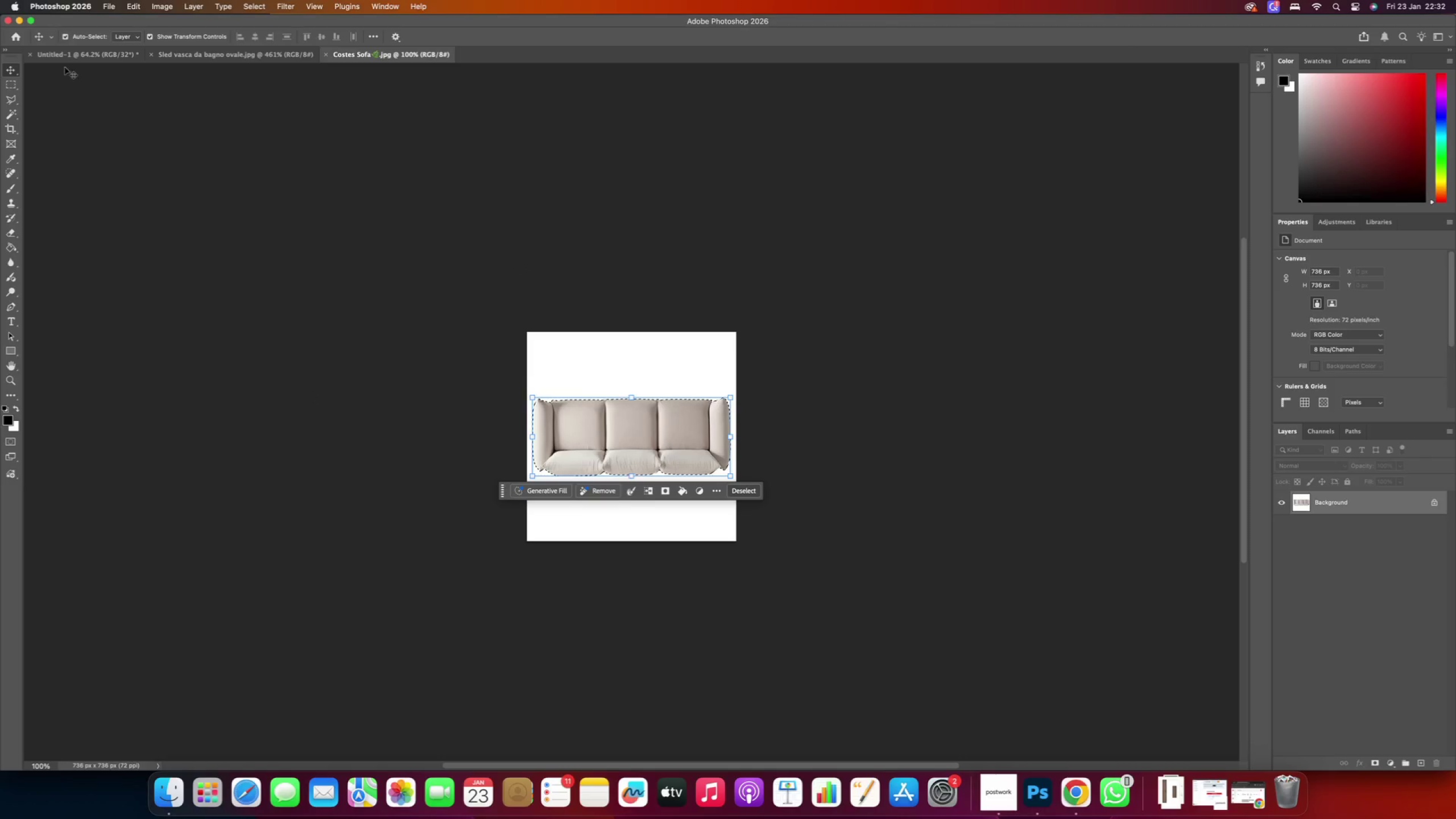 
left_click([76, 57])
 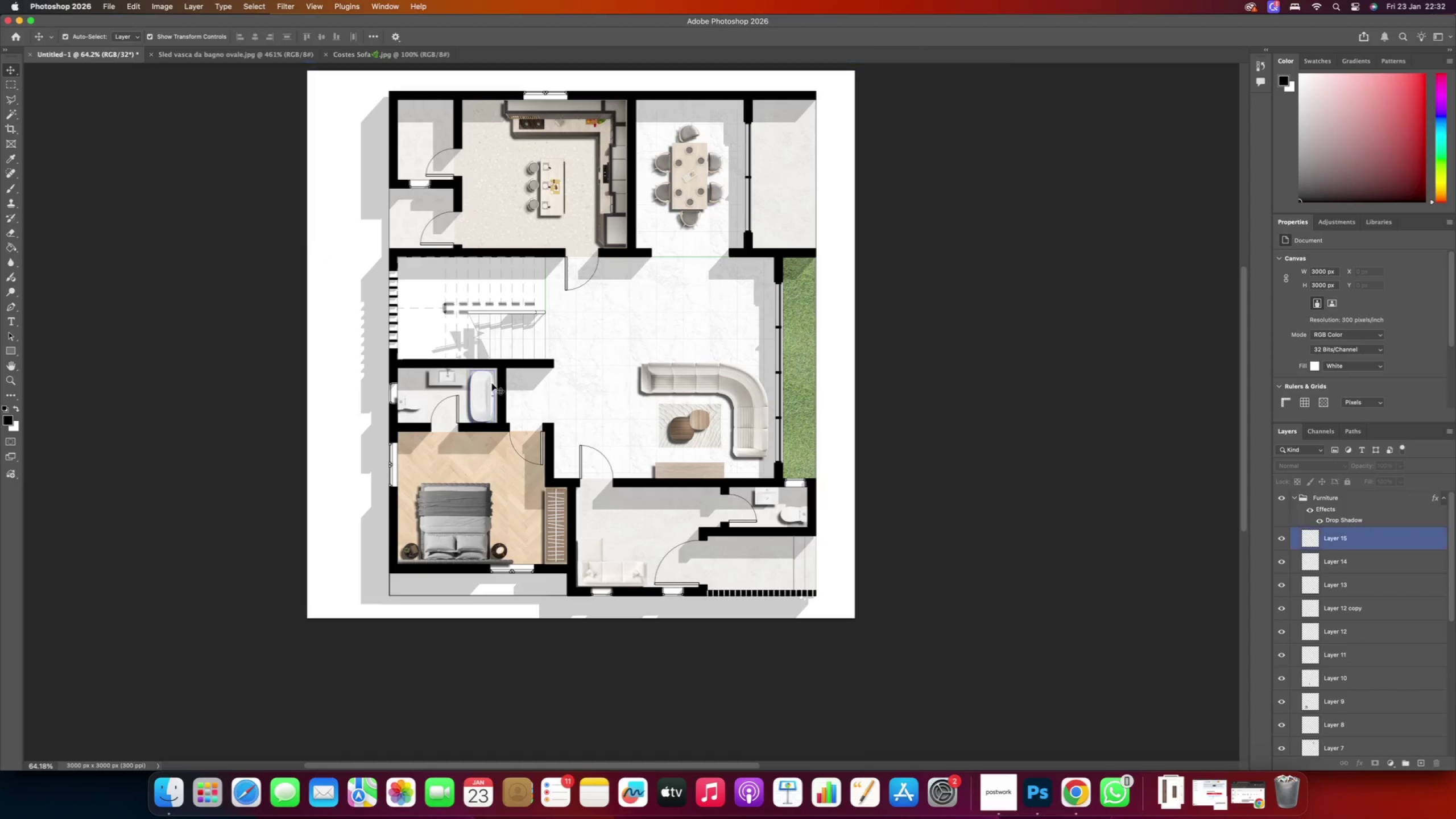 
hold_key(key=MetaRight, duration=0.74)
scroll: coordinate [599, 413], scroll_direction: up, amount: 3.0
 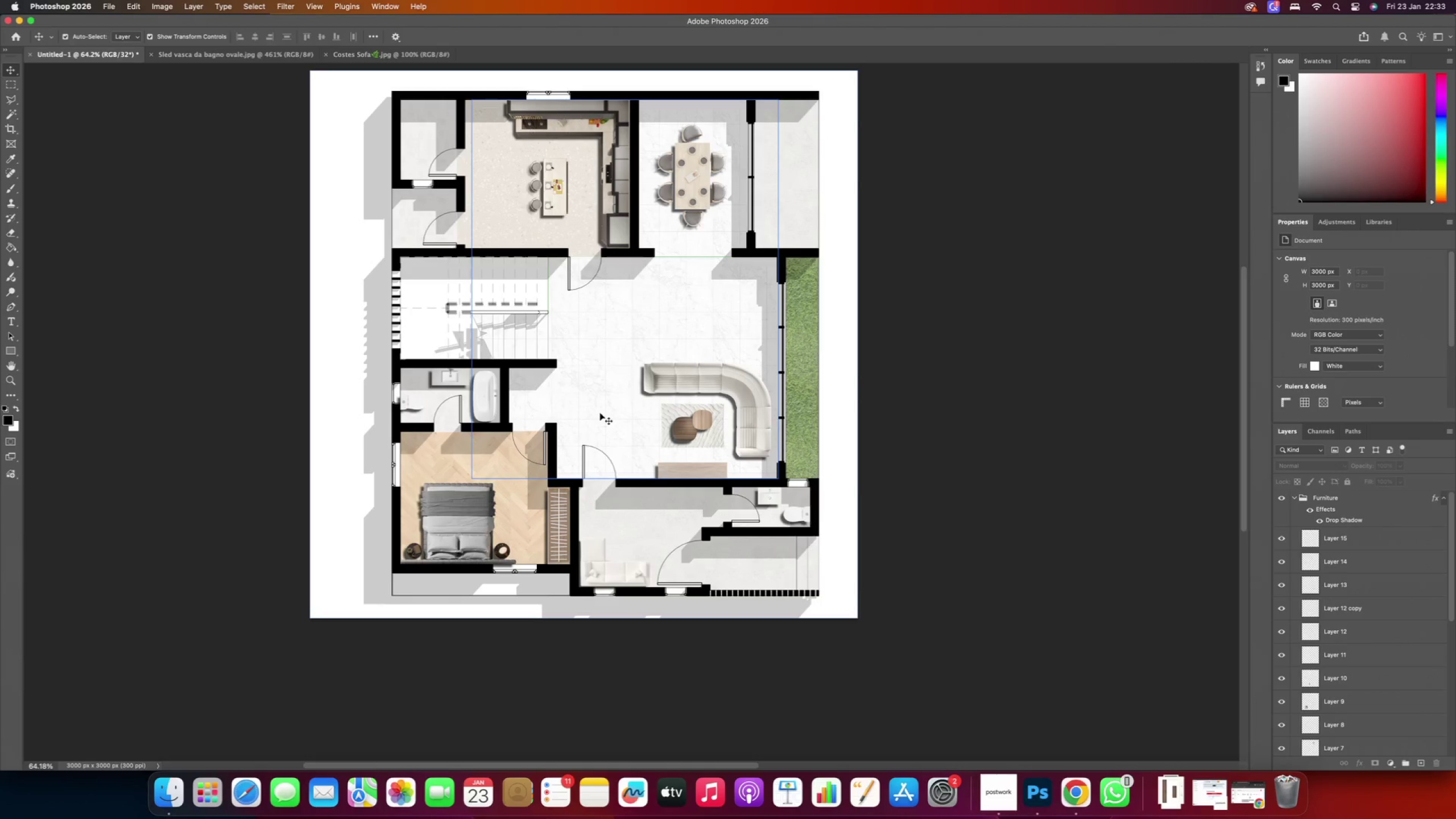 
wait(11.51)
 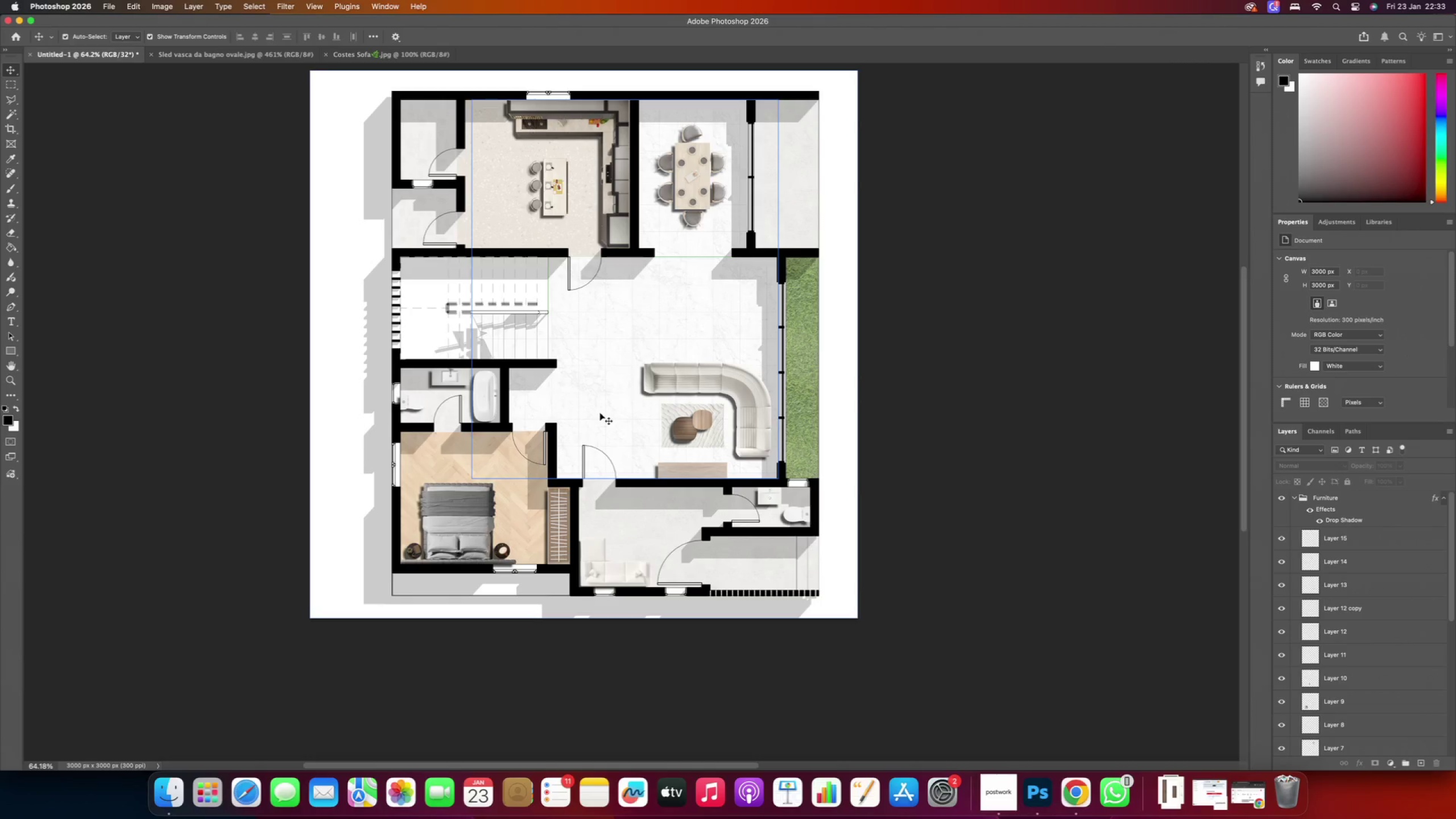 
scroll: coordinate [383, 371], scroll_direction: up, amount: 8.0
 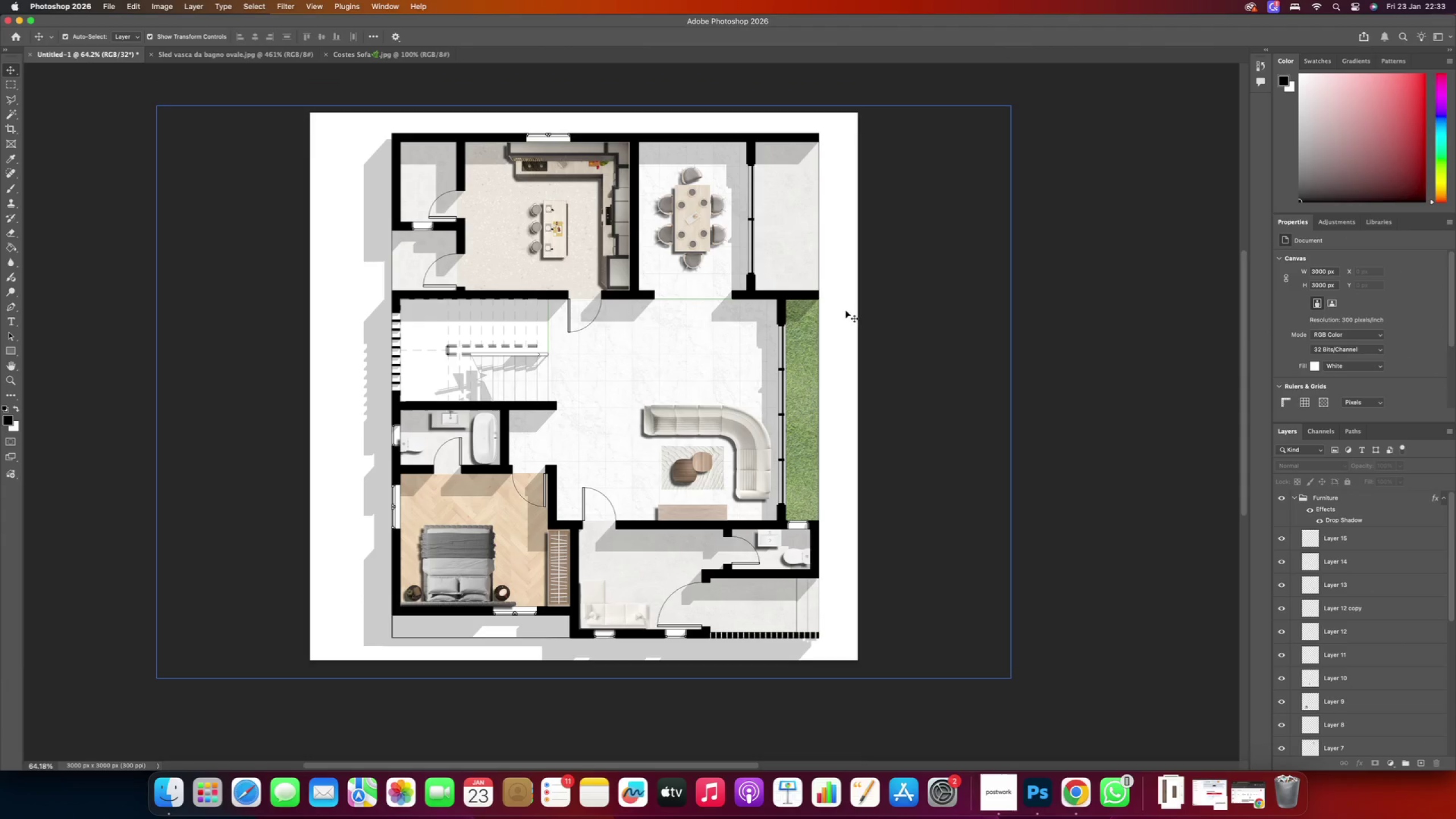 
left_click([925, 314])
 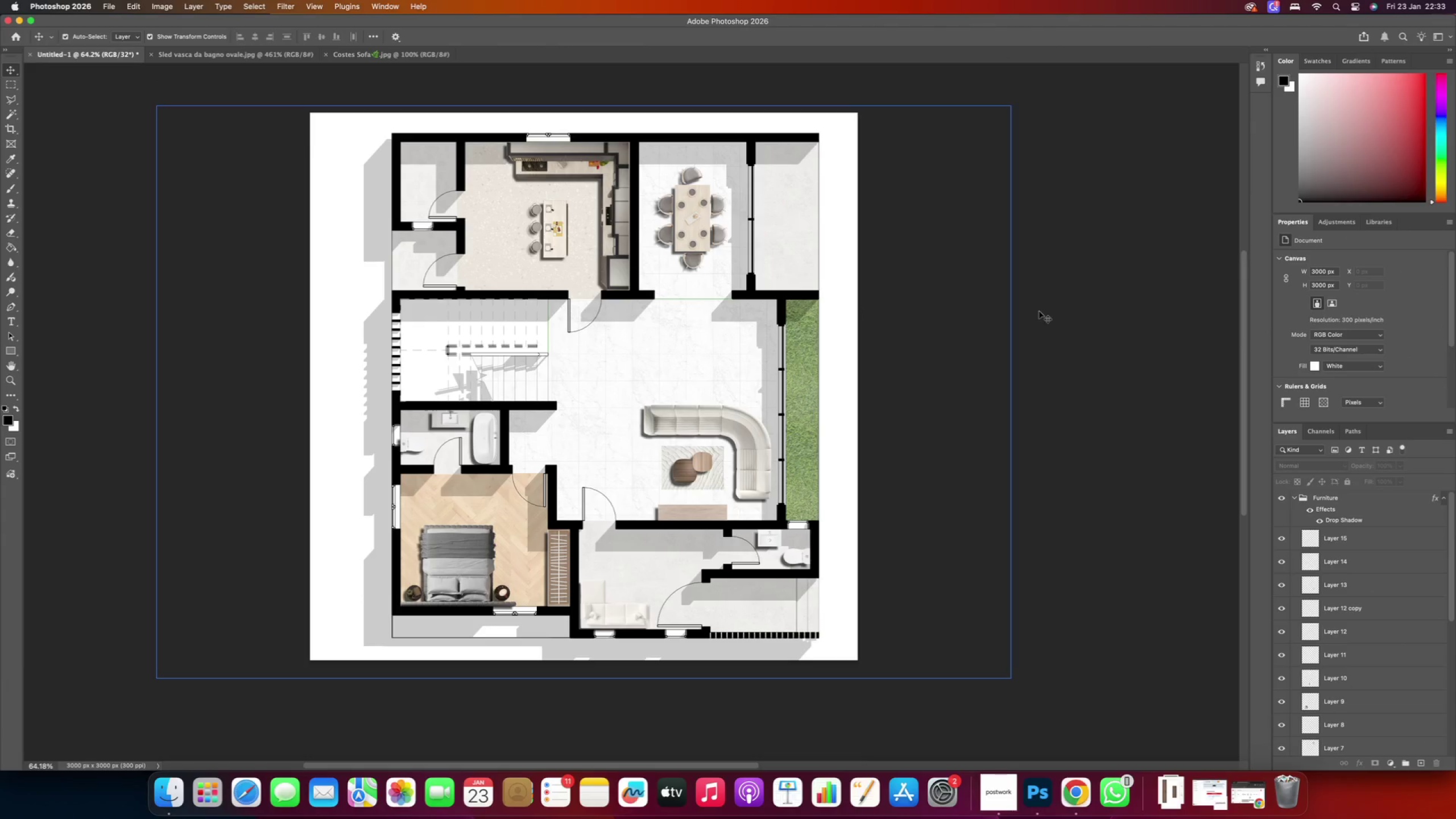 
left_click([1040, 311])
 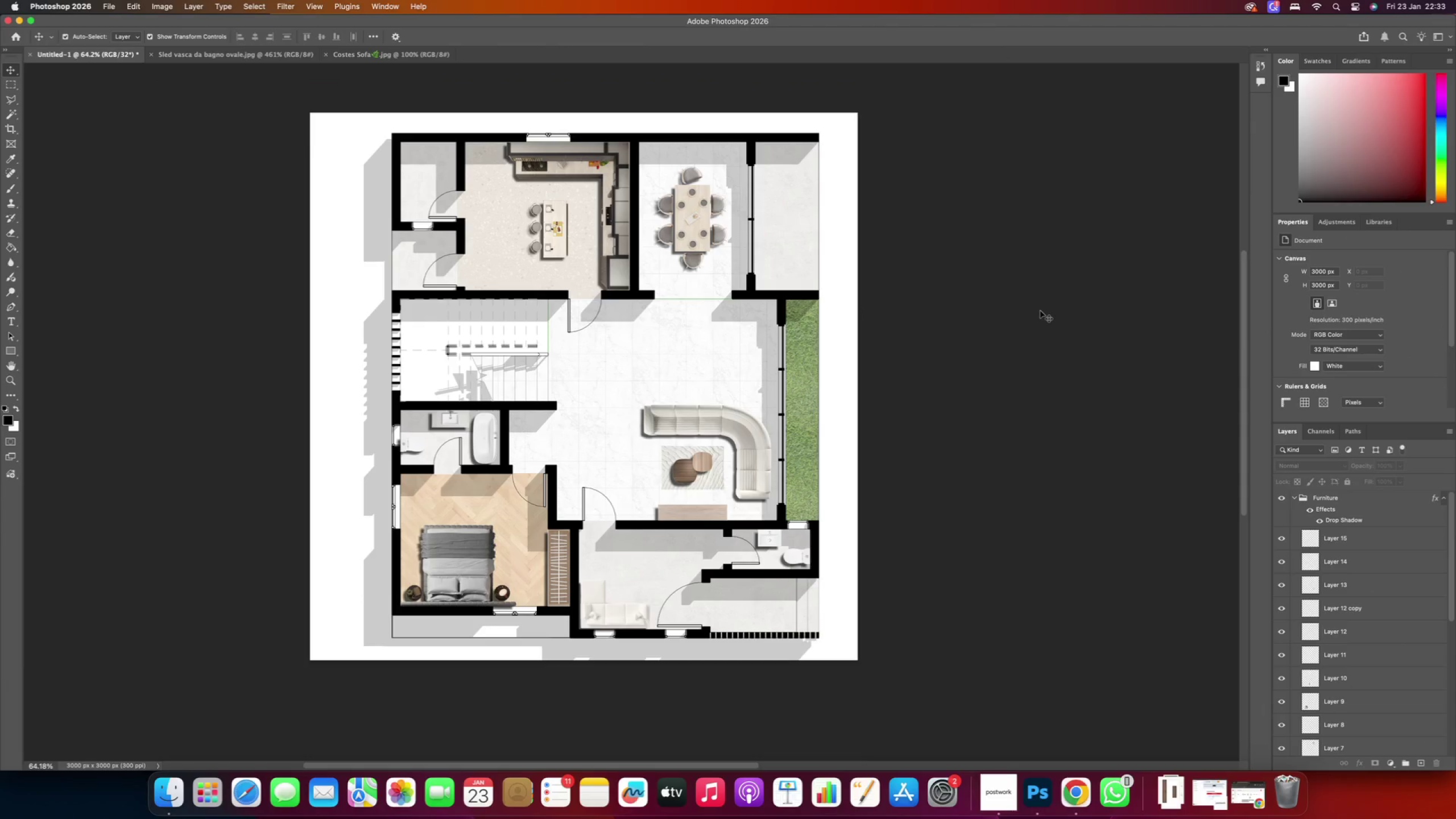 
key(Meta+CommandLeft)
 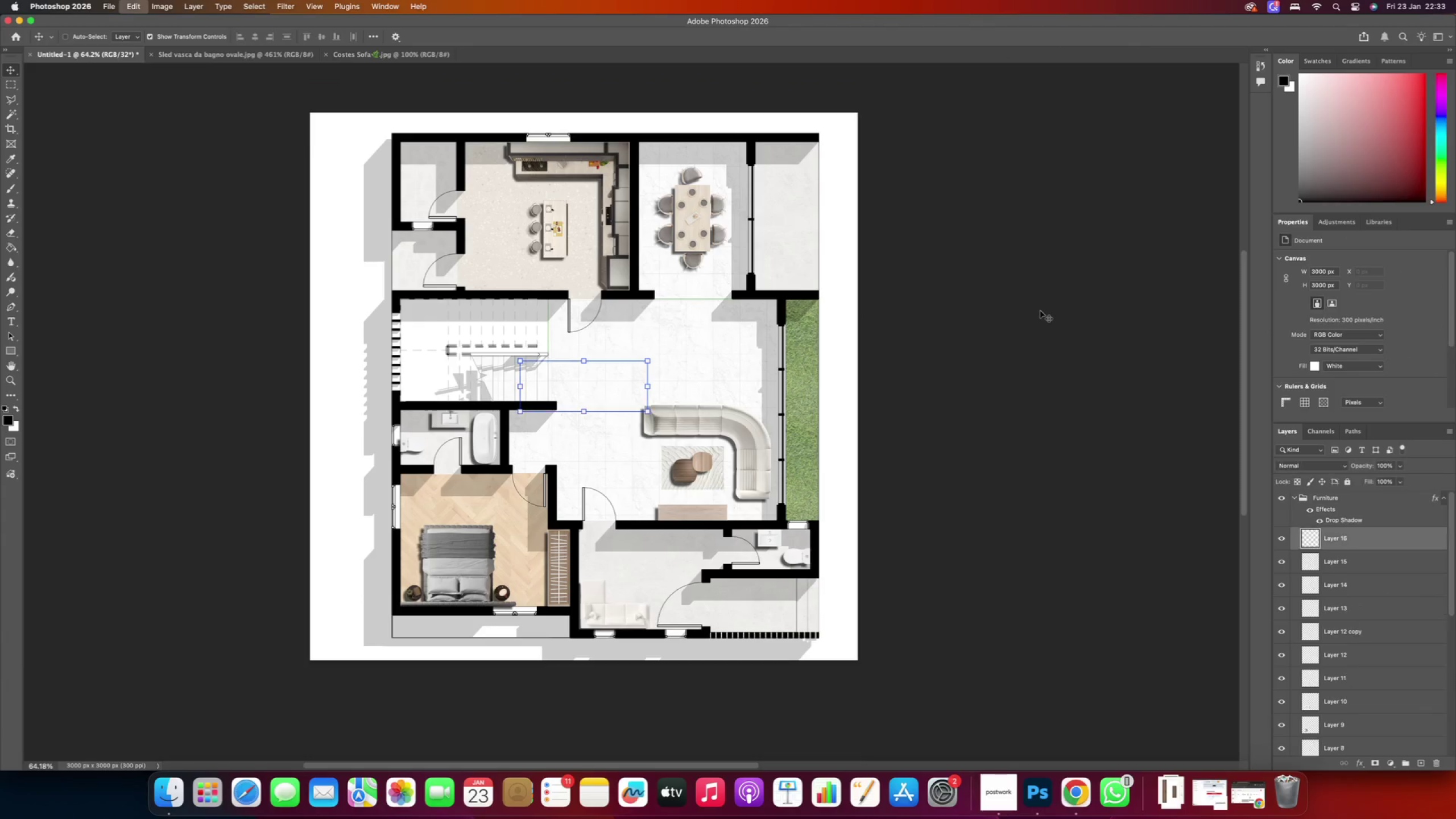 
key(Meta+V)
 